 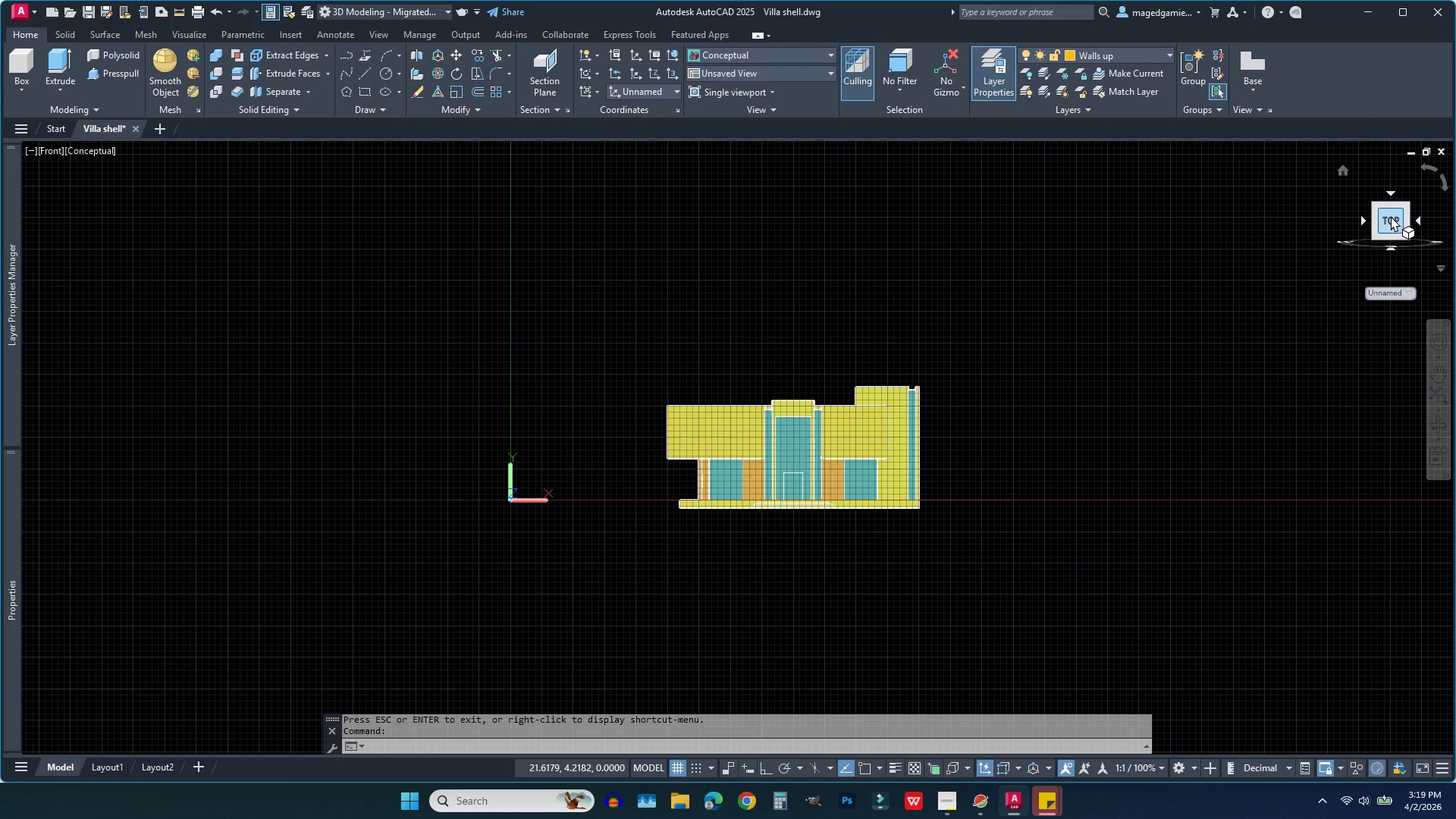 
scroll: coordinate [706, 530], scroll_direction: up, amount: 6.0
 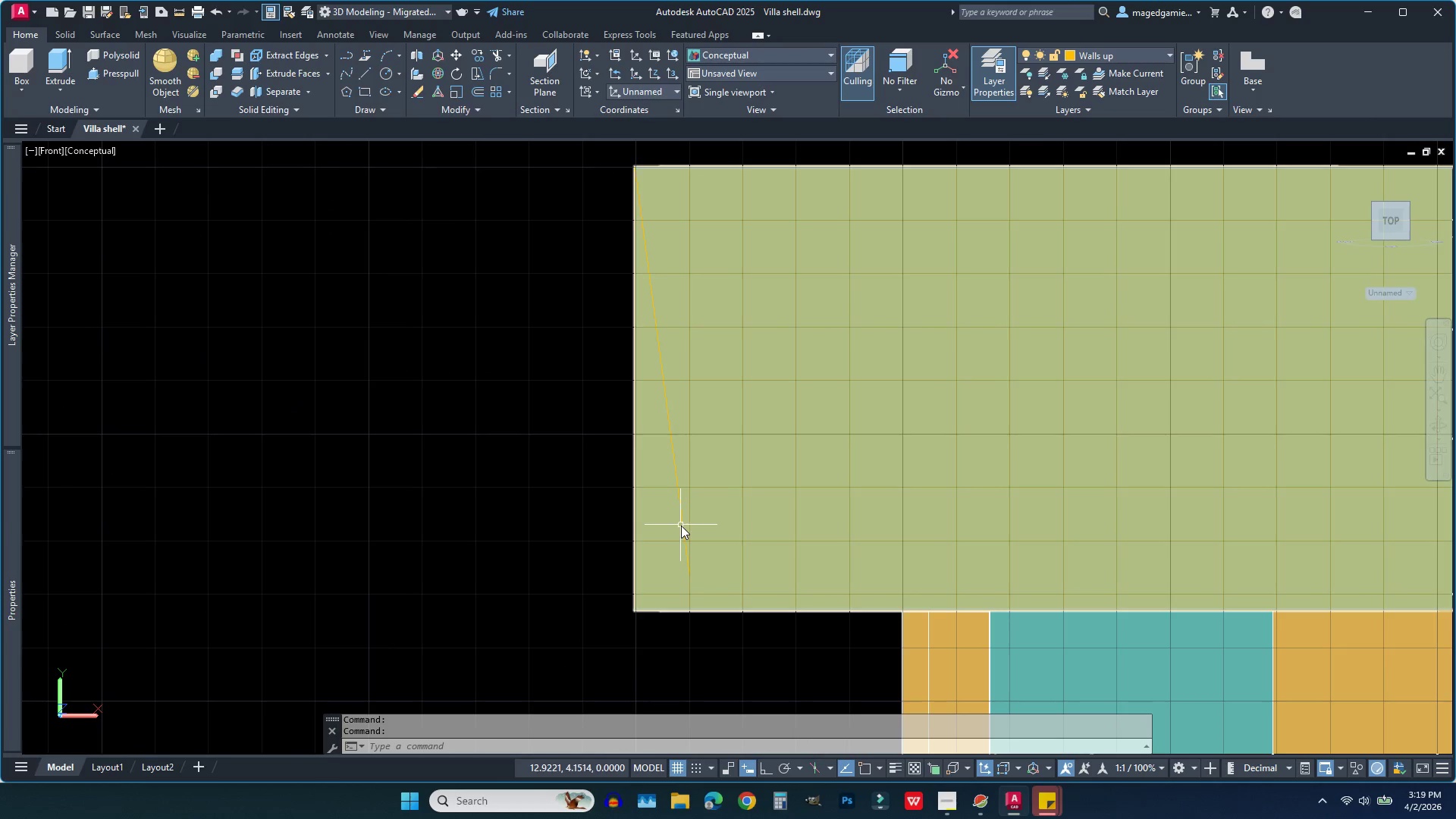 
left_click([682, 526])
 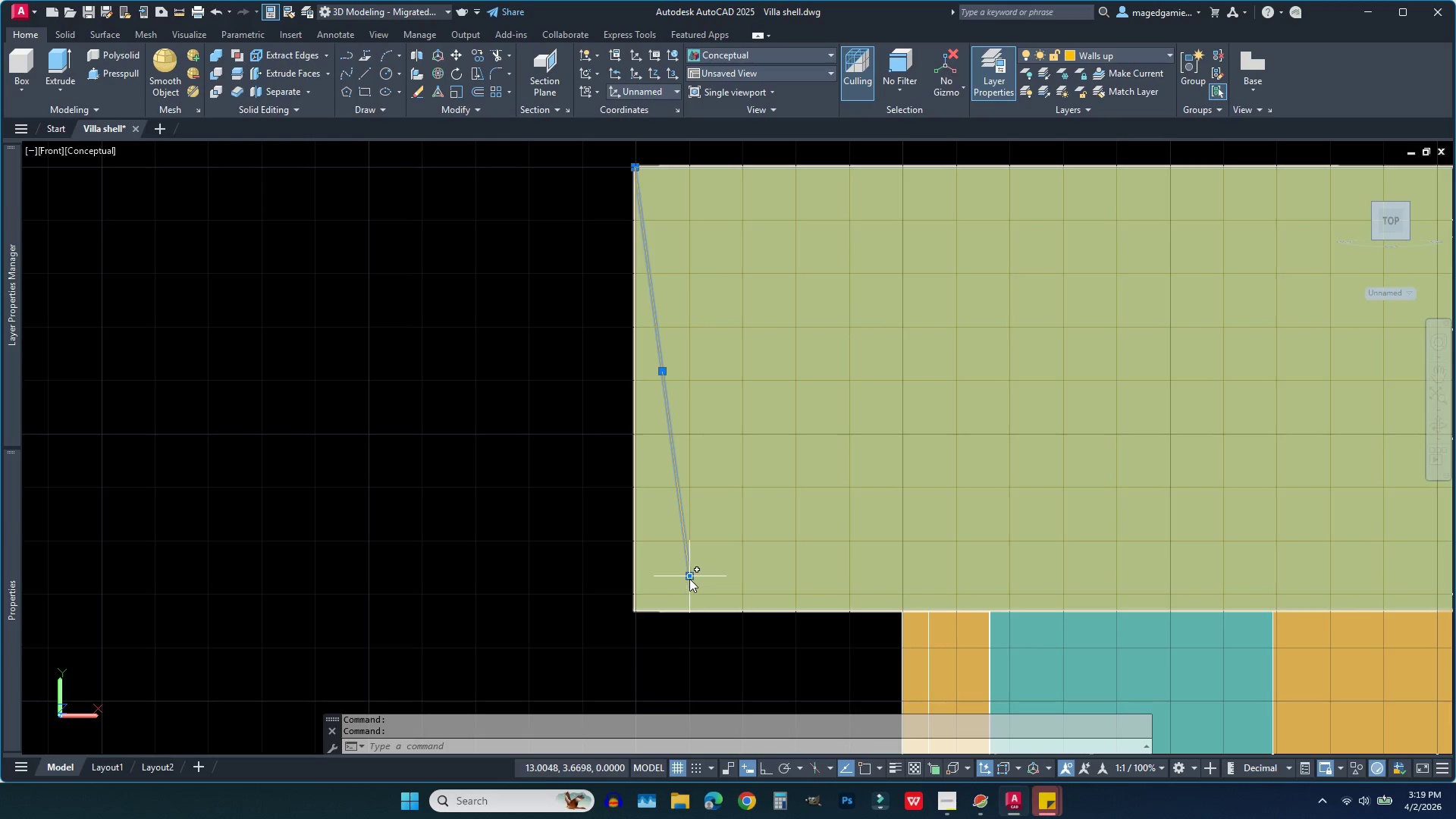 
left_click([691, 579])
 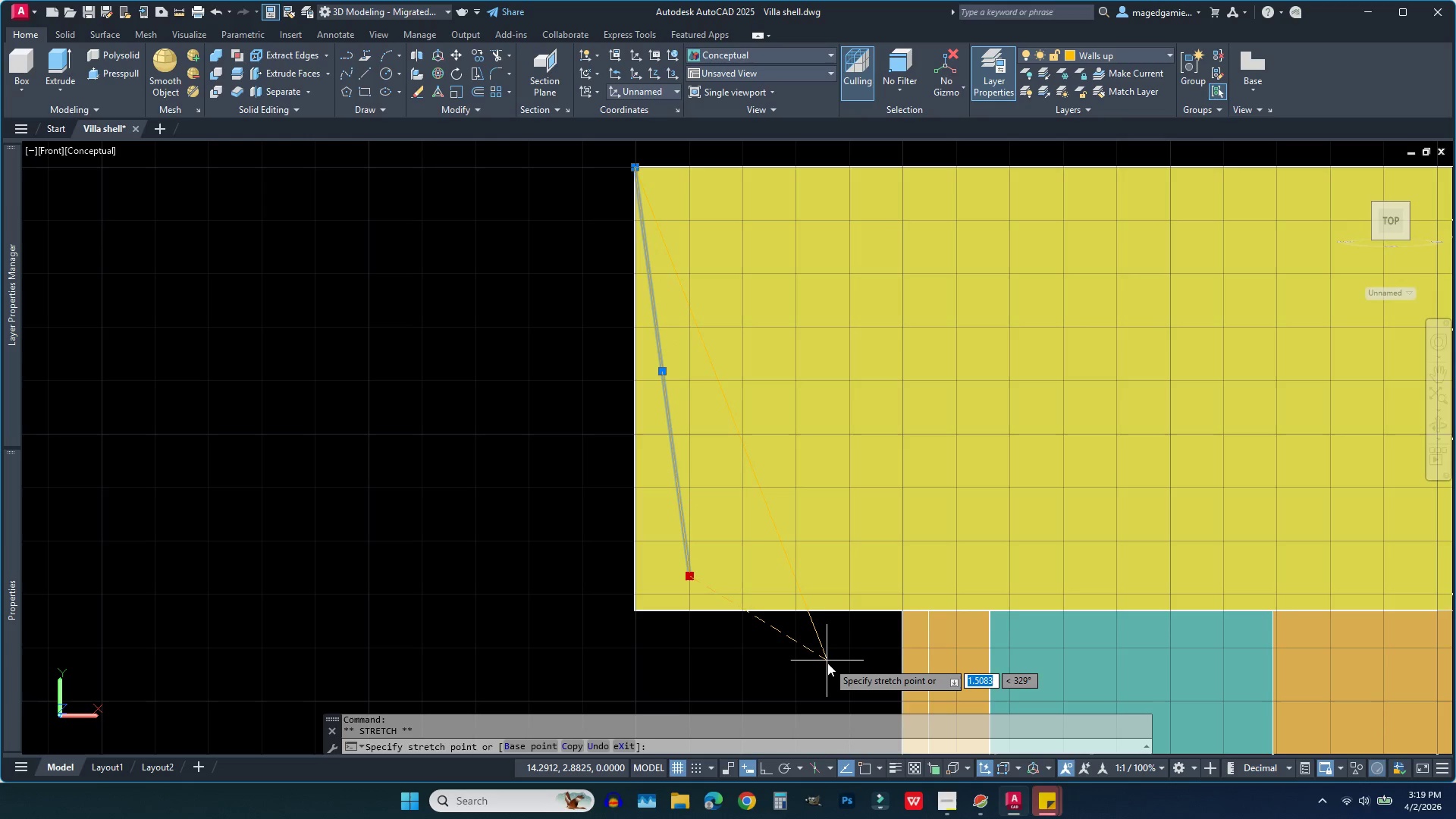 
left_click([827, 663])
 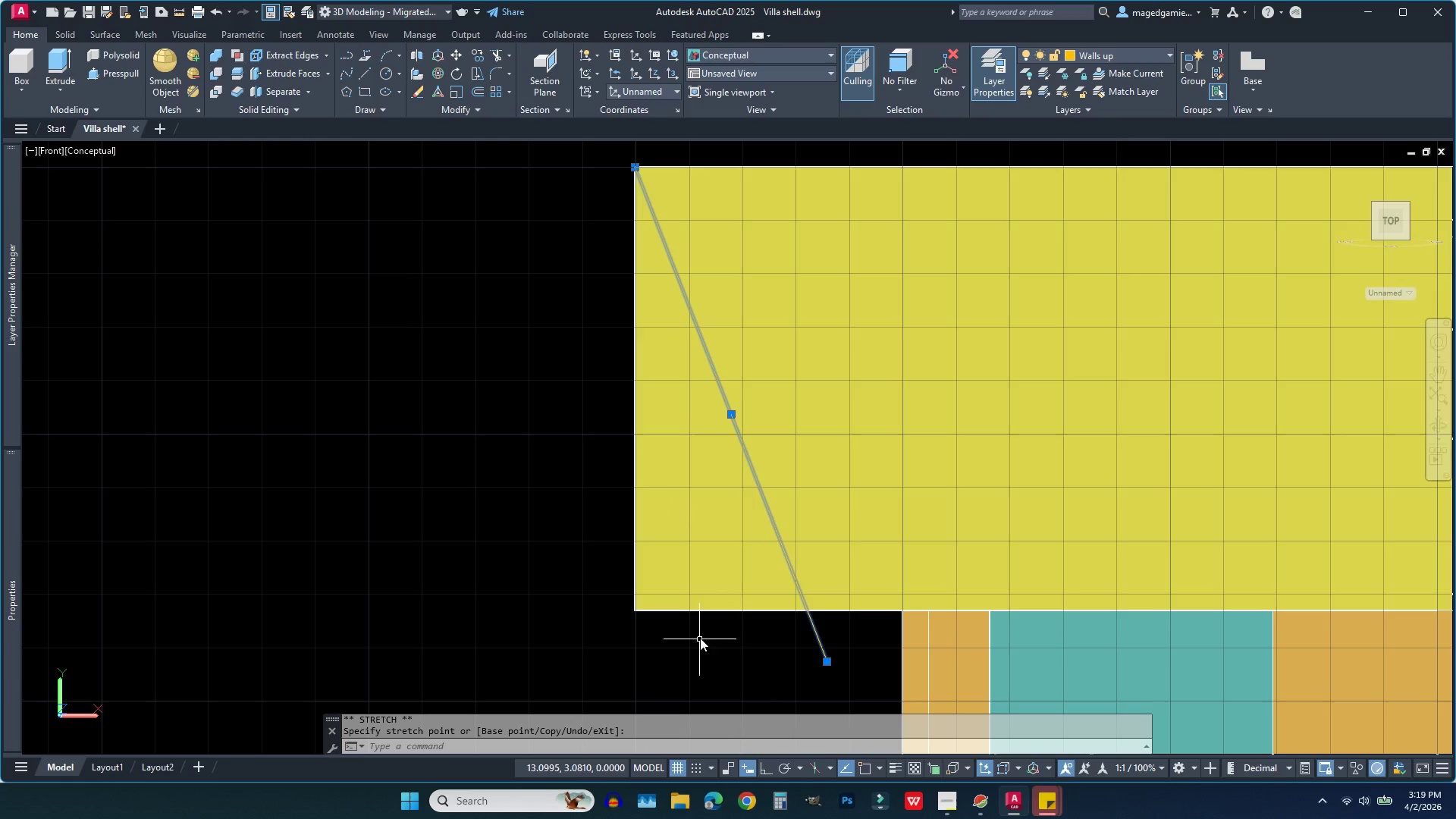 
key(Escape)
 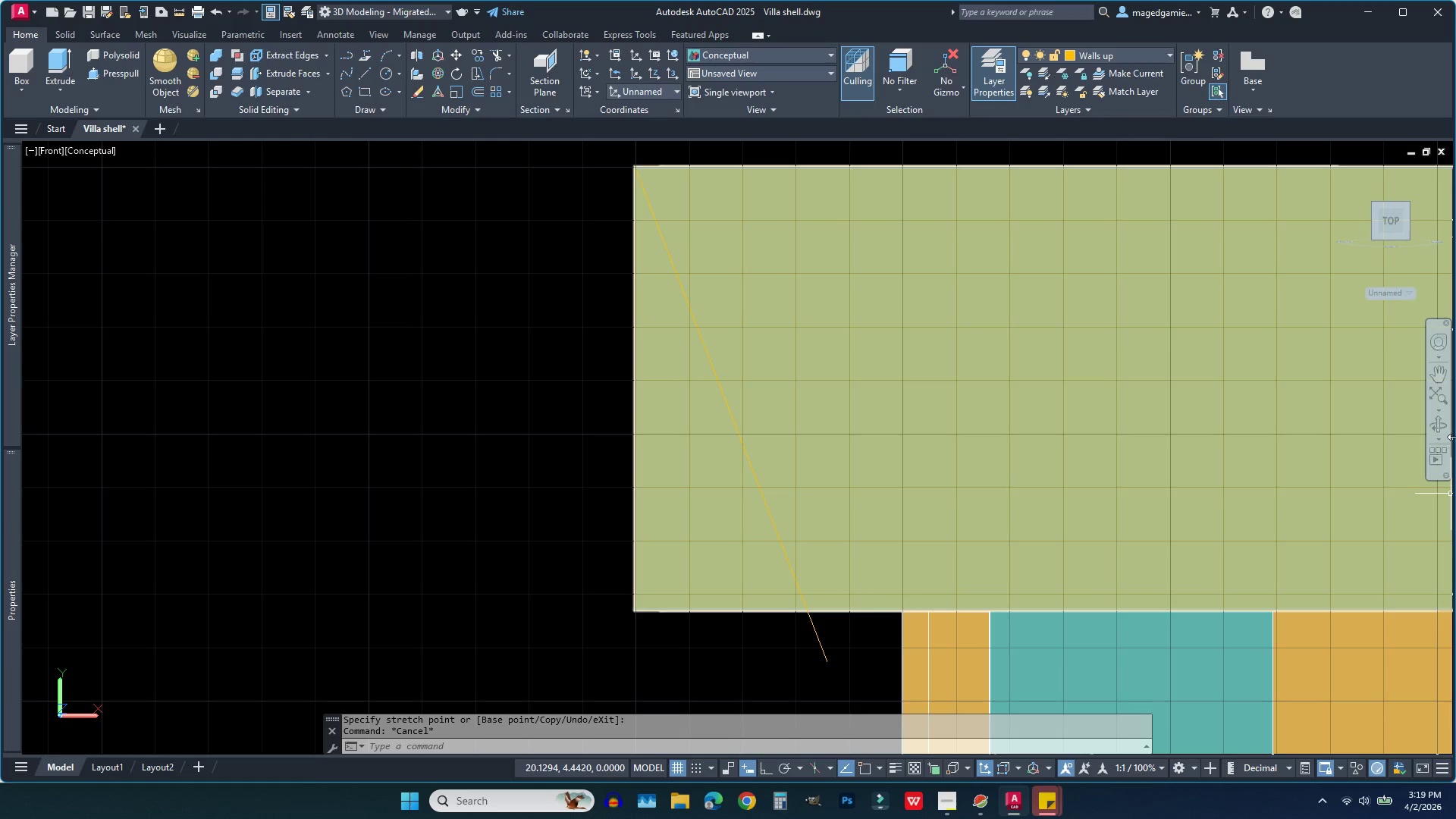 
left_click([1437, 423])
 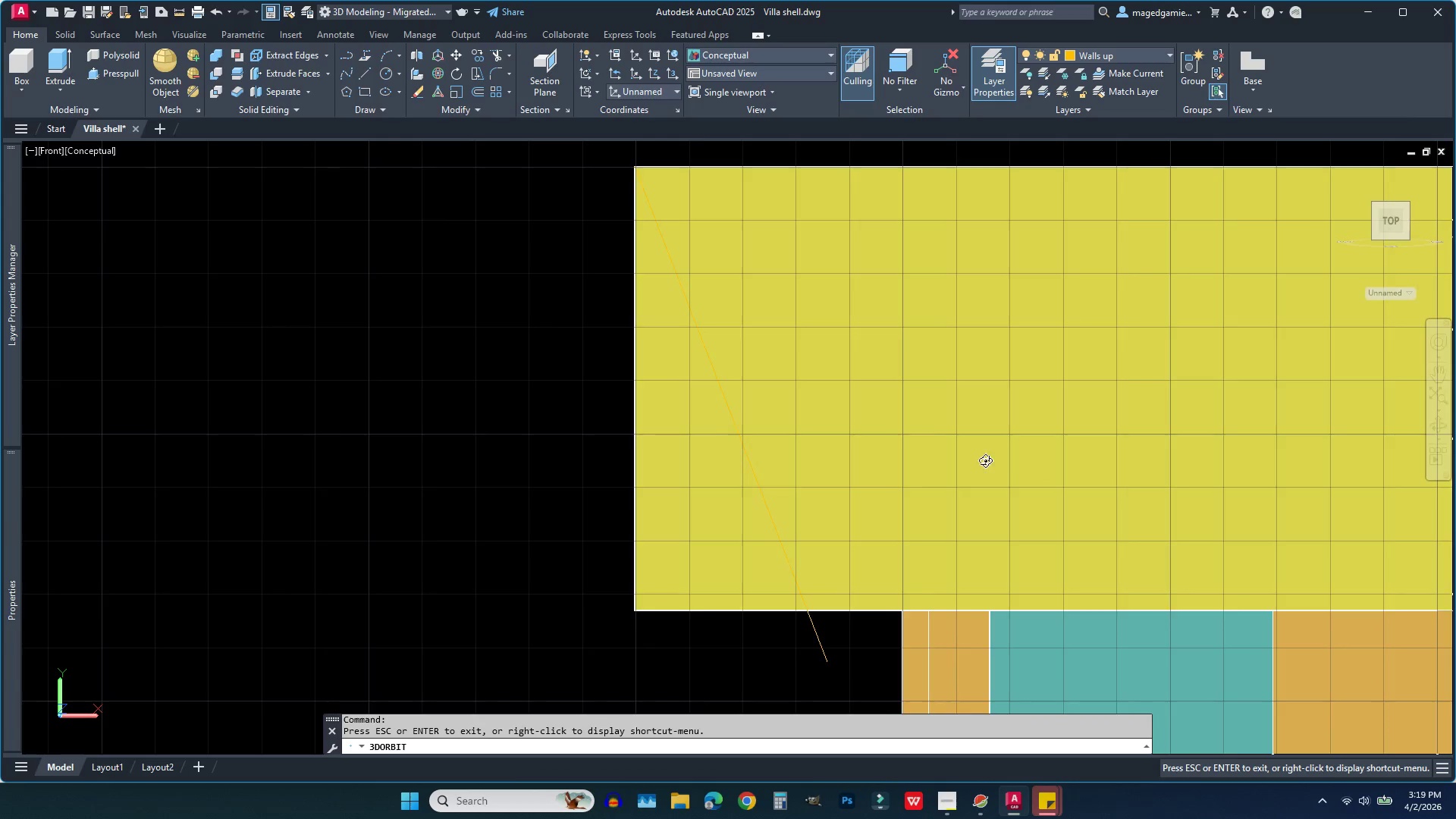 
left_click_drag(start_coordinate=[983, 462], to_coordinate=[1121, 467])
 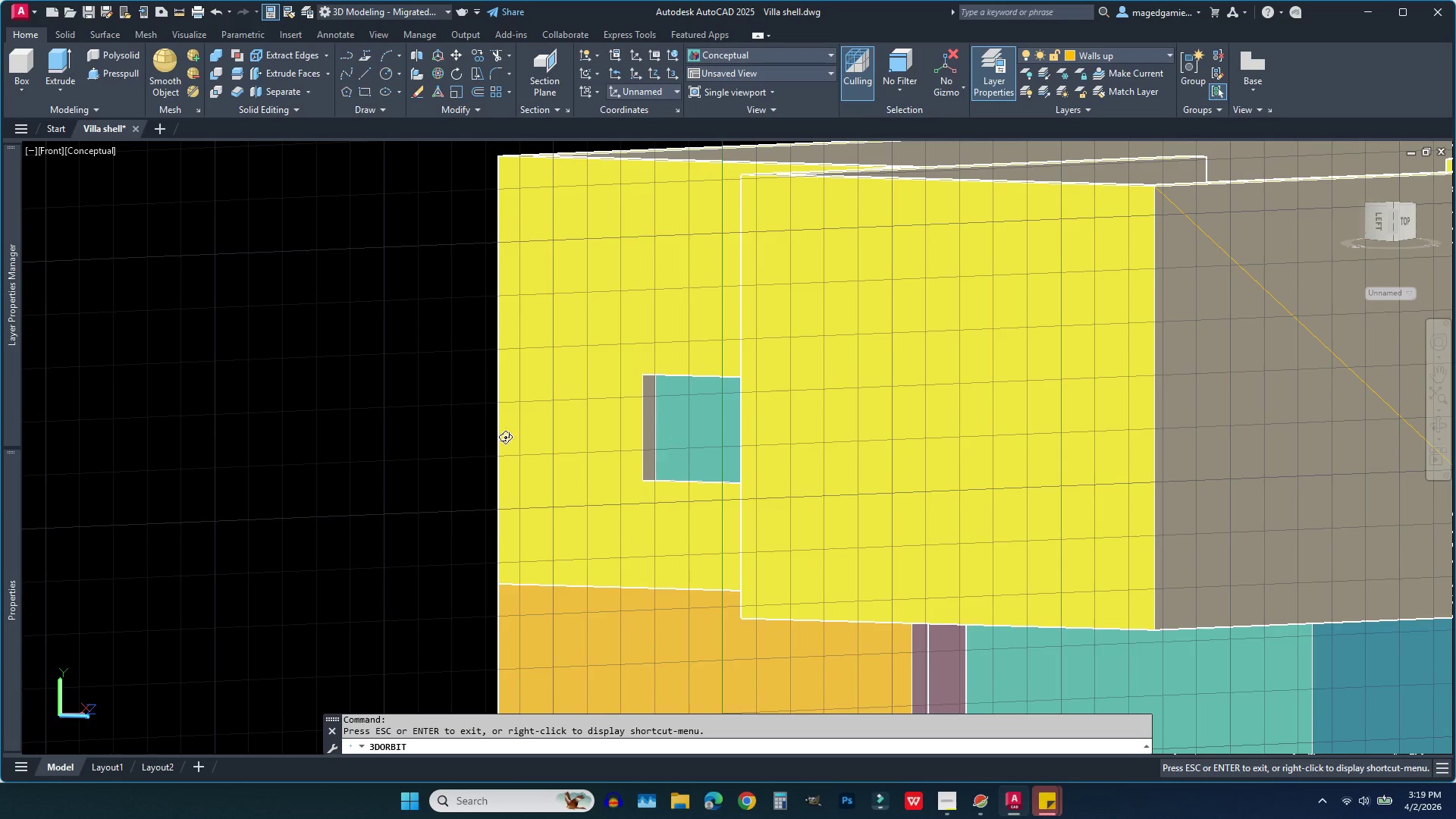 
left_click_drag(start_coordinate=[739, 453], to_coordinate=[602, 458])
 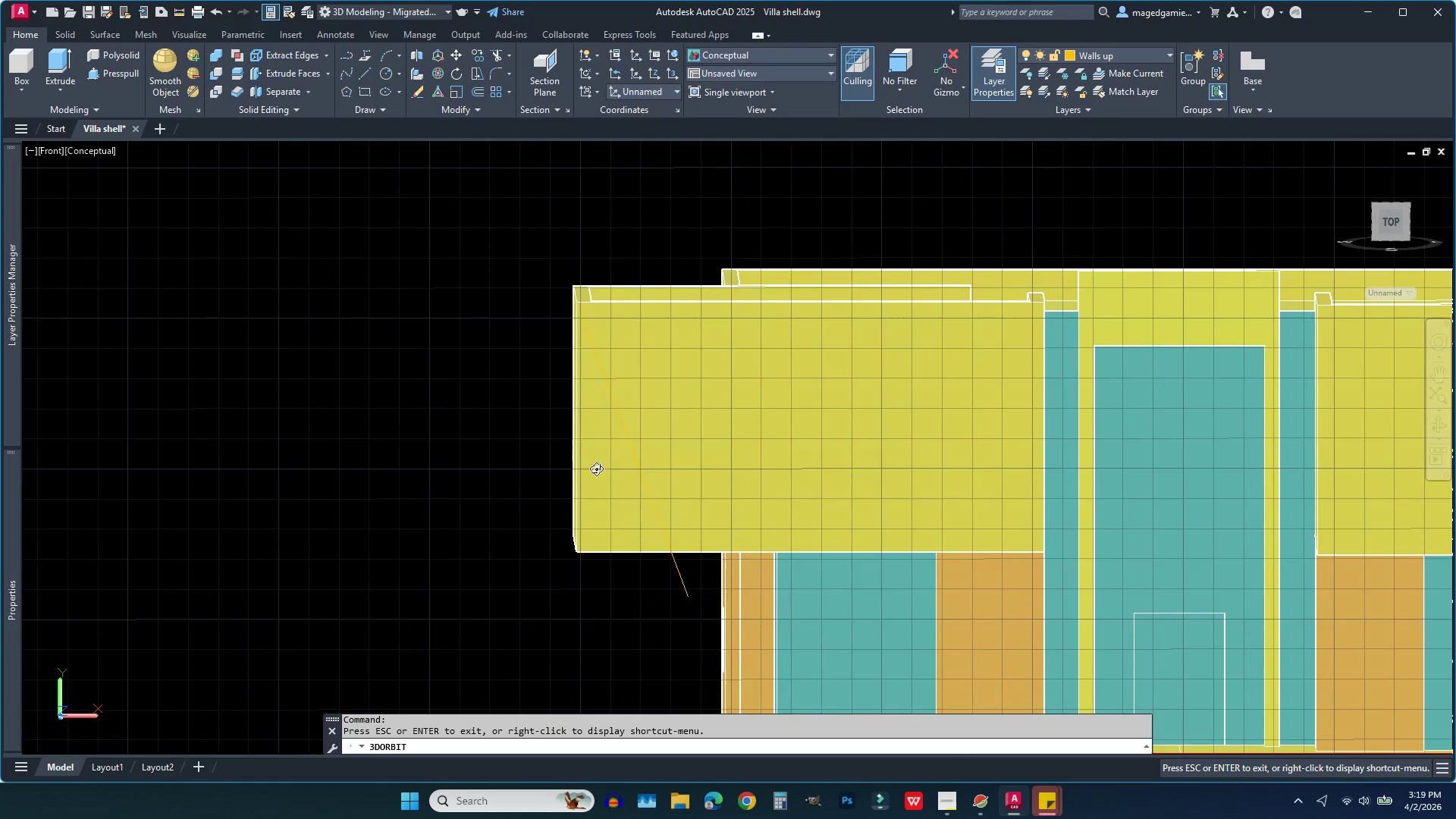 
scroll: coordinate [494, 441], scroll_direction: down, amount: 6.0
 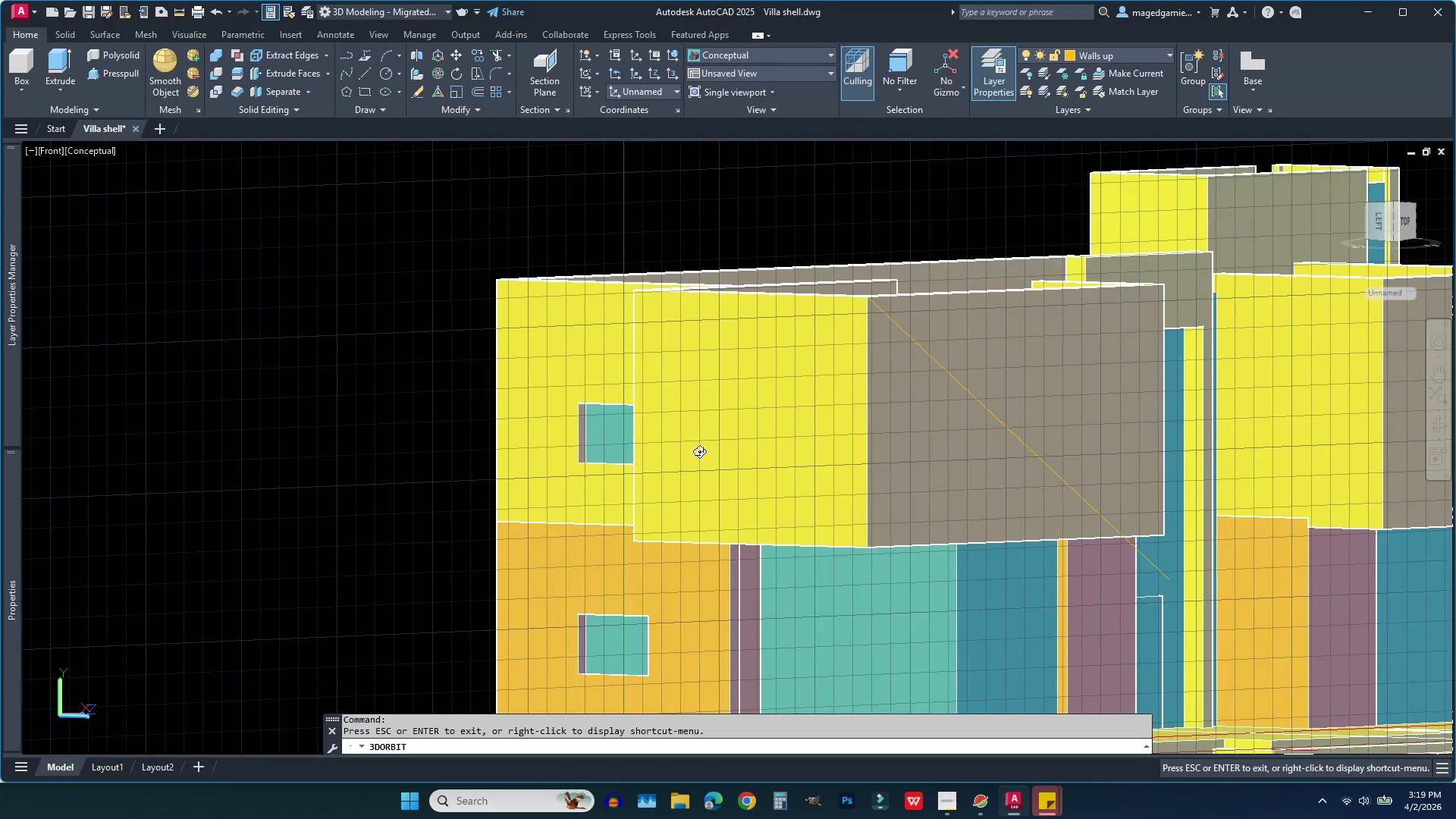 
key(Escape)
 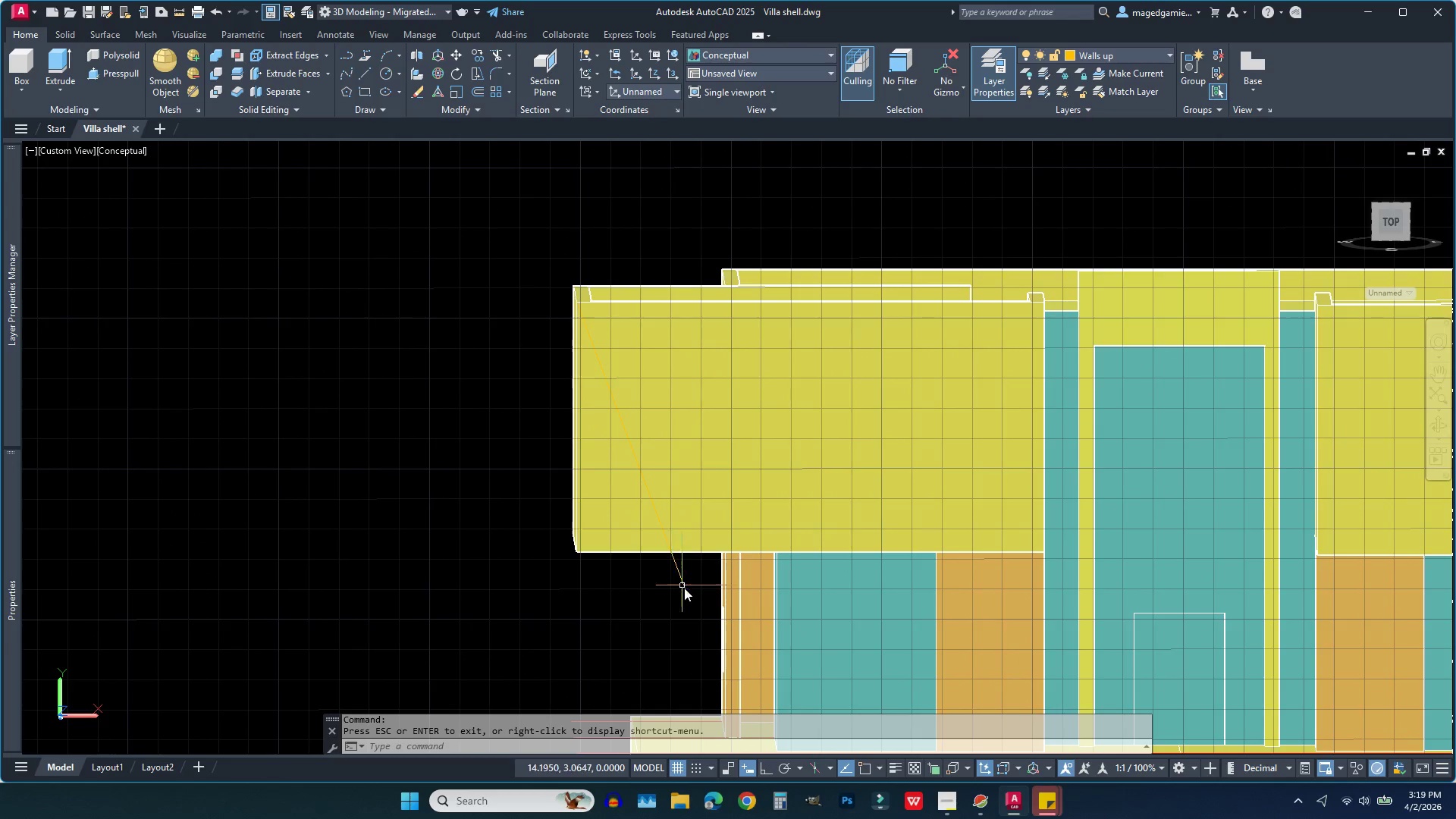 
left_click([681, 588])
 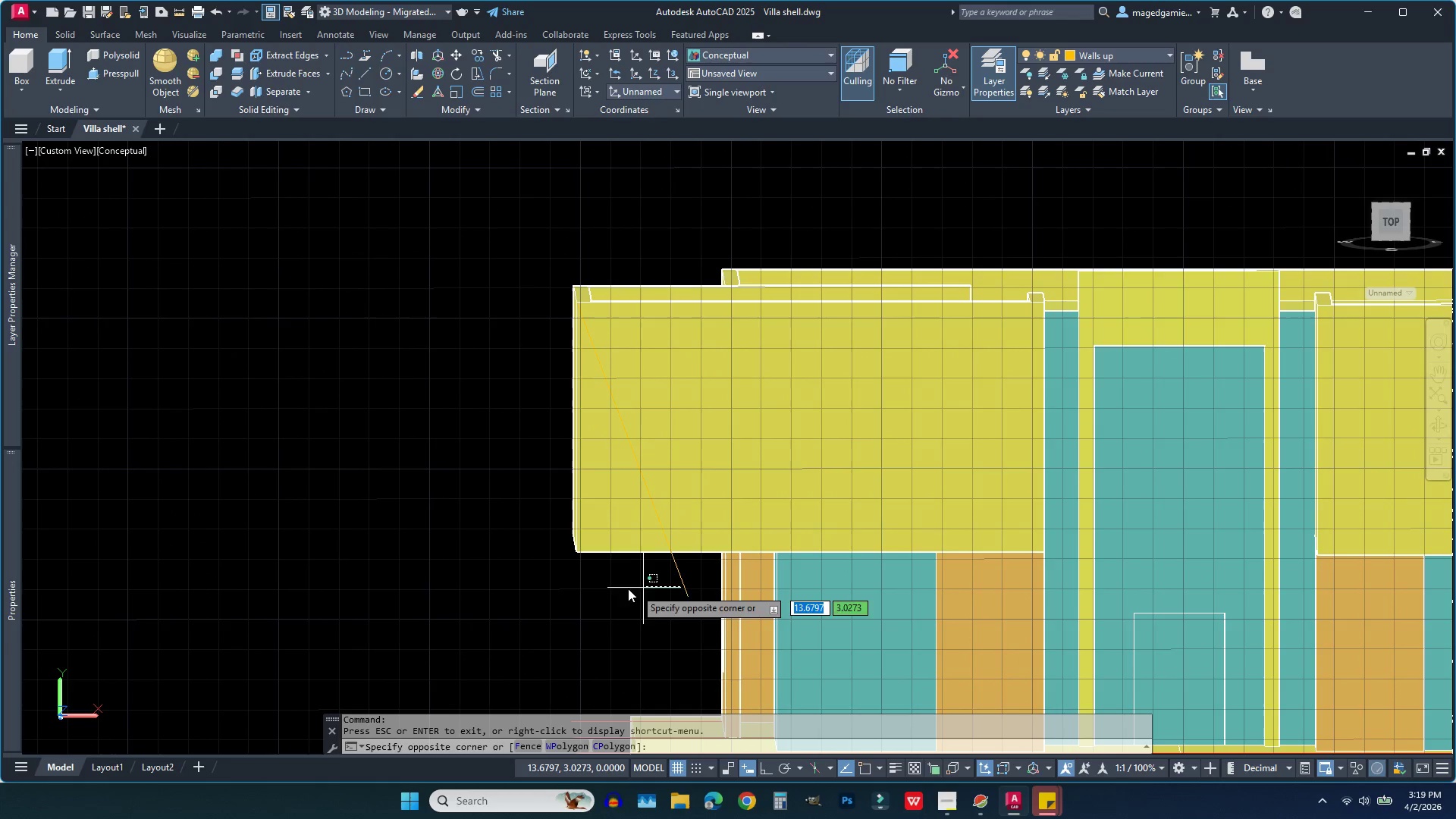 
left_click([576, 583])
 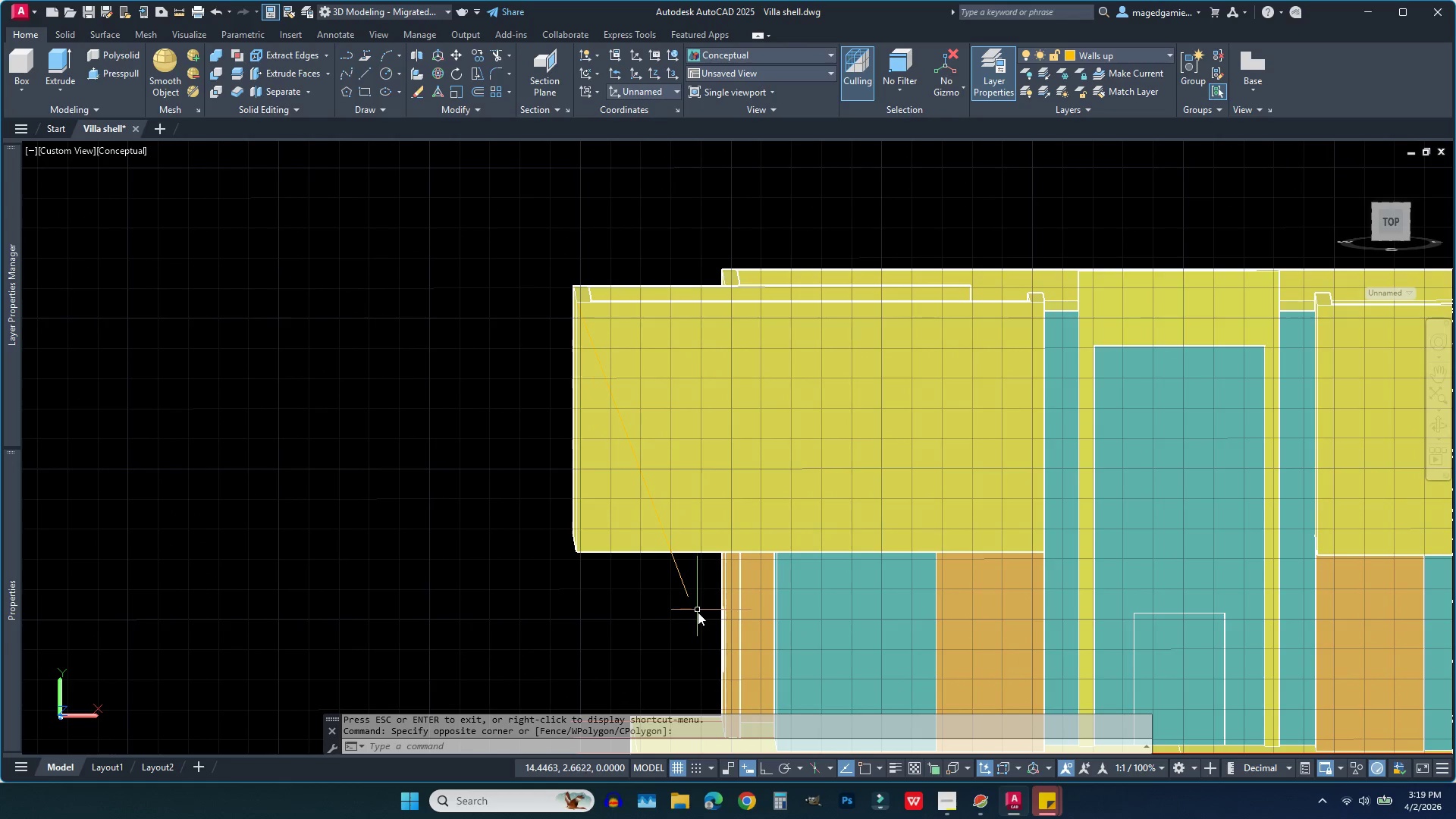 
left_click_drag(start_coordinate=[704, 613], to_coordinate=[700, 610])
 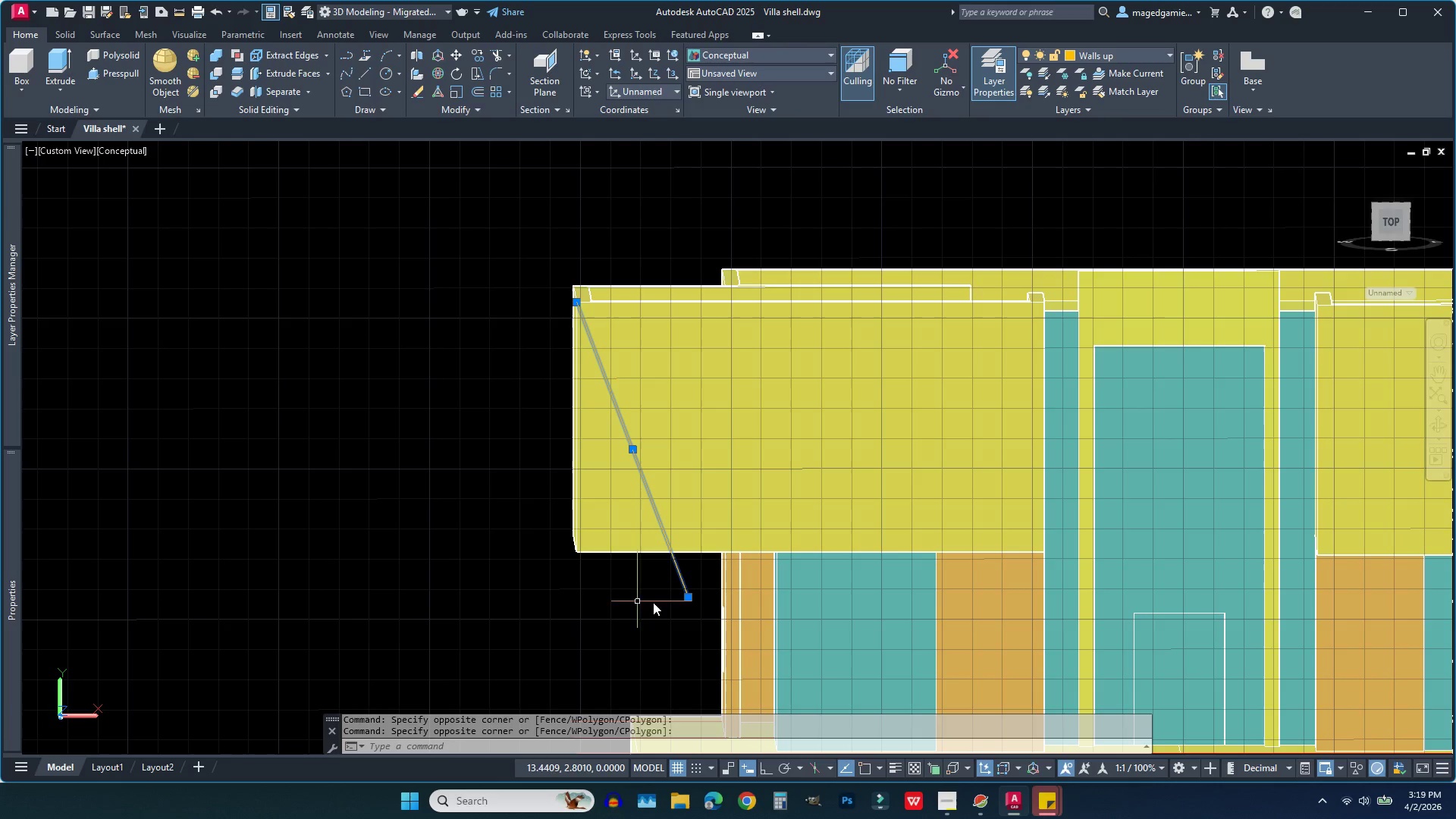 
key(Delete)
 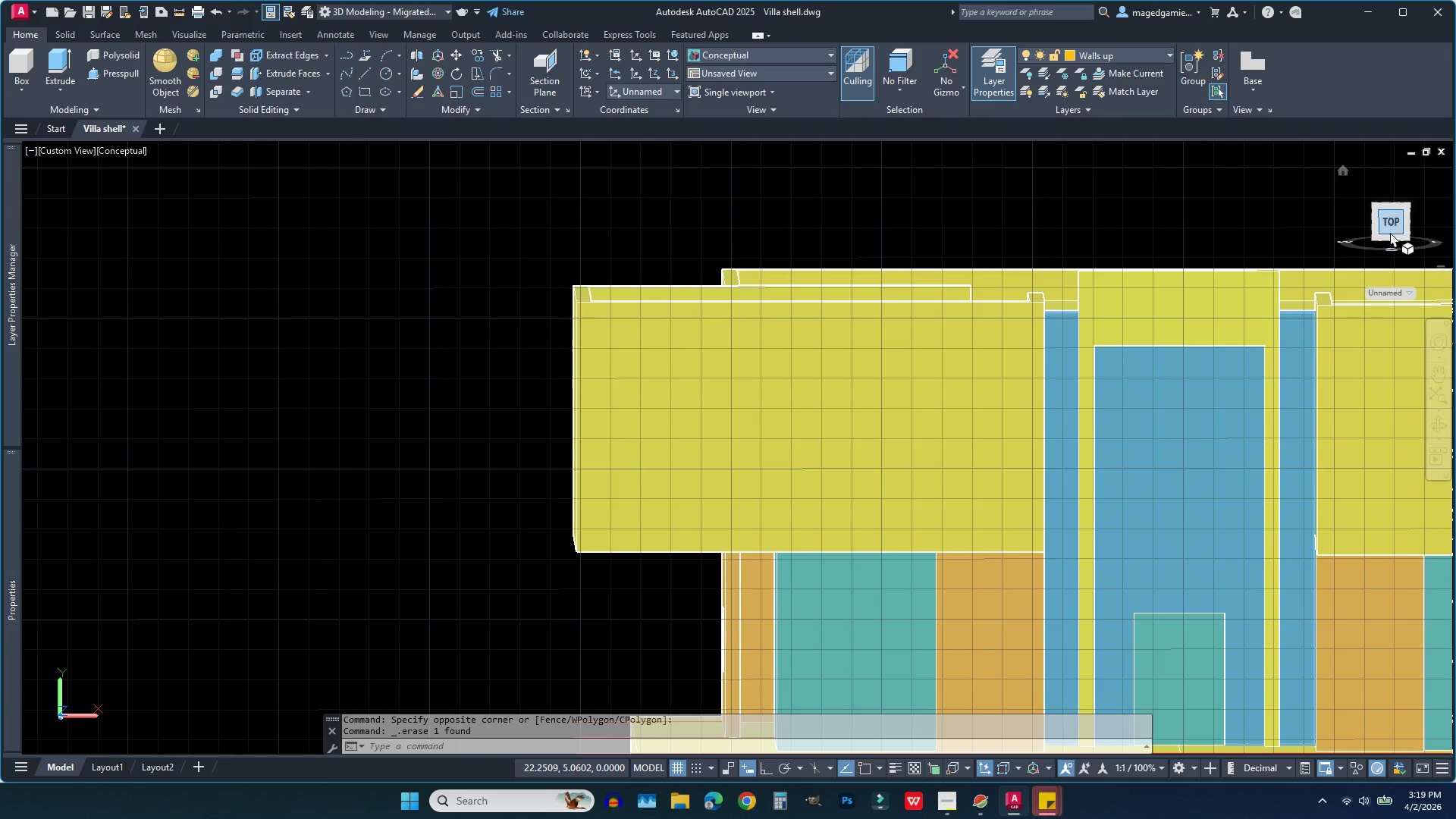 
left_click([1392, 227])
 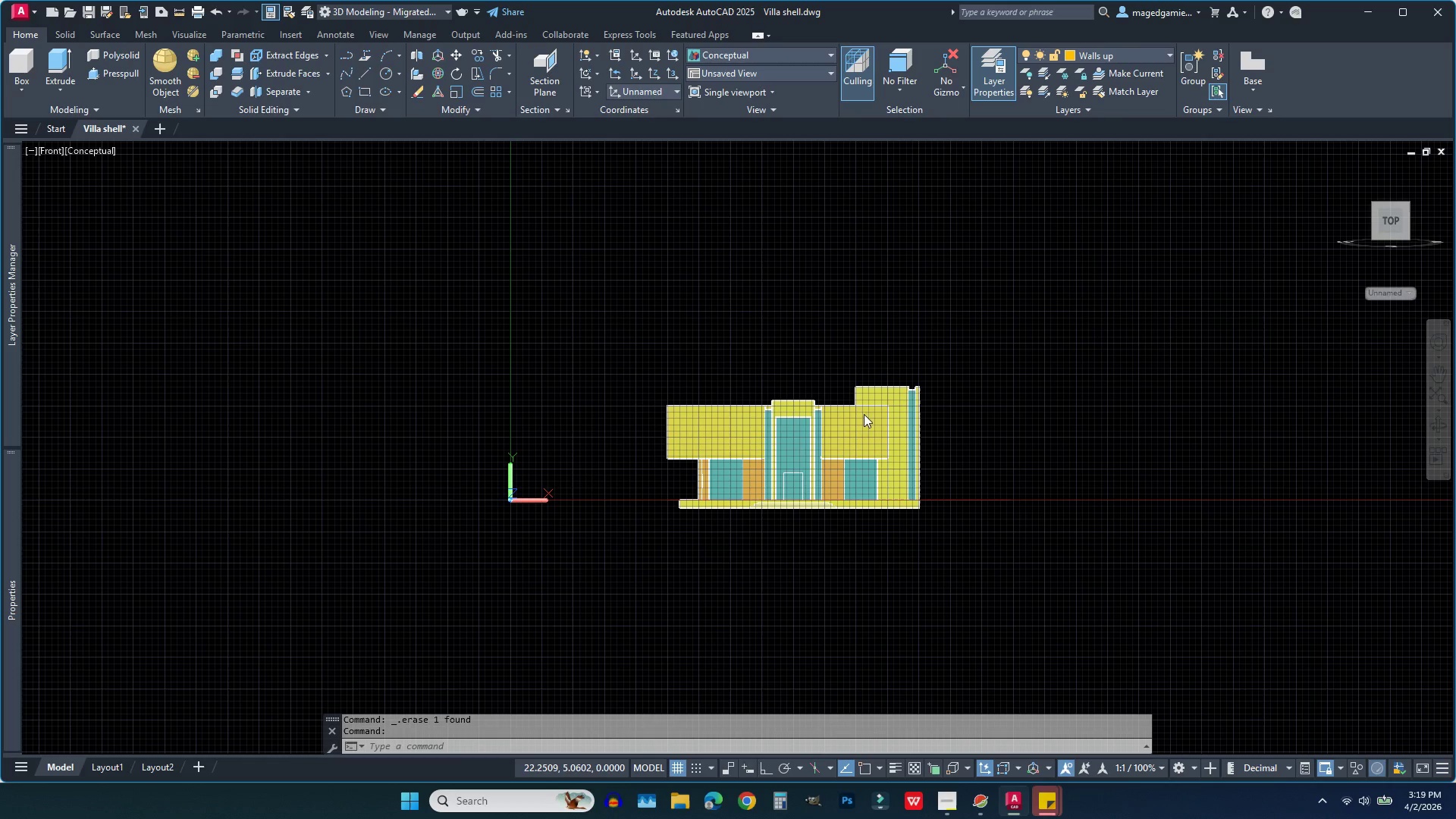 
scroll: coordinate [774, 429], scroll_direction: up, amount: 5.0
 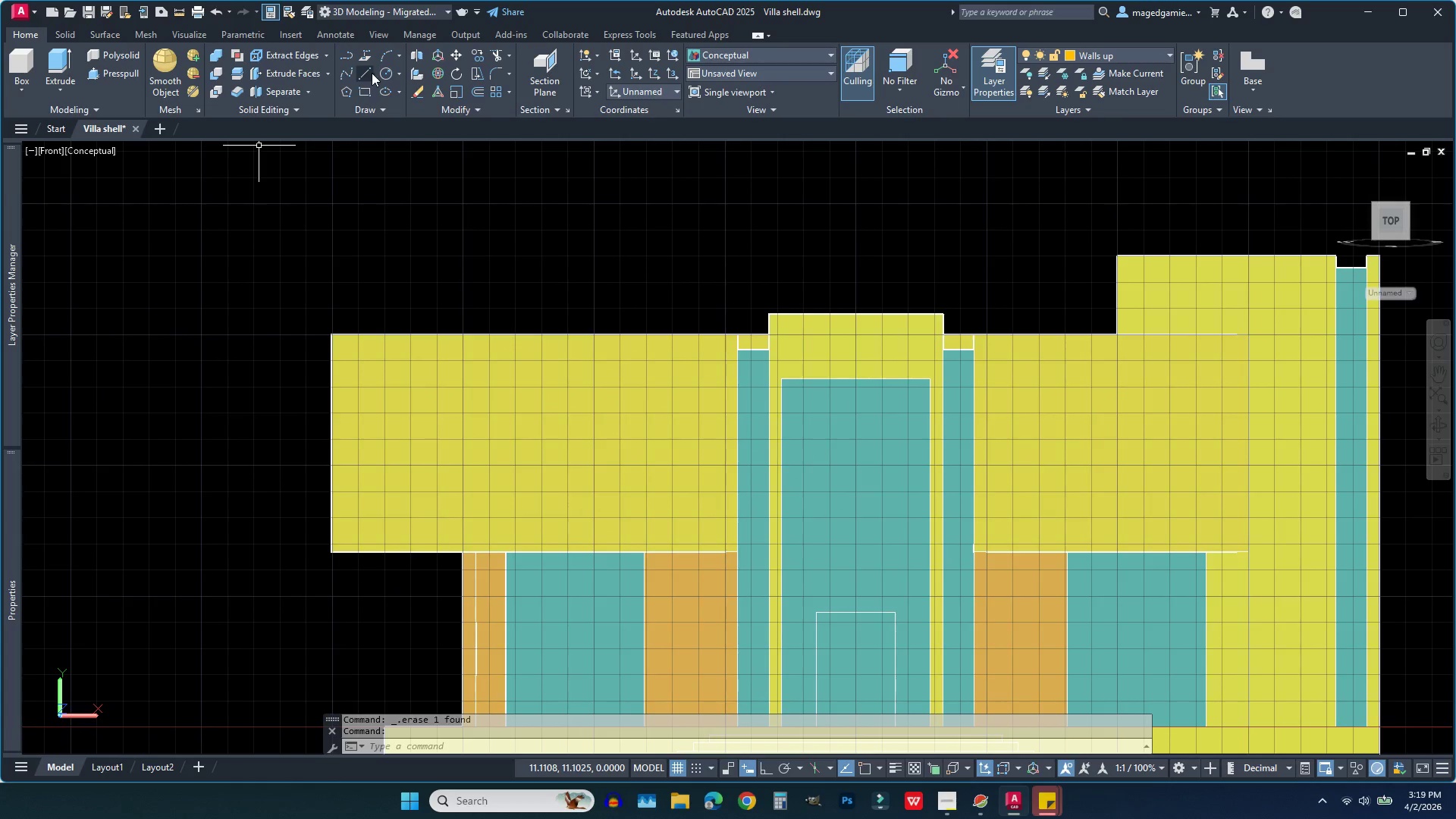 
left_click([366, 71])
 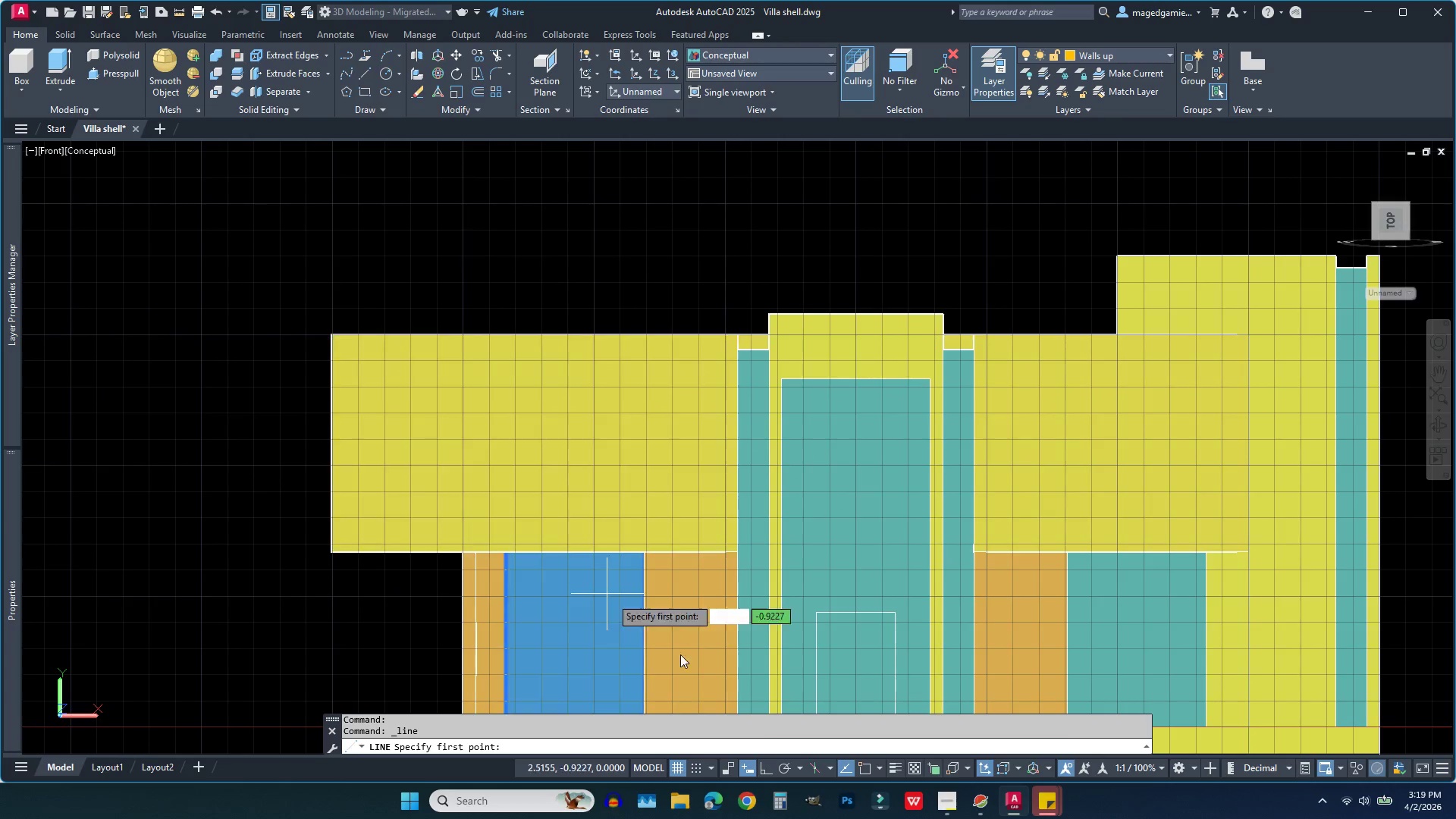 
mouse_move([857, 758])
 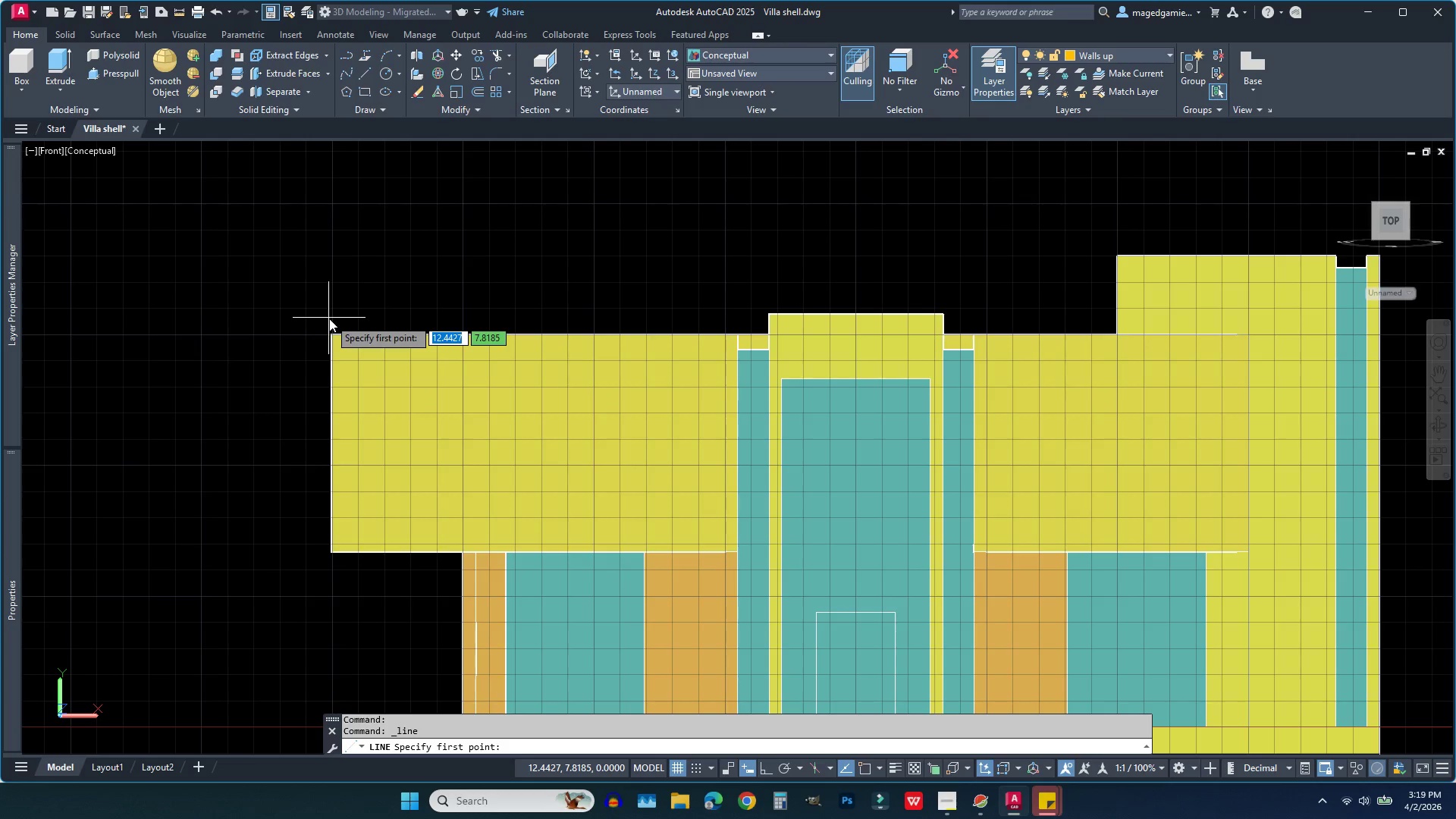 
wait(6.43)
 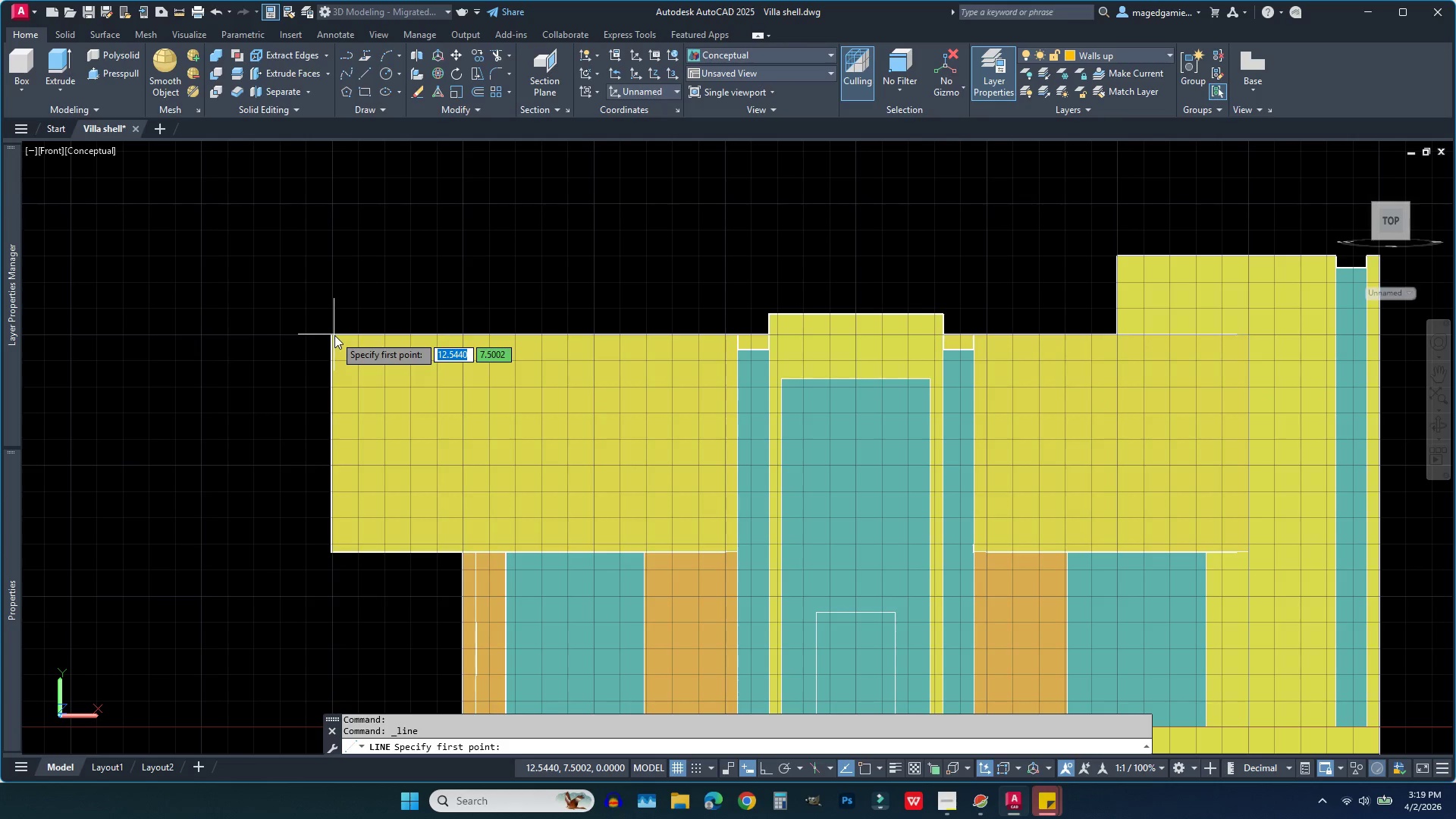 
left_click([325, 317])
 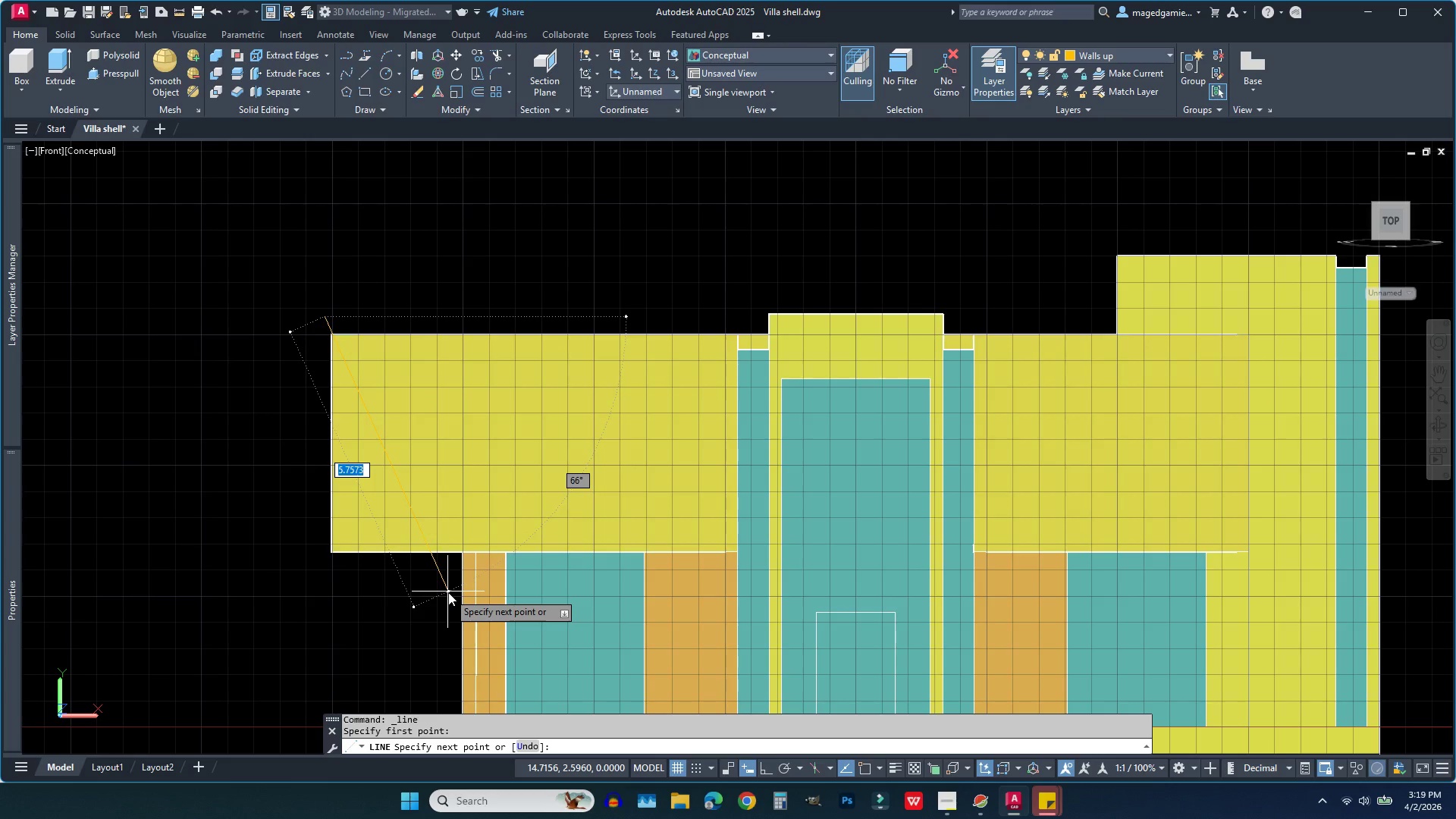 
left_click([448, 592])
 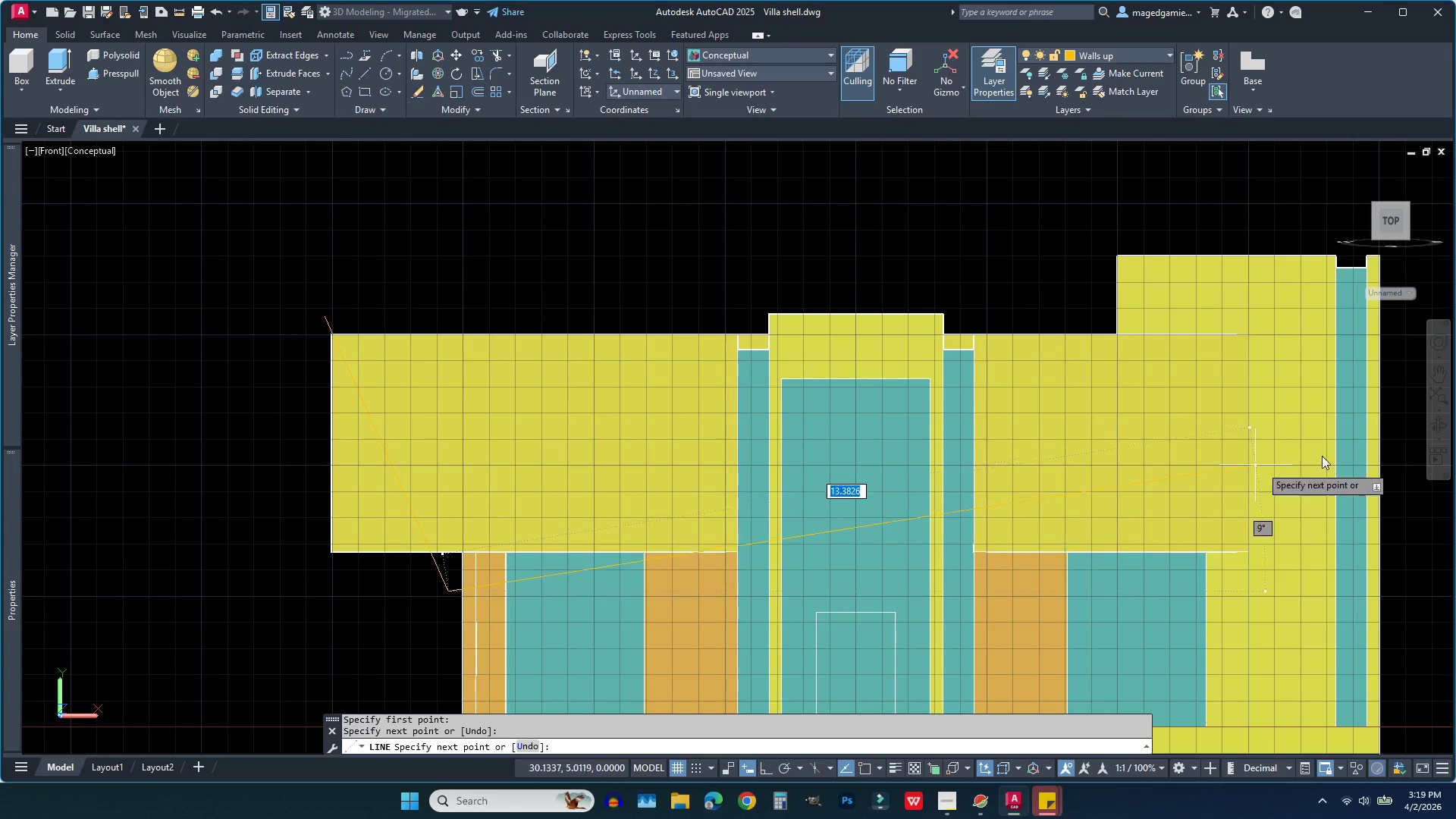 
right_click([1280, 475])
 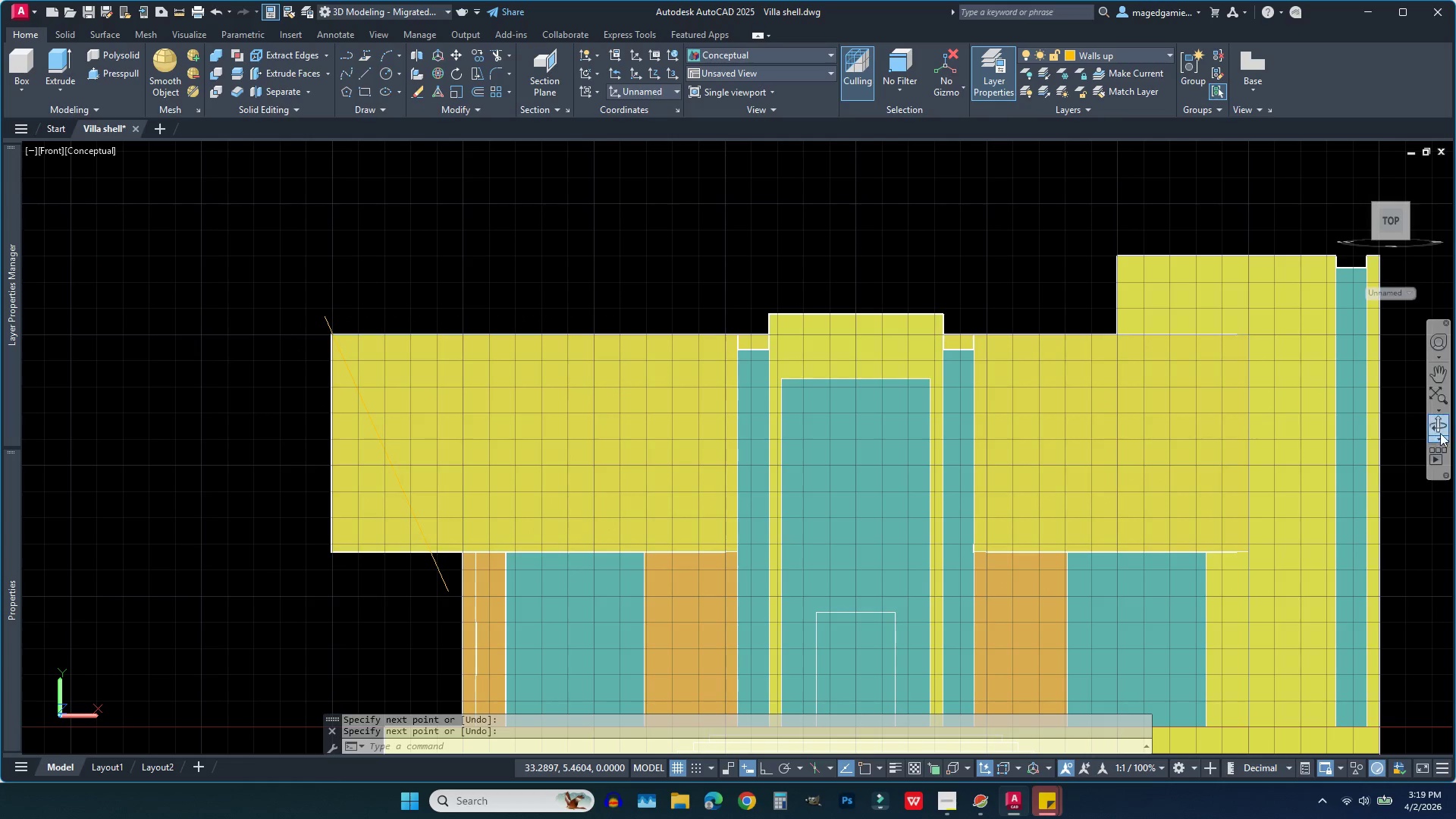 
left_click([1445, 422])
 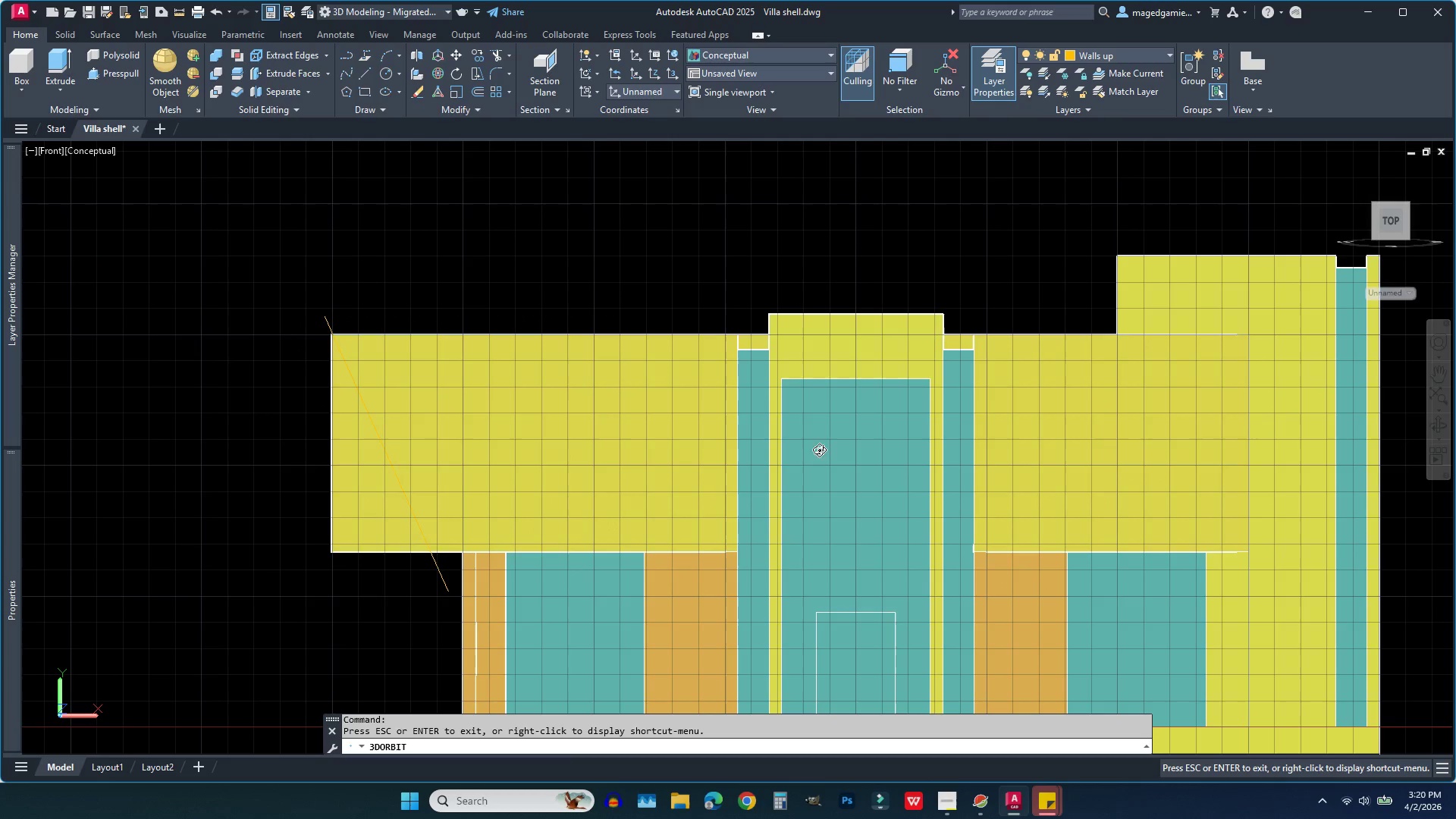 
left_click_drag(start_coordinate=[830, 449], to_coordinate=[971, 453])
 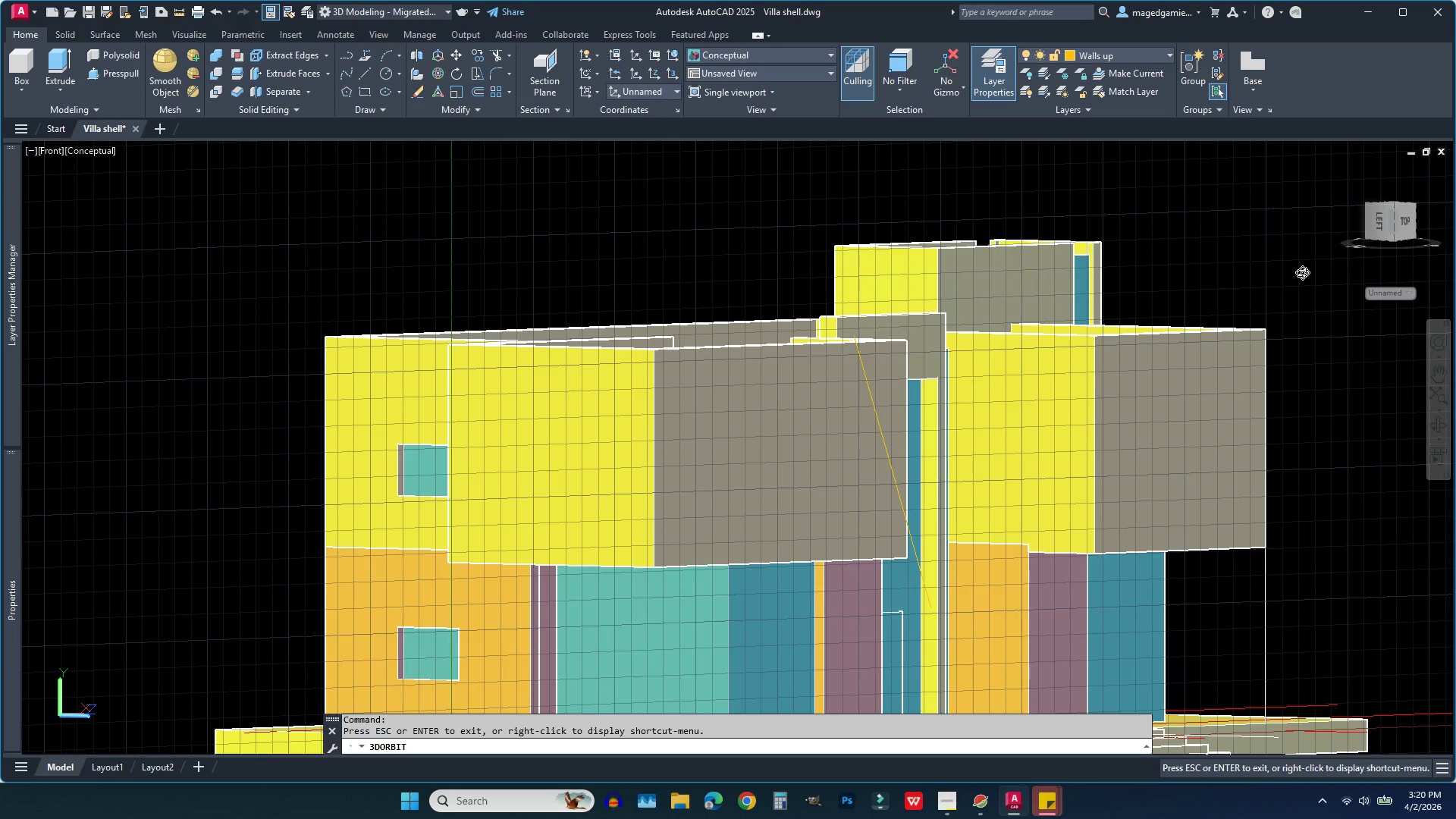 
key(Escape)
 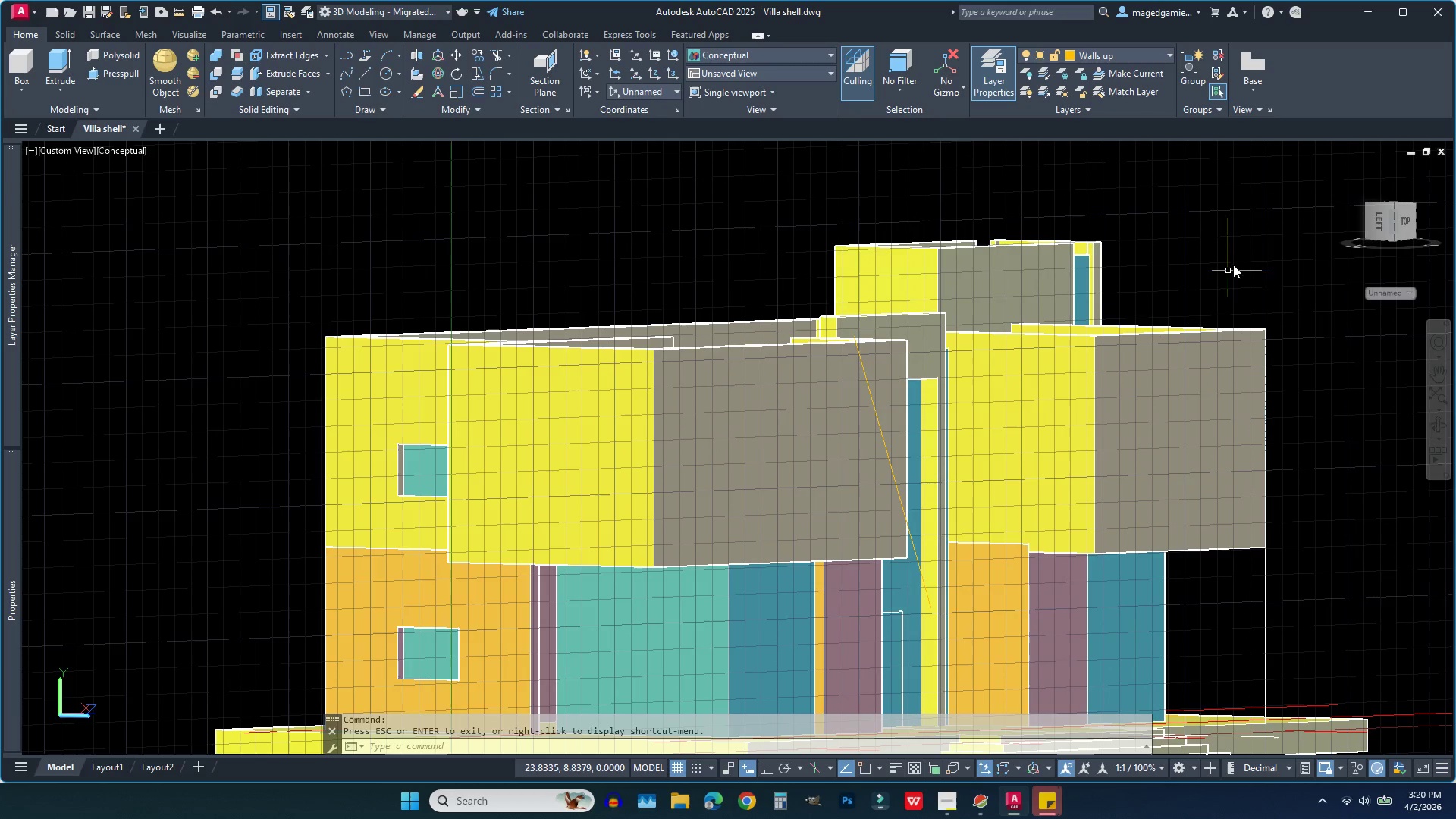 
key(Escape)
 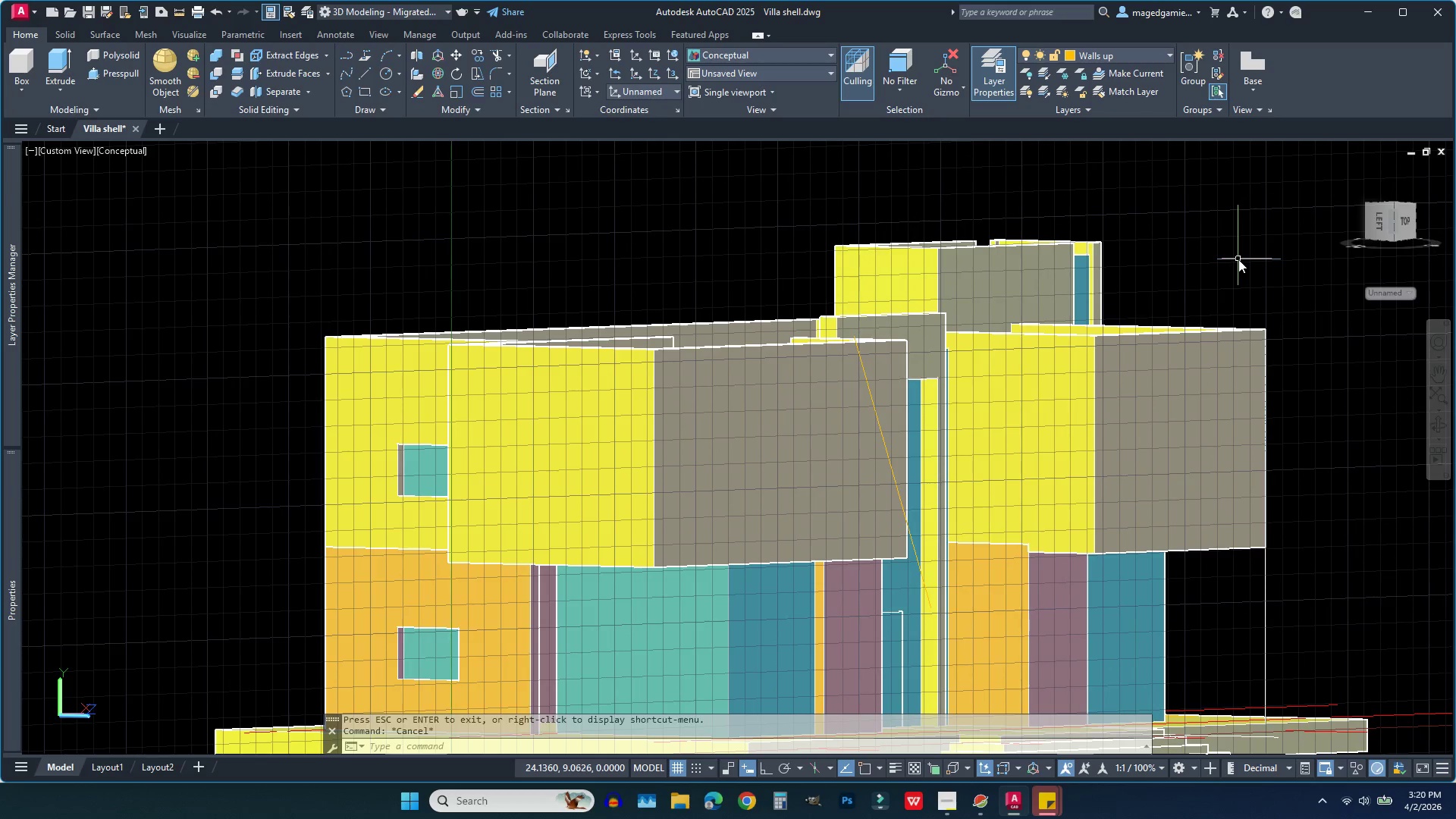 
key(Escape)
 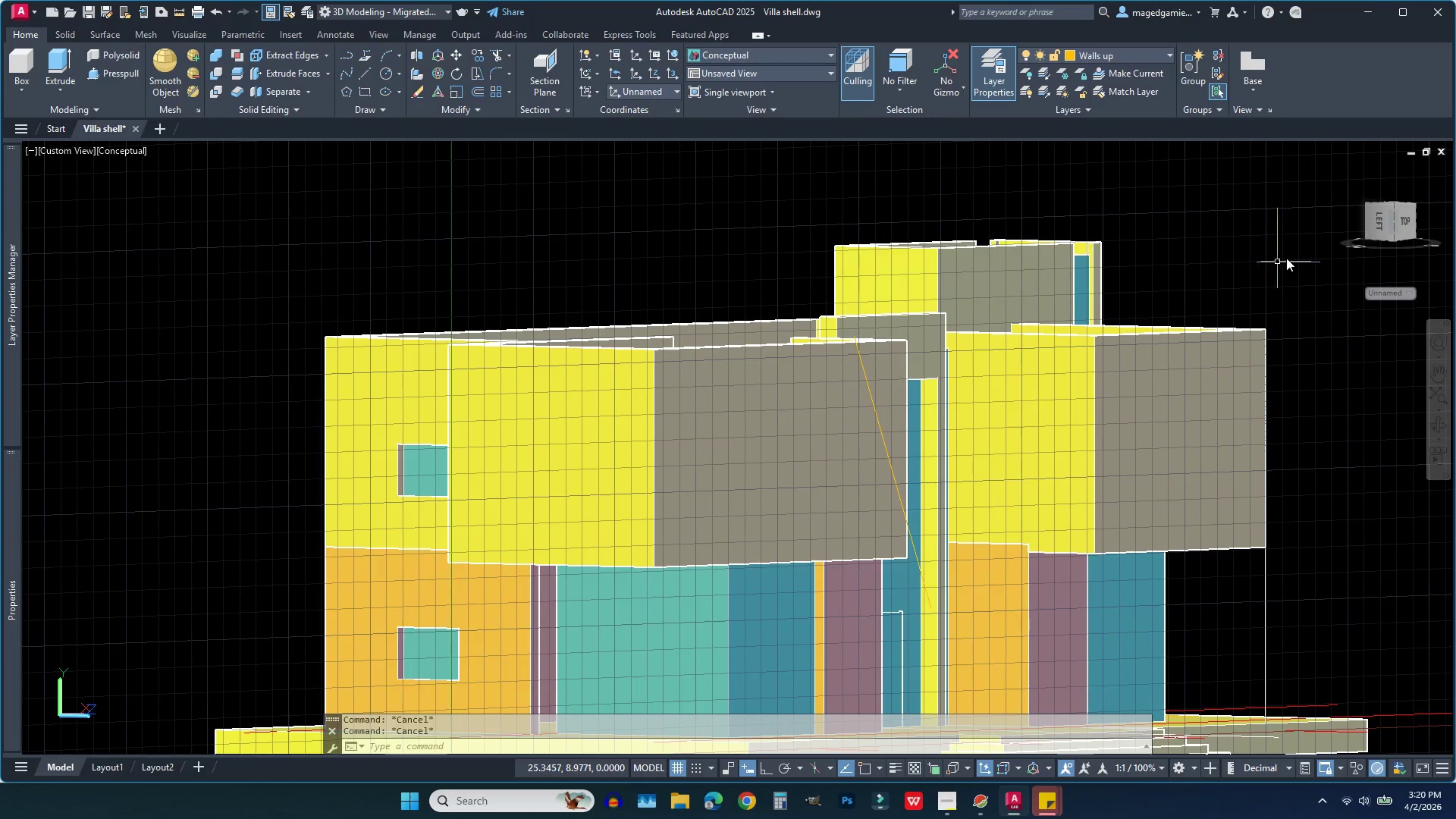 
key(Escape)
 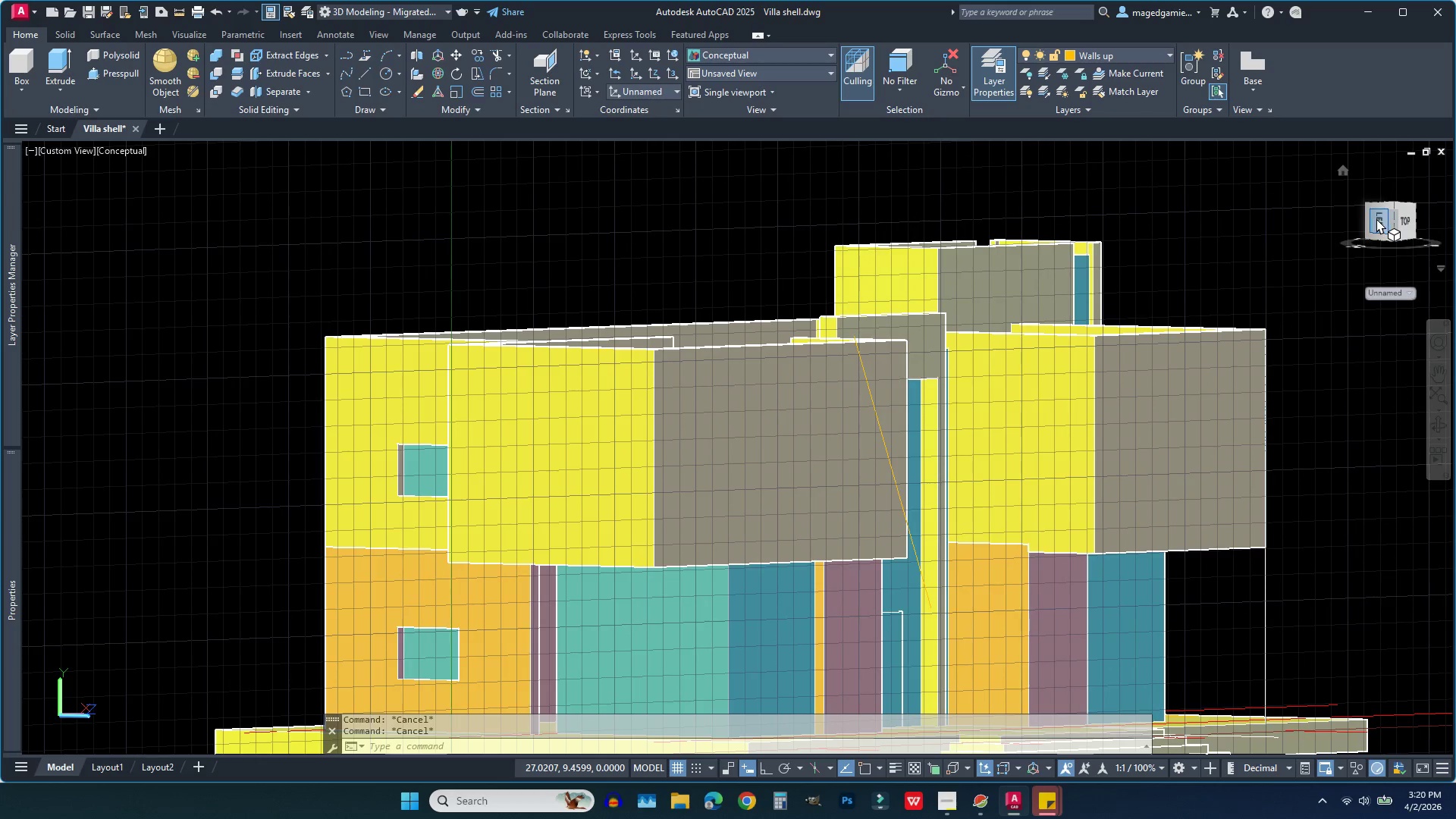 
left_click([1380, 218])
 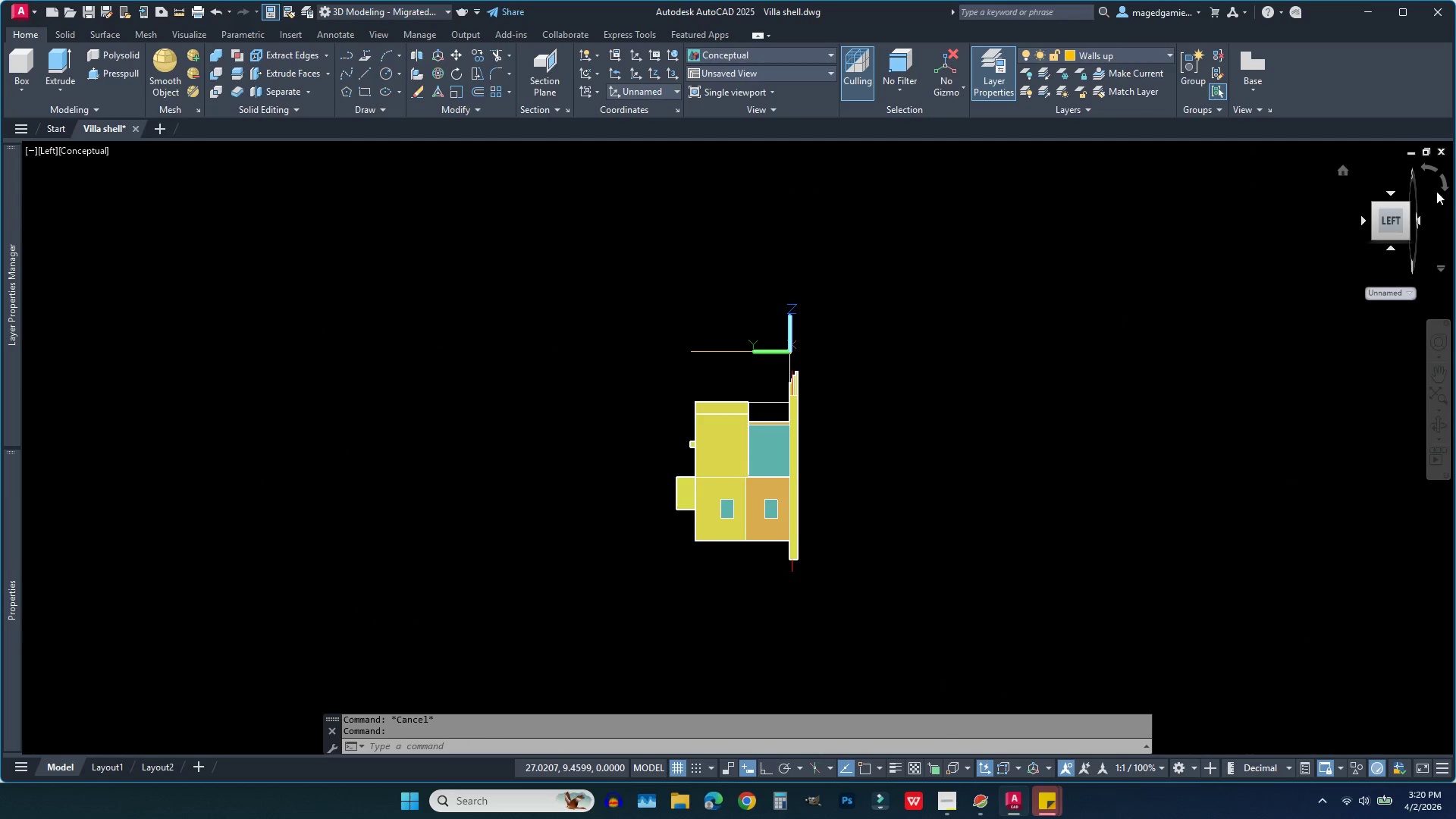 
left_click([1447, 184])
 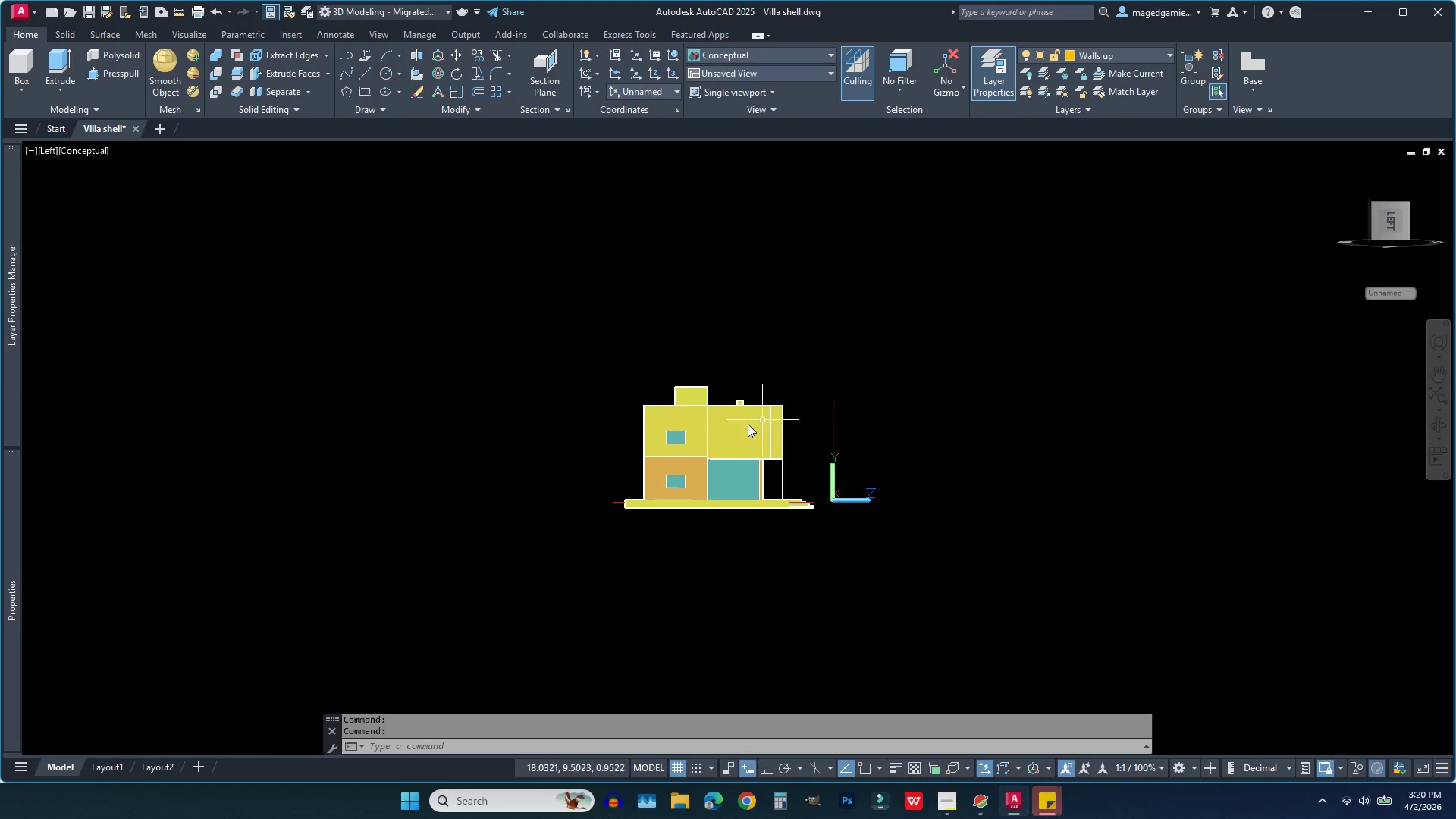 
scroll: coordinate [708, 426], scroll_direction: up, amount: 3.0
 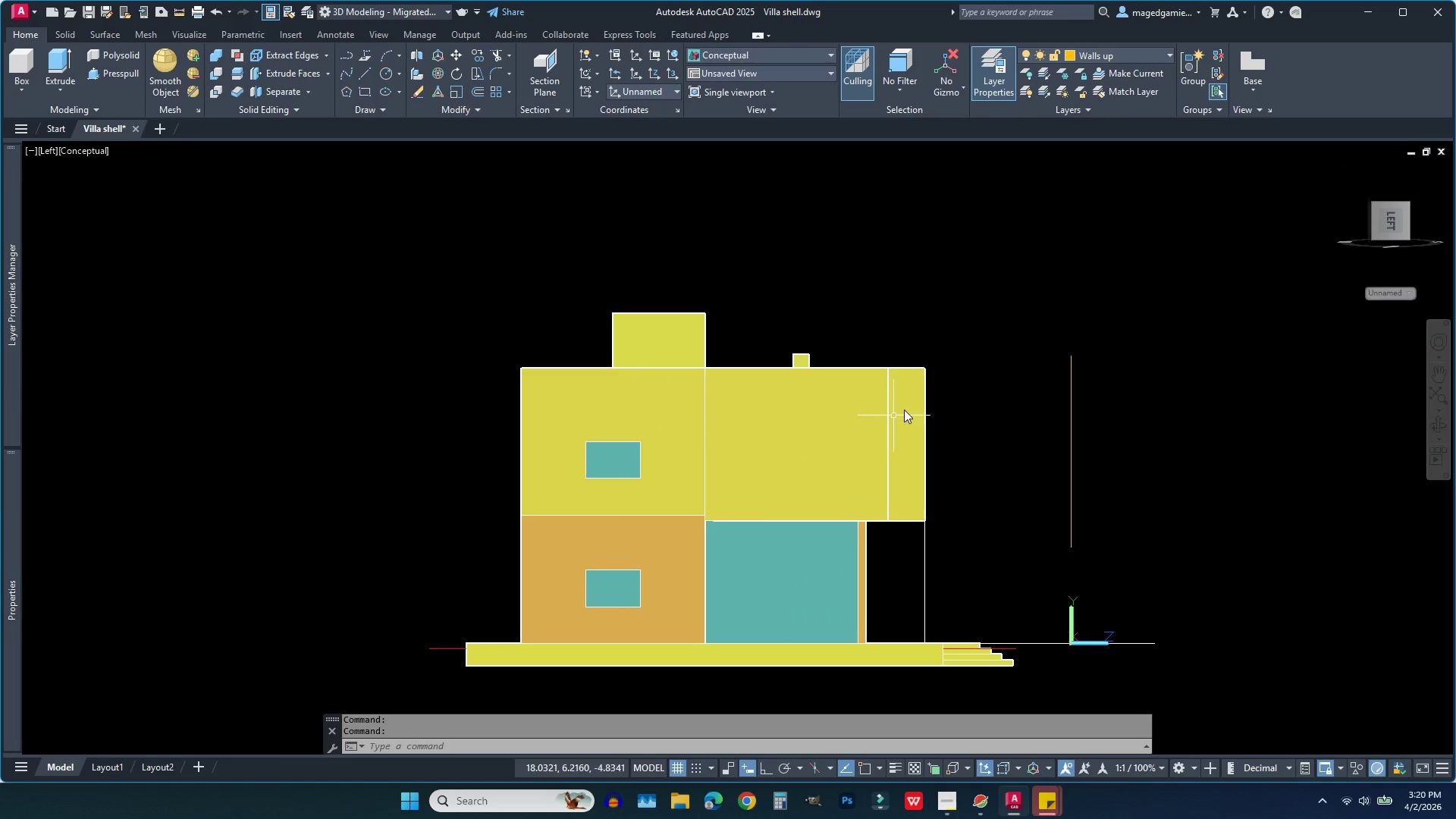 
key(Escape)
 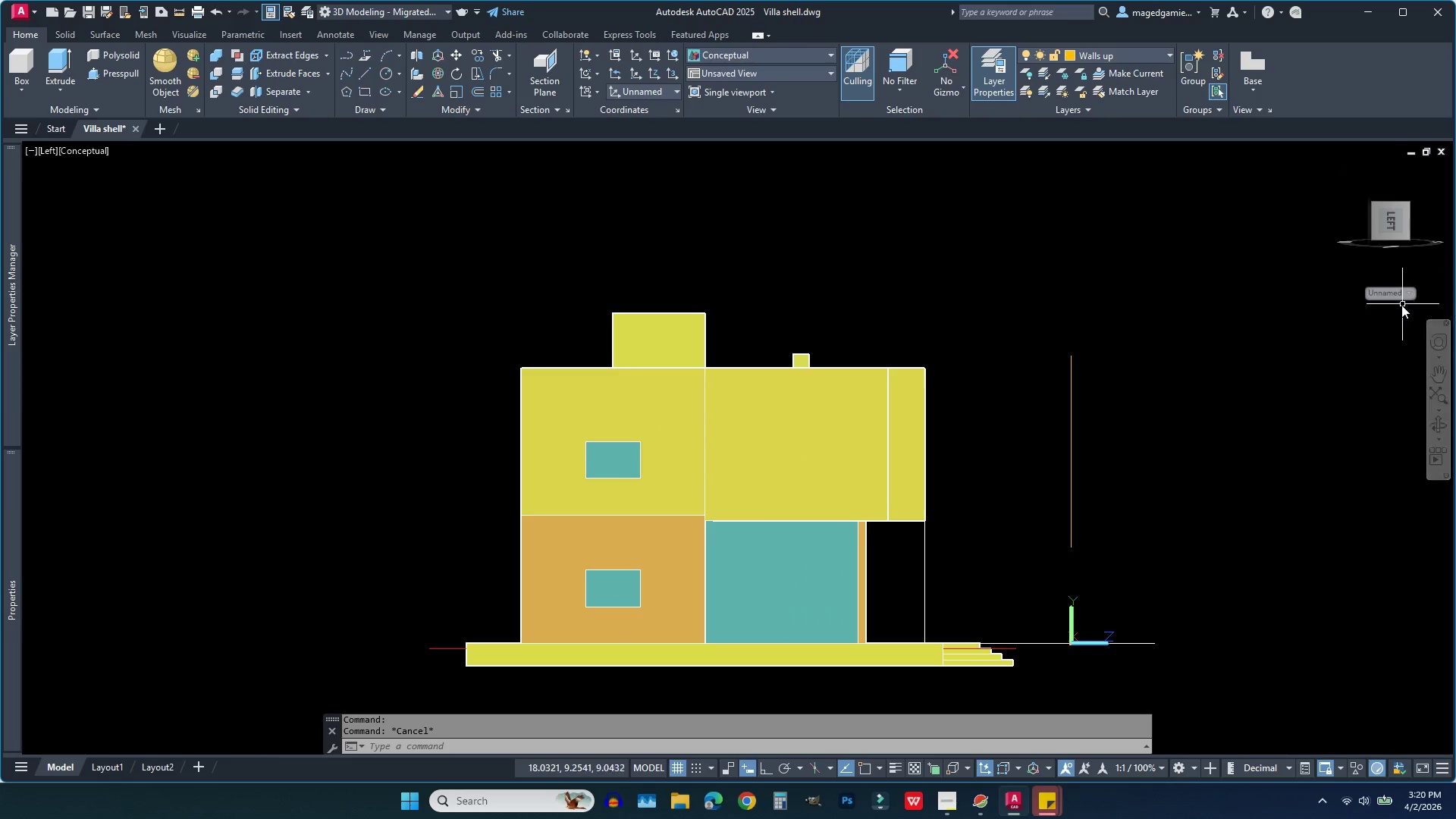 
left_click([1385, 293])
 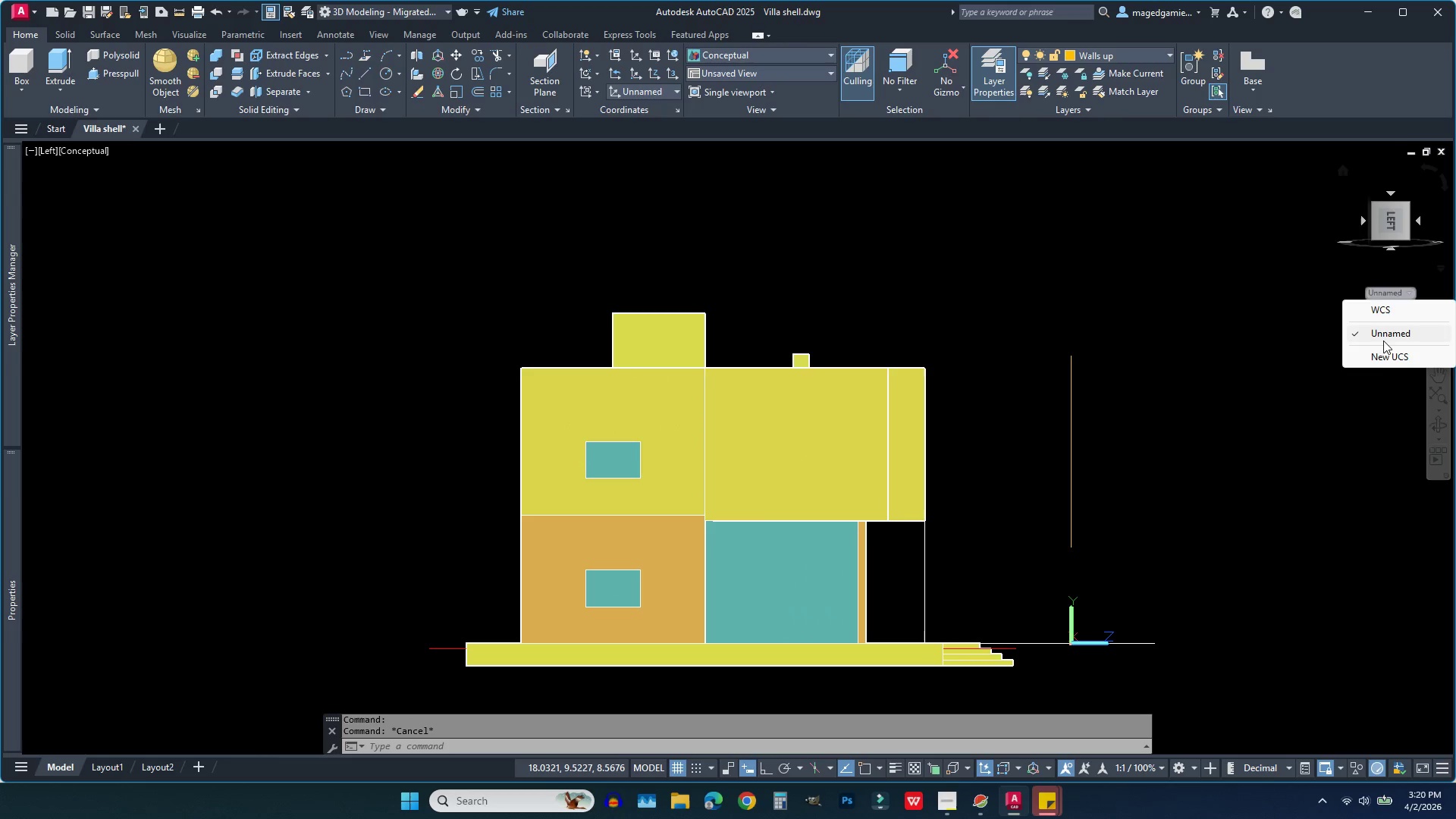 
left_click([1382, 356])
 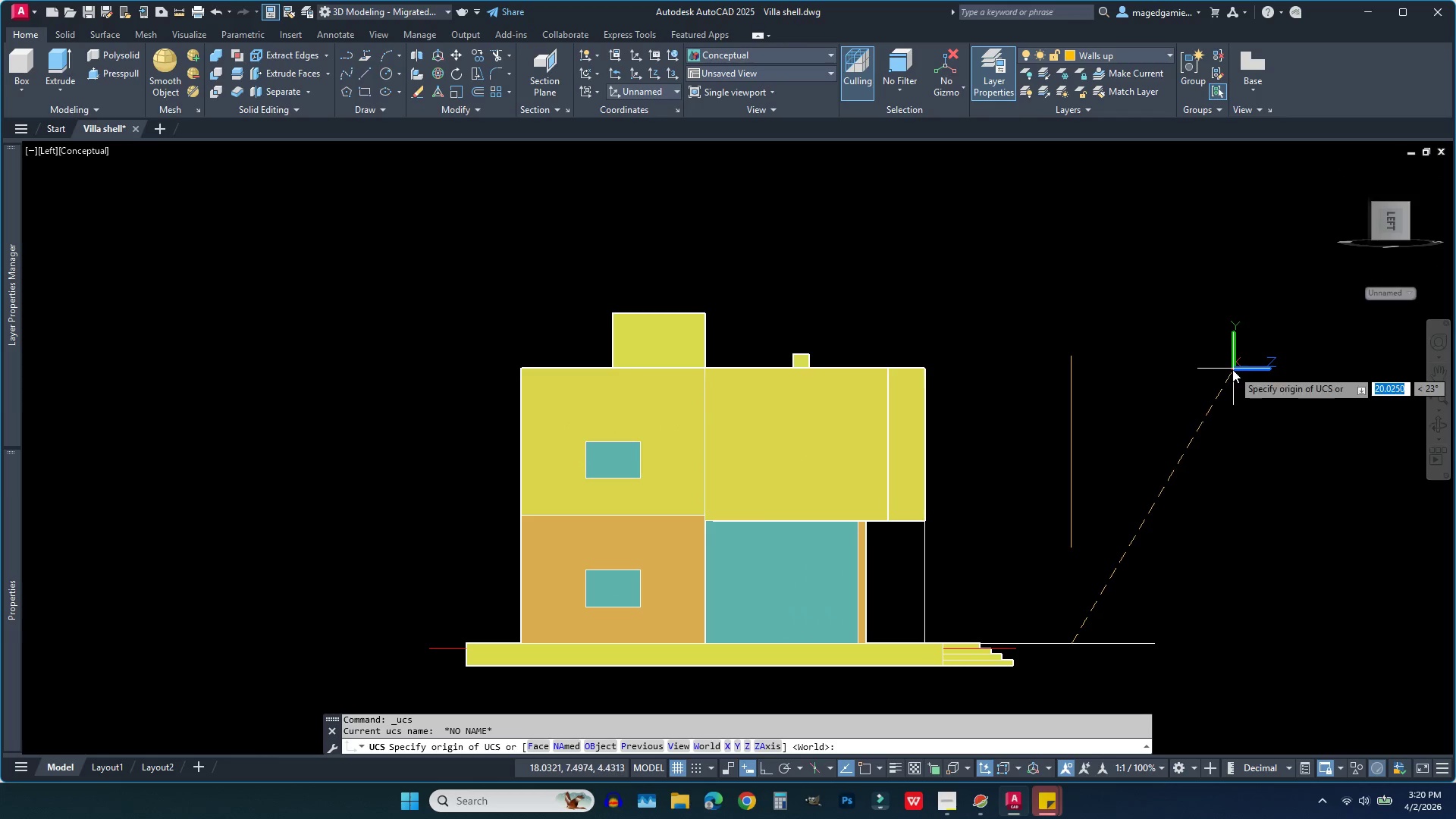 
key(V)
 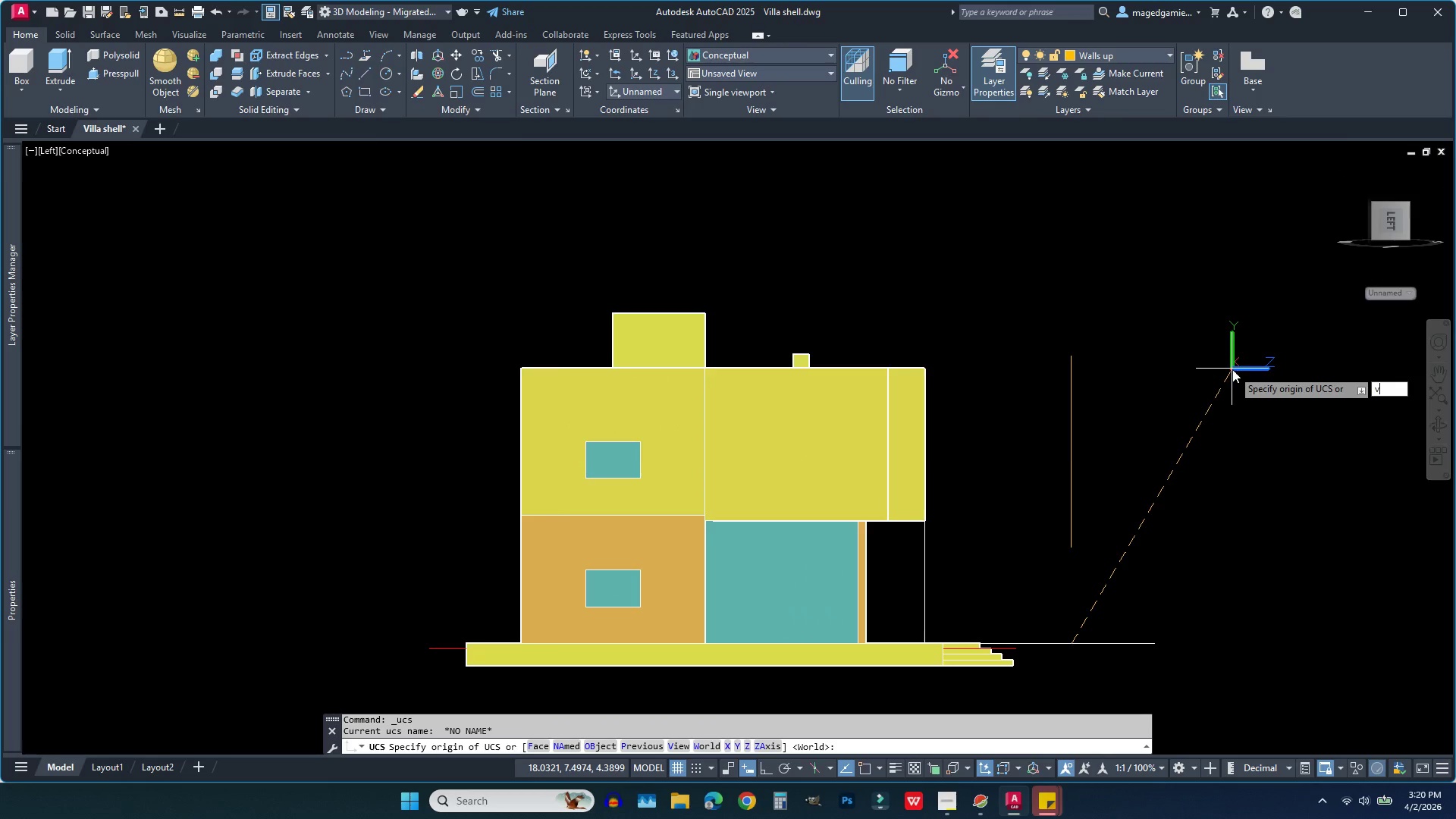 
key(Enter)
 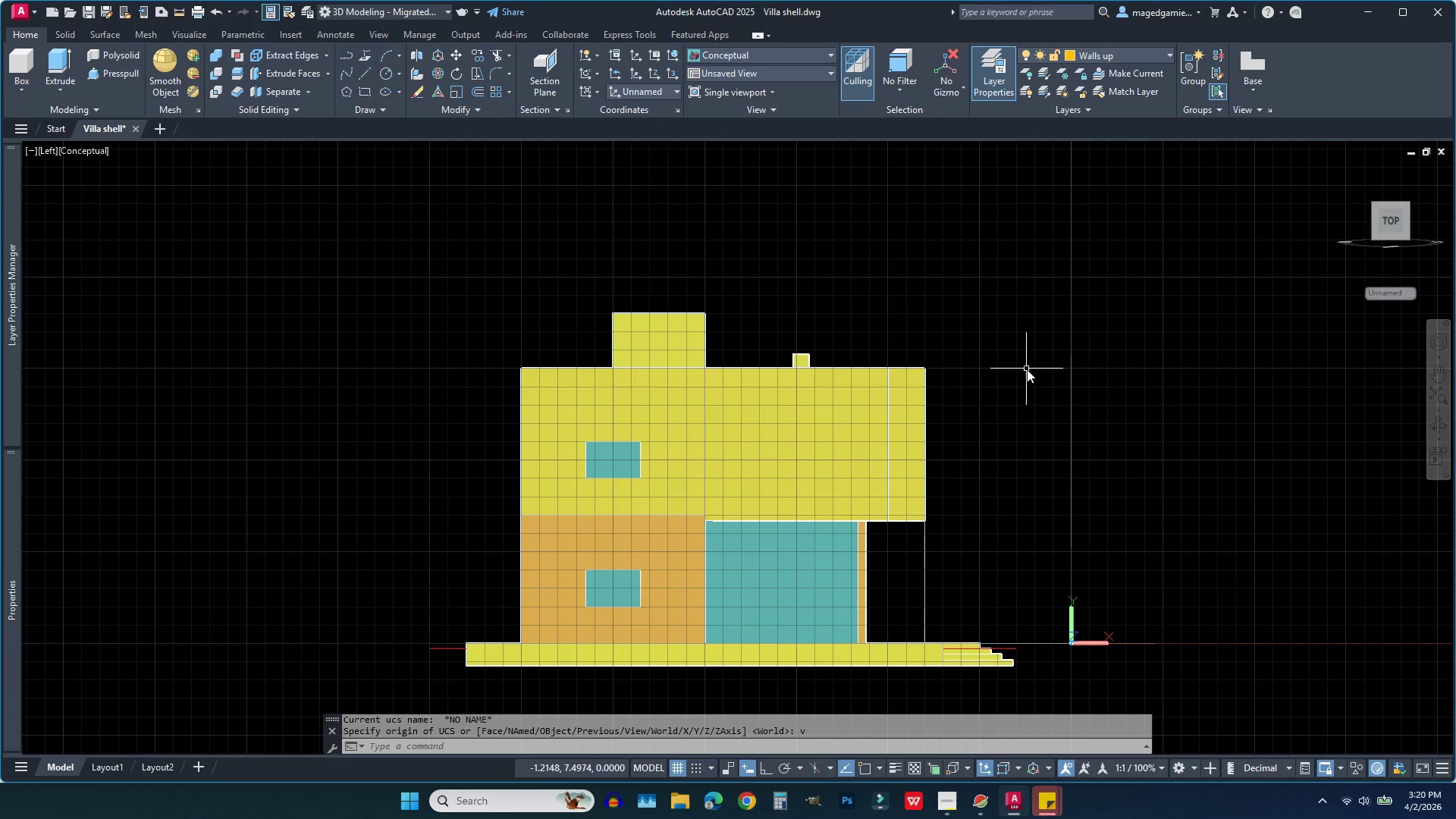 
scroll: coordinate [1033, 419], scroll_direction: up, amount: 2.0
 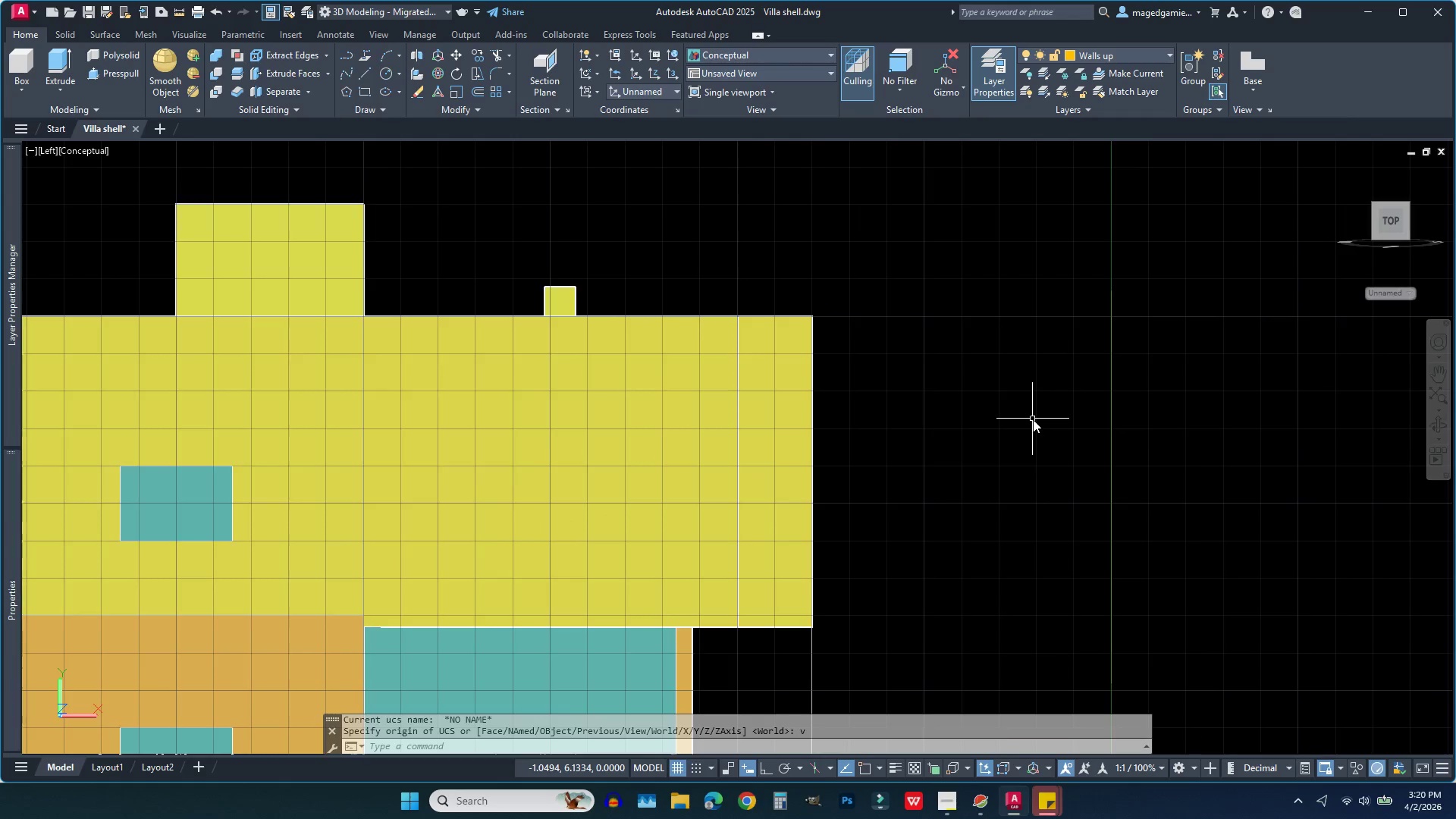 
scroll: coordinate [1033, 419], scroll_direction: down, amount: 1.0
 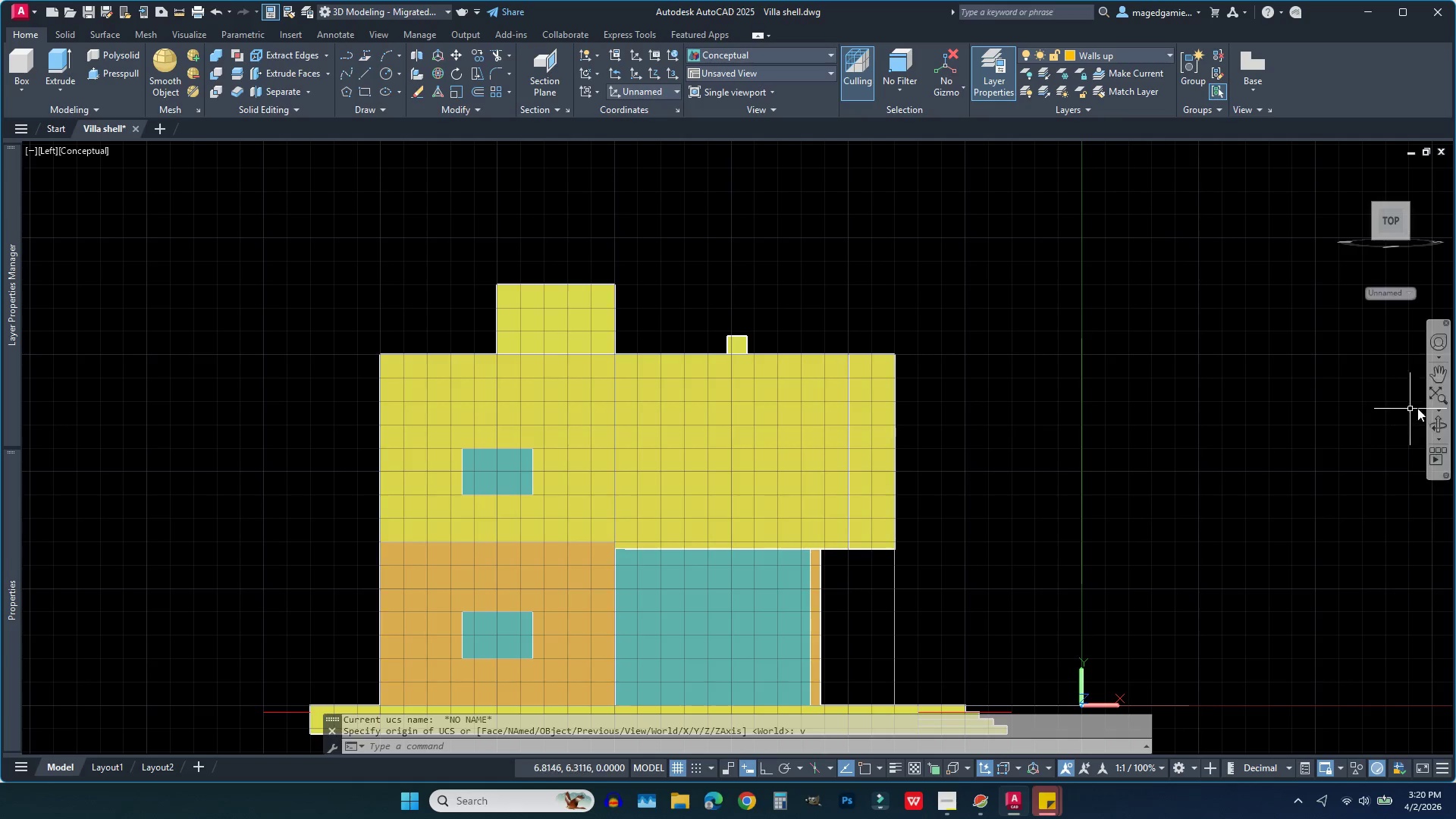 
mouse_move([1422, 429])
 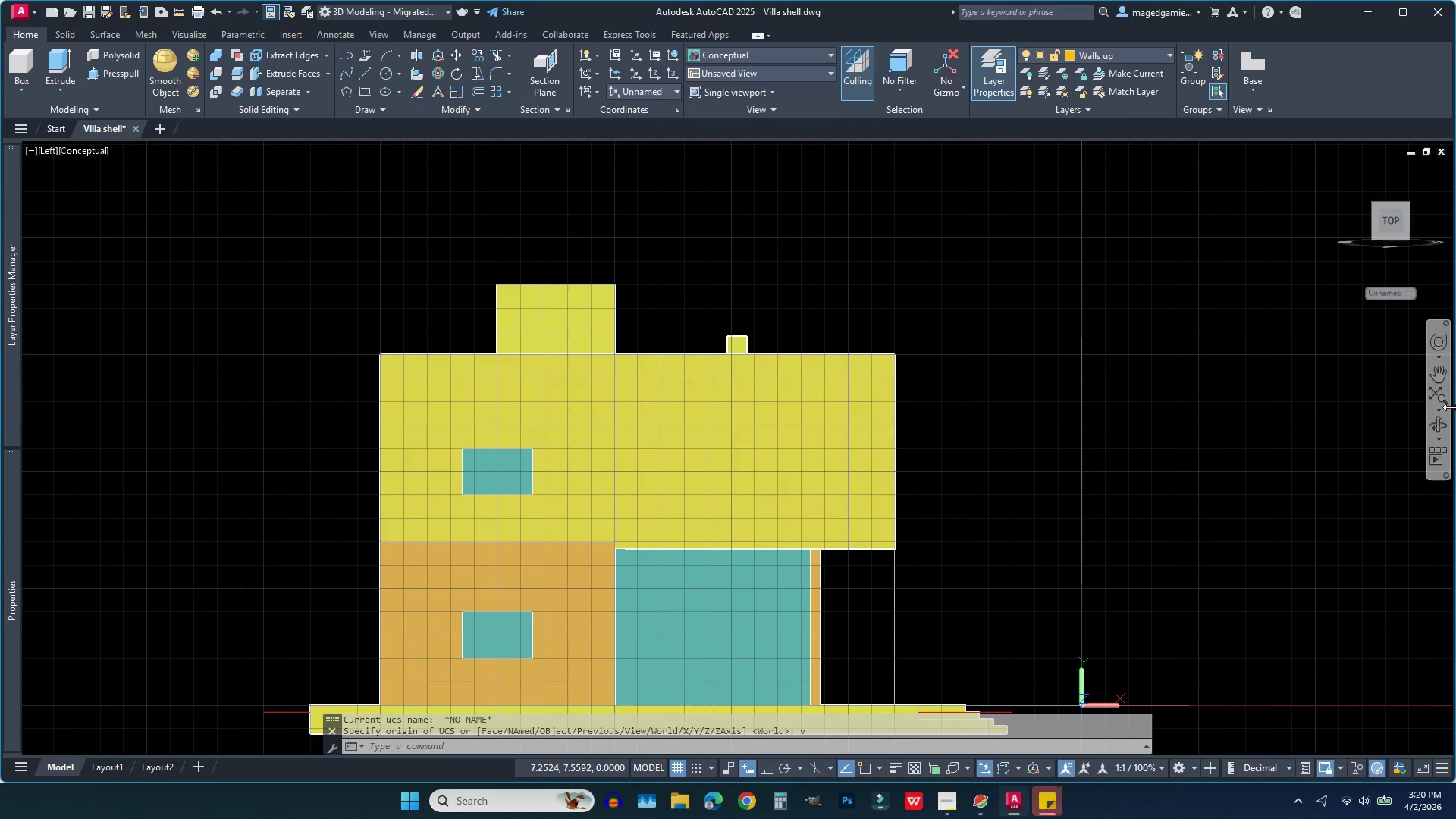 
left_click([1442, 428])
 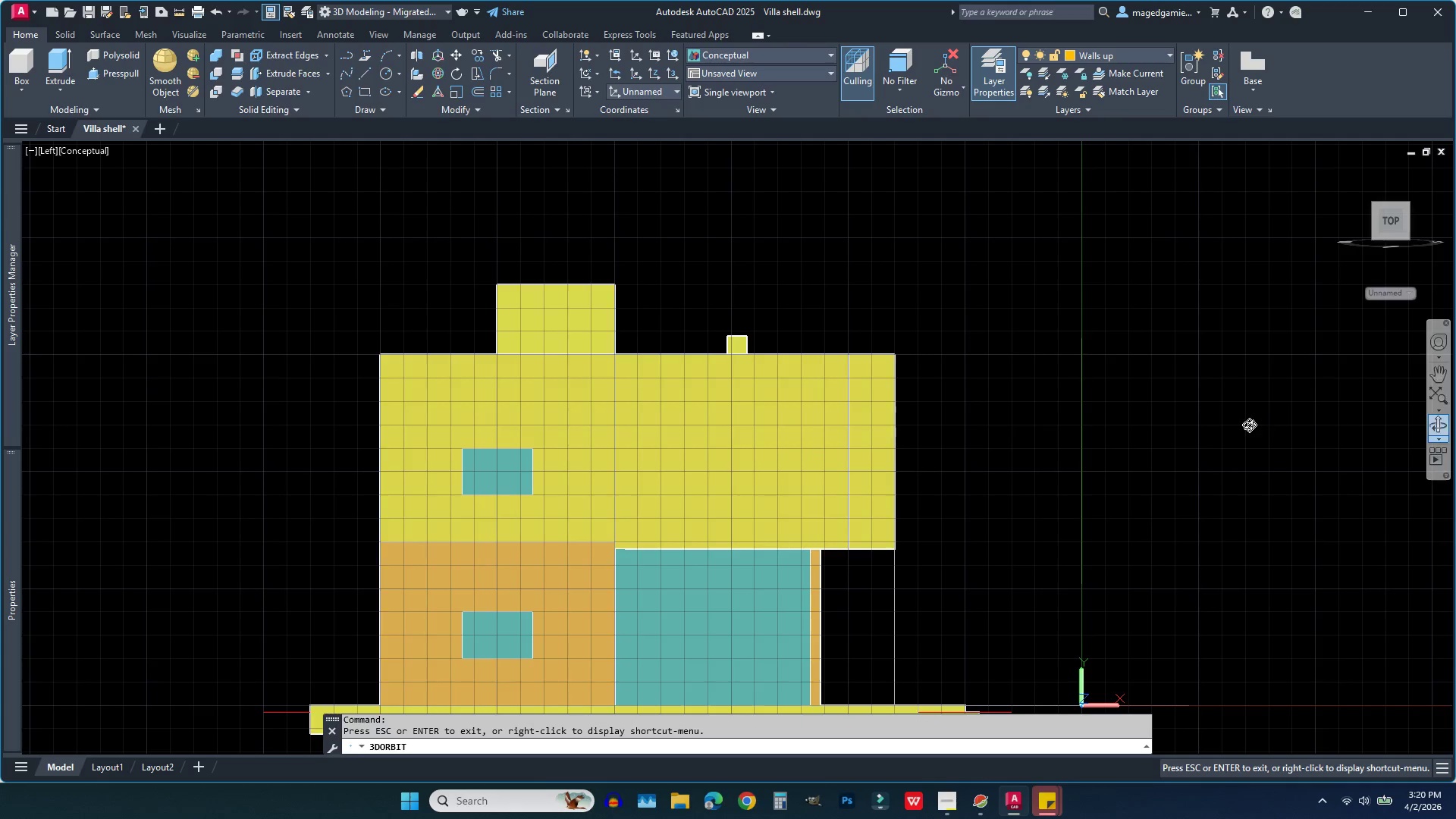 
left_click_drag(start_coordinate=[1247, 425], to_coordinate=[1225, 438])
 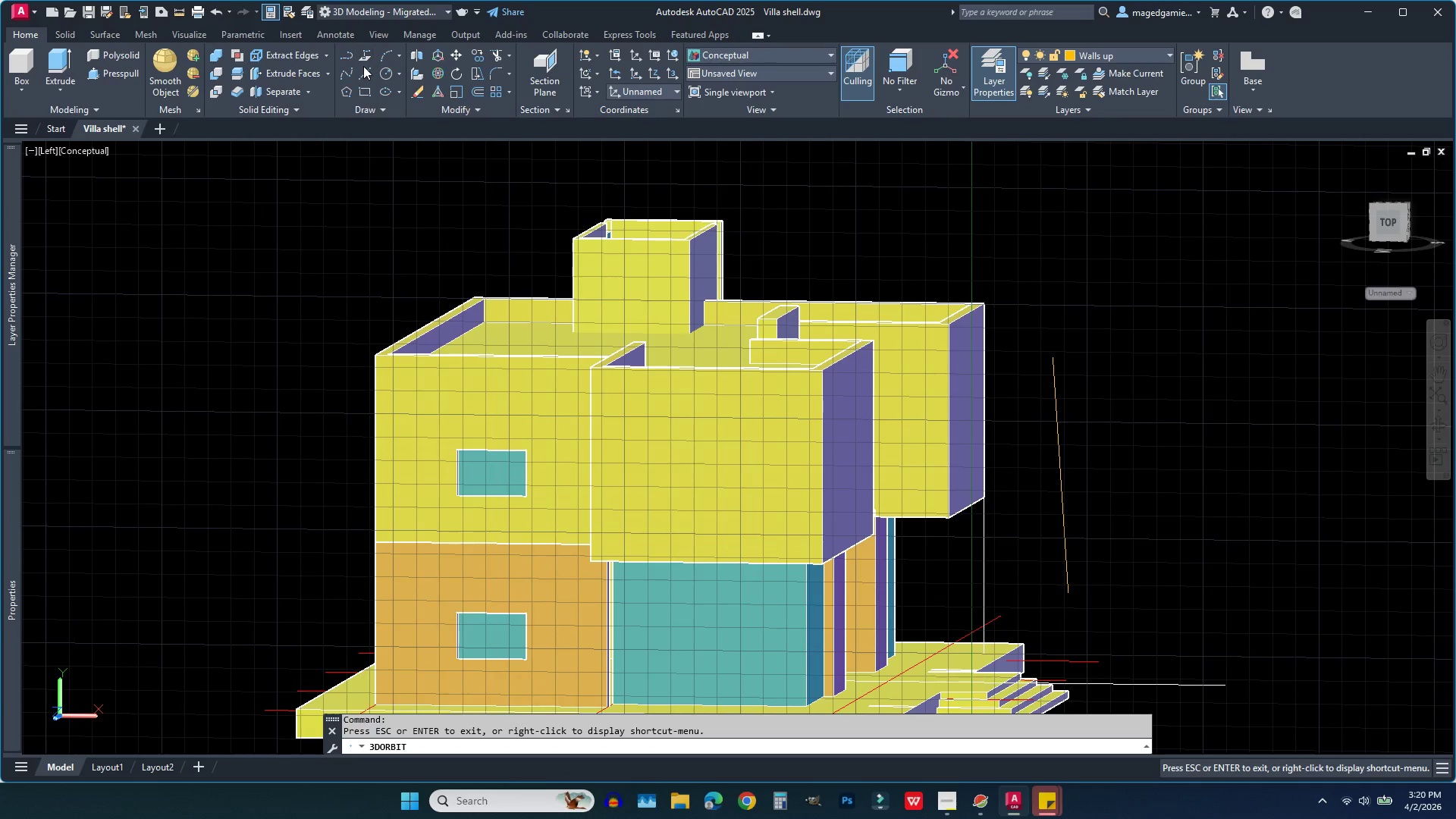 
left_click([363, 69])
 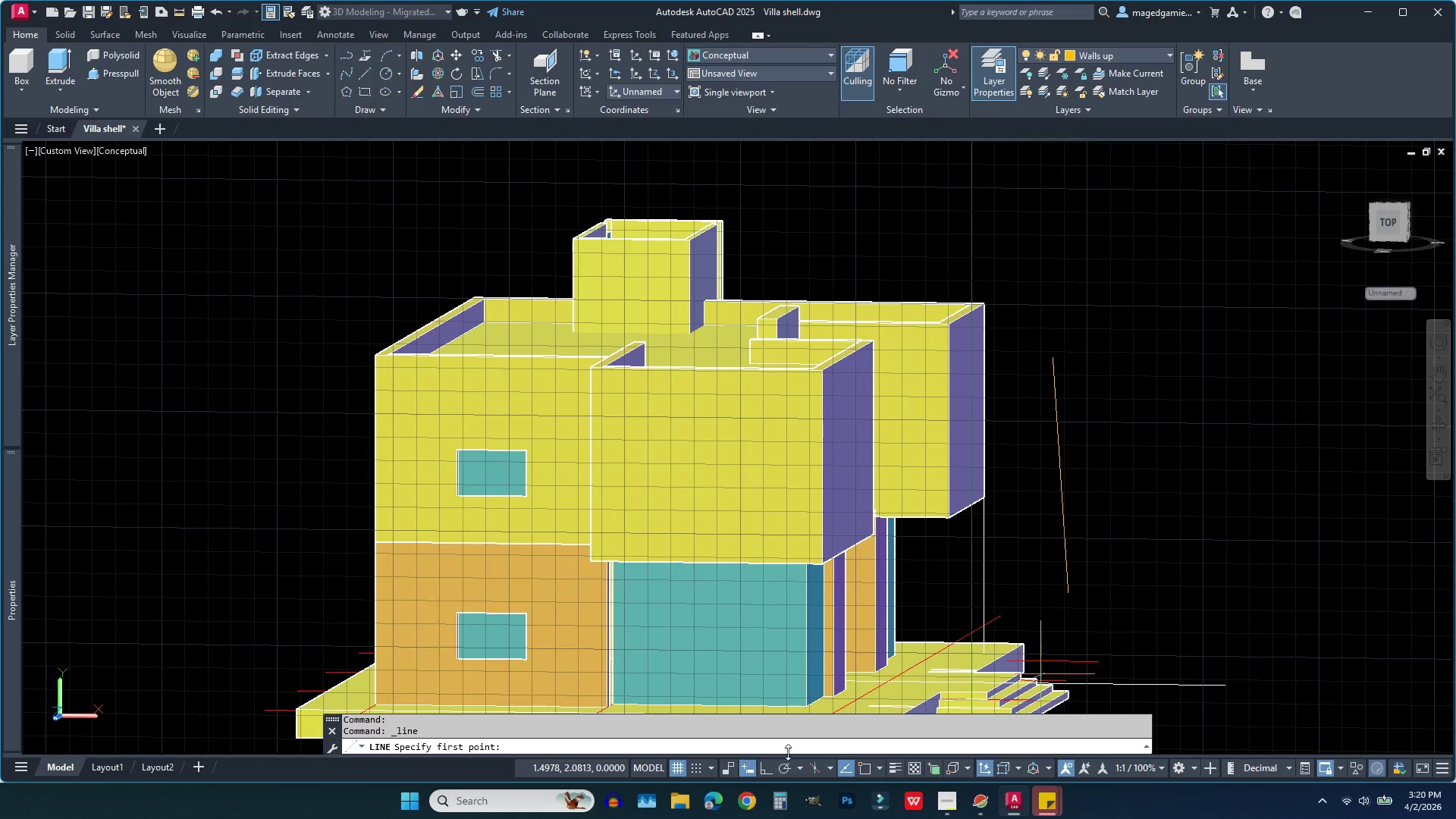 
left_click([864, 770])
 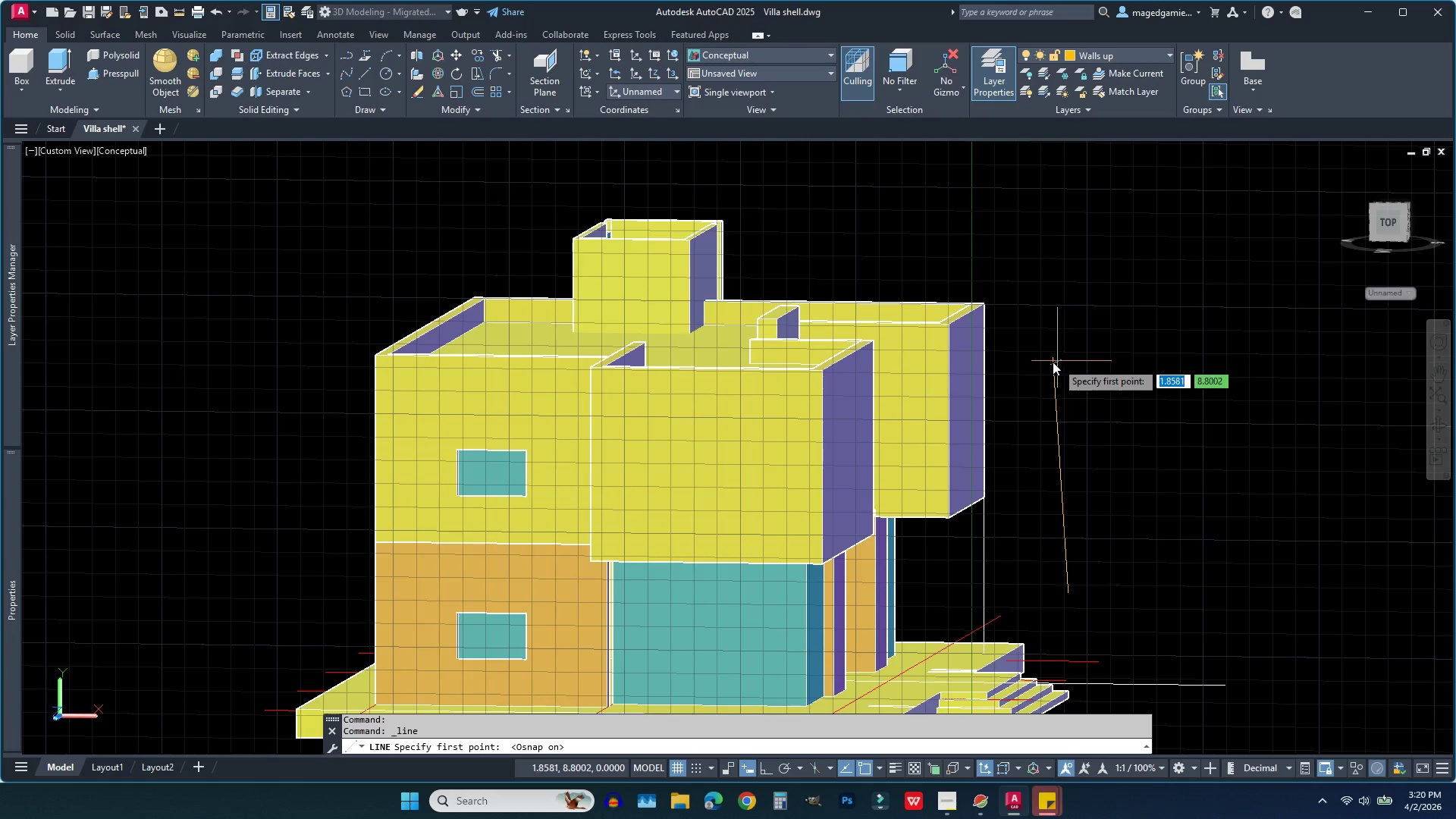 
left_click([1050, 362])
 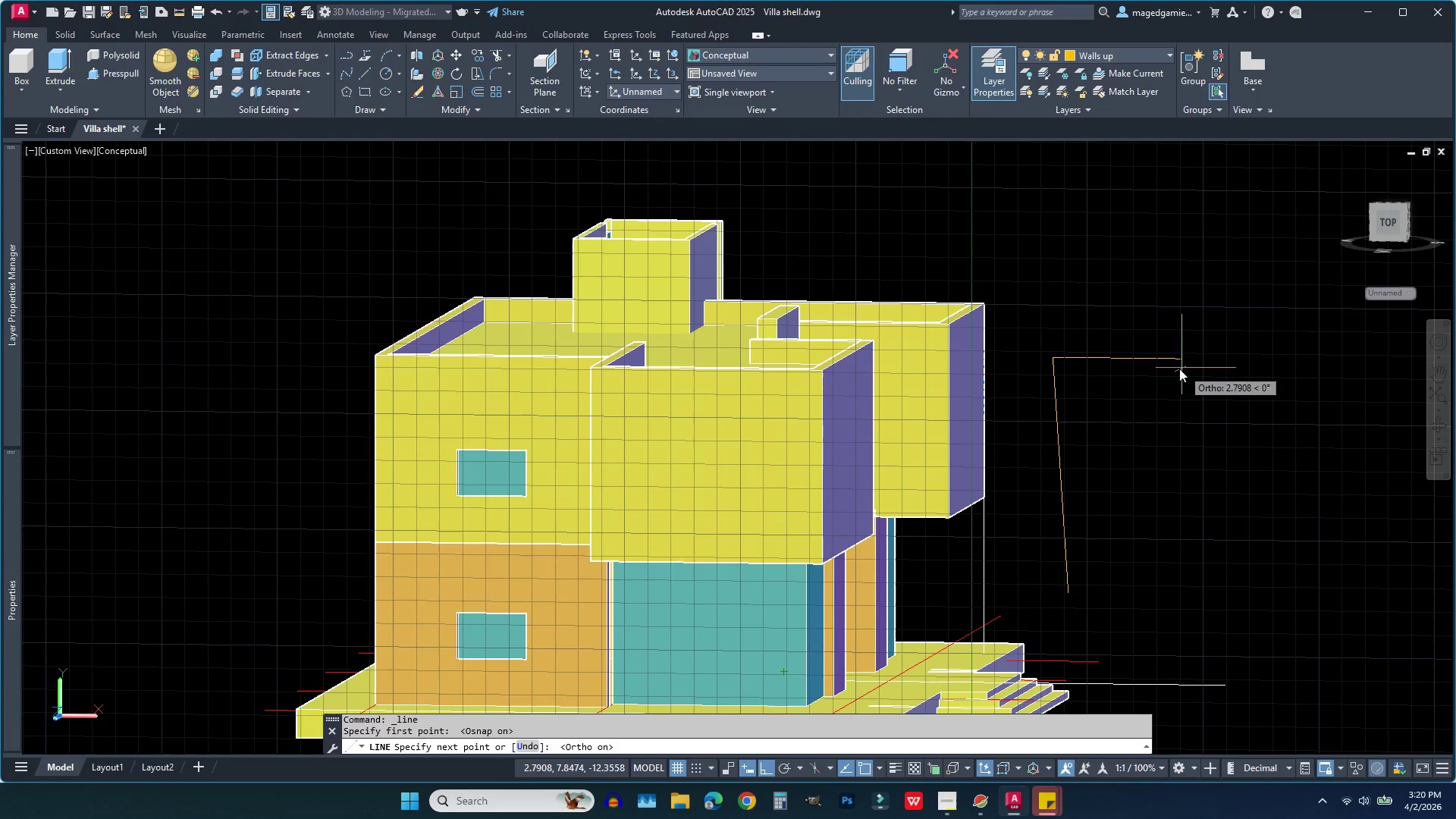 
wait(5.05)
 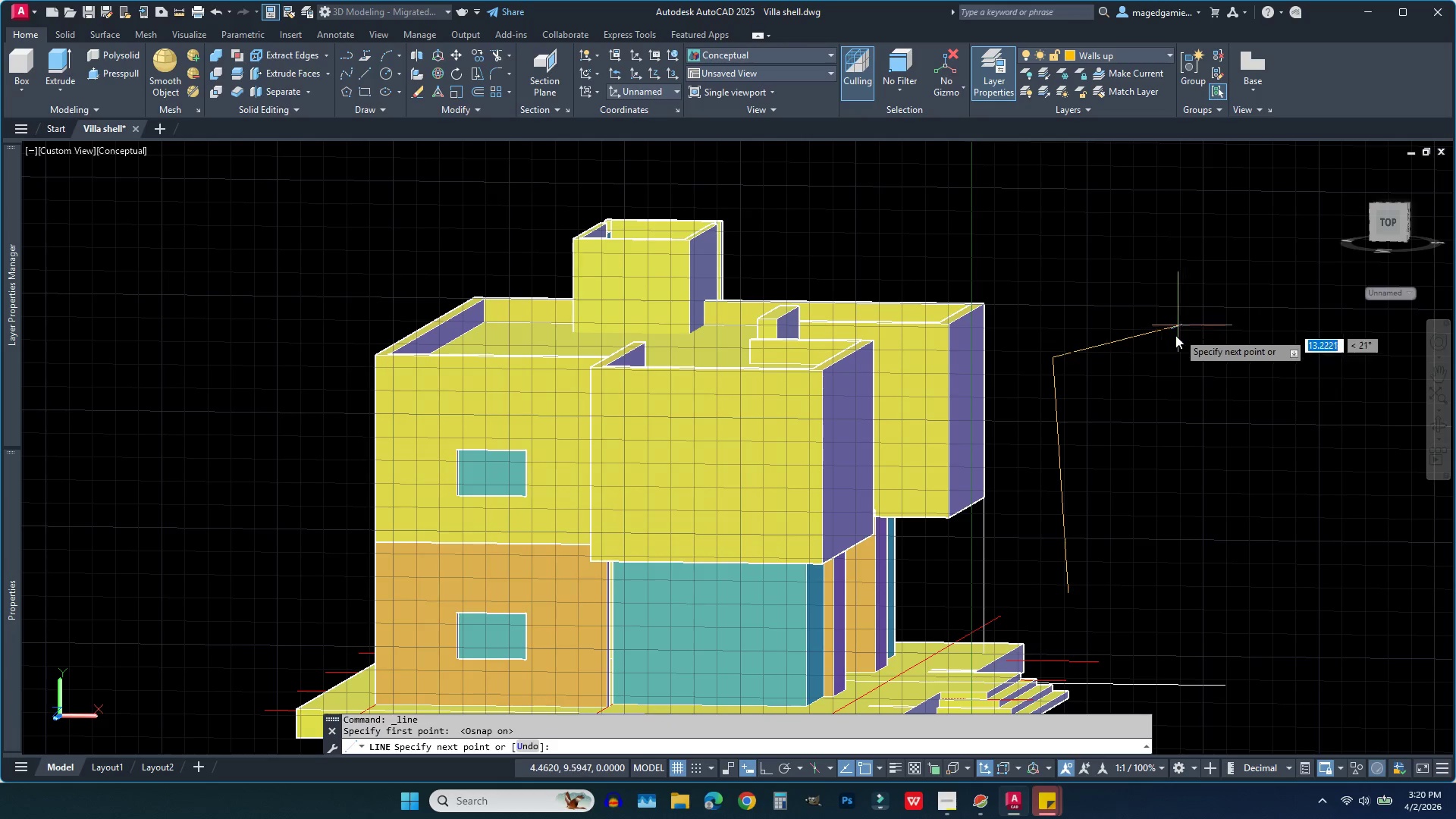 
left_click([1010, 358])
 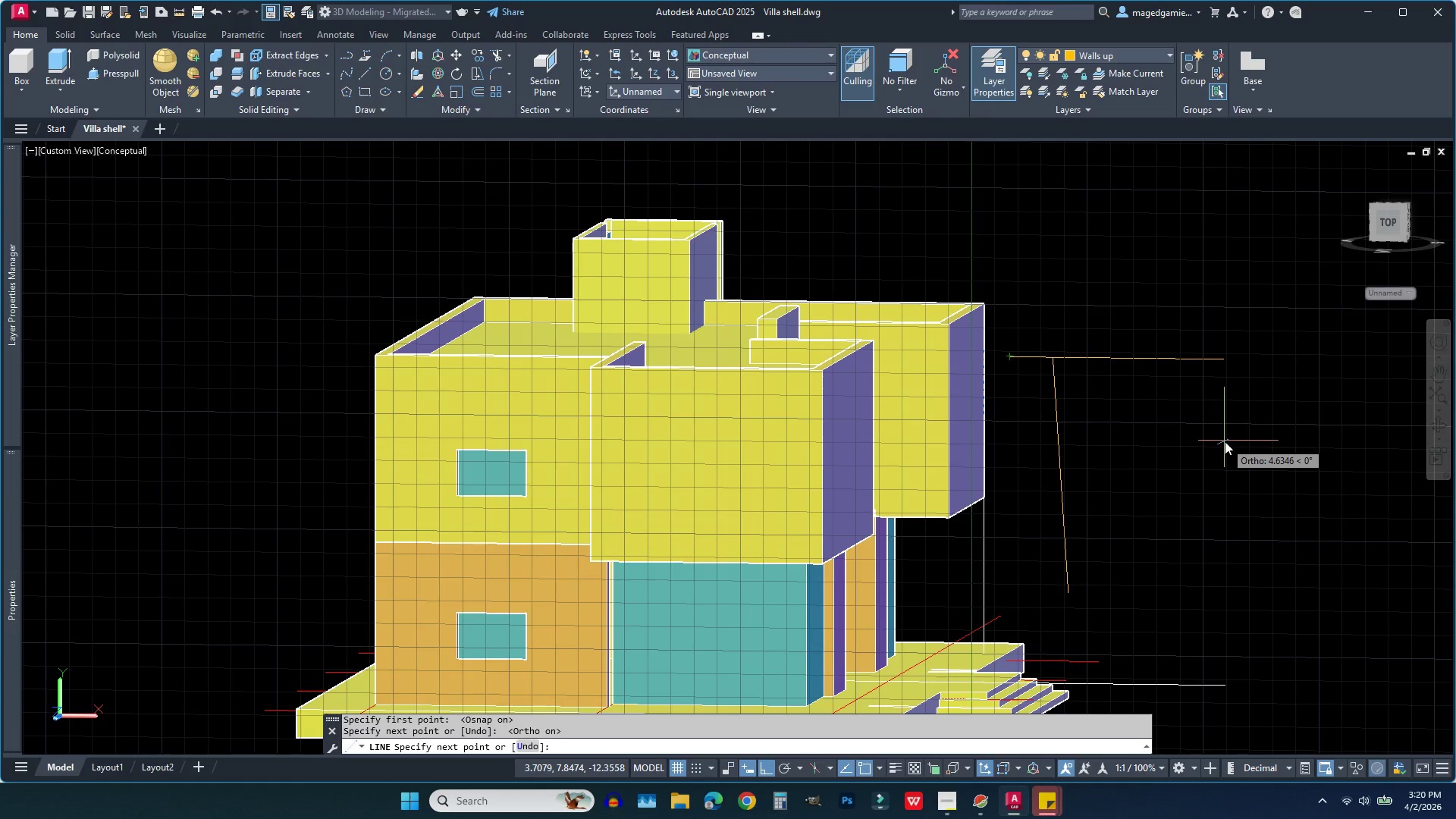 
key(Escape)
 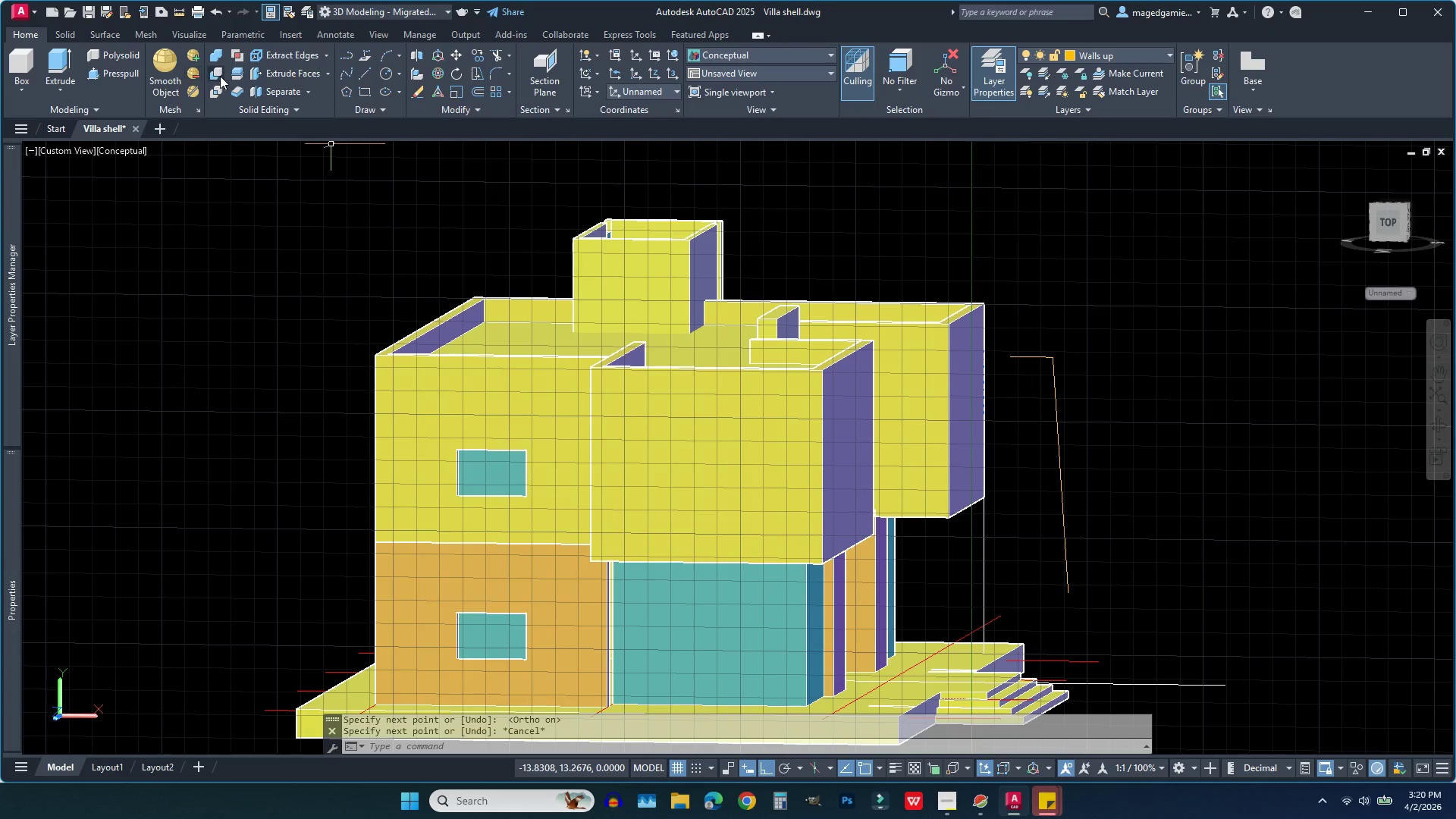 
wait(5.48)
 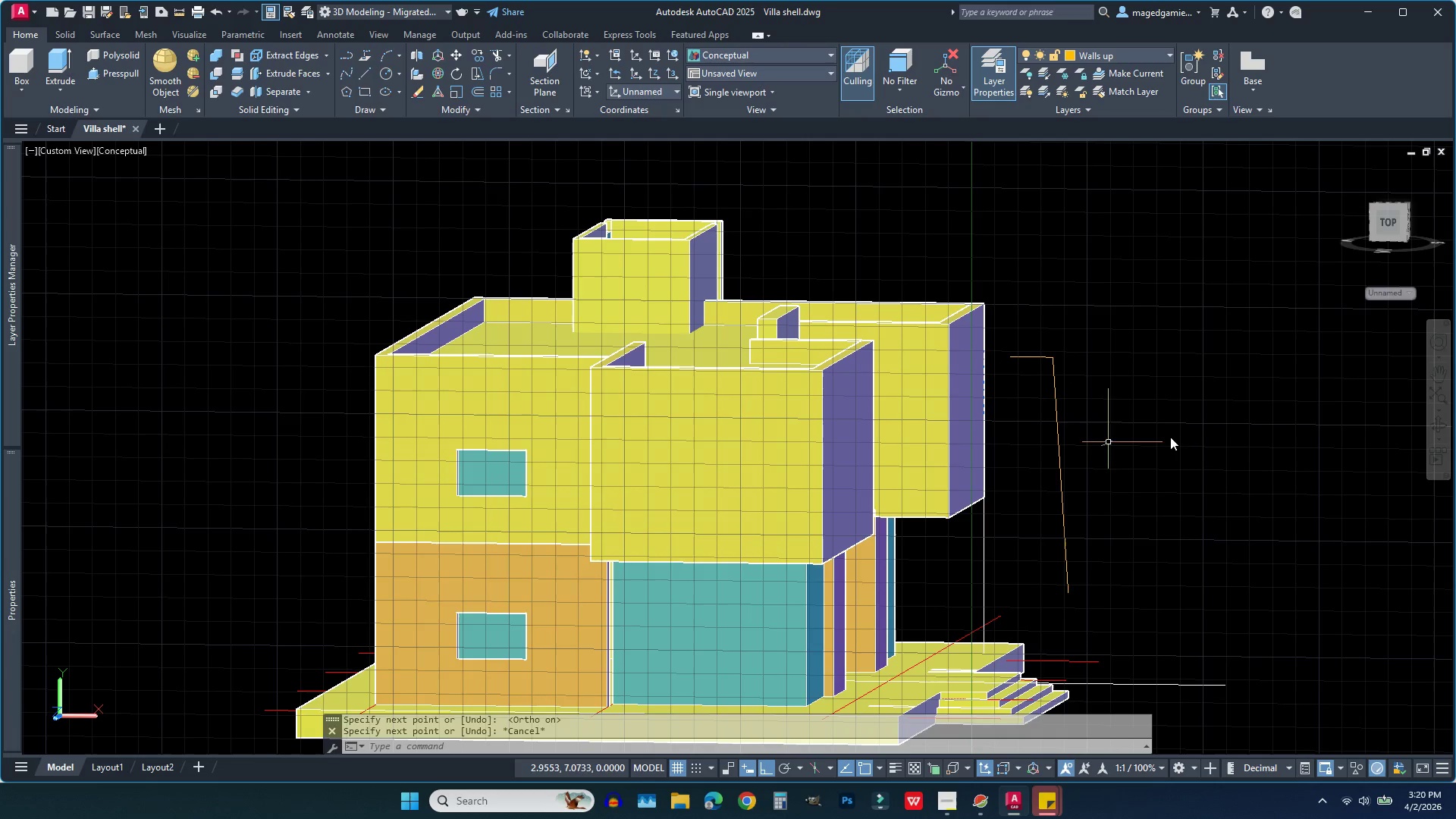 
left_click([237, 74])
 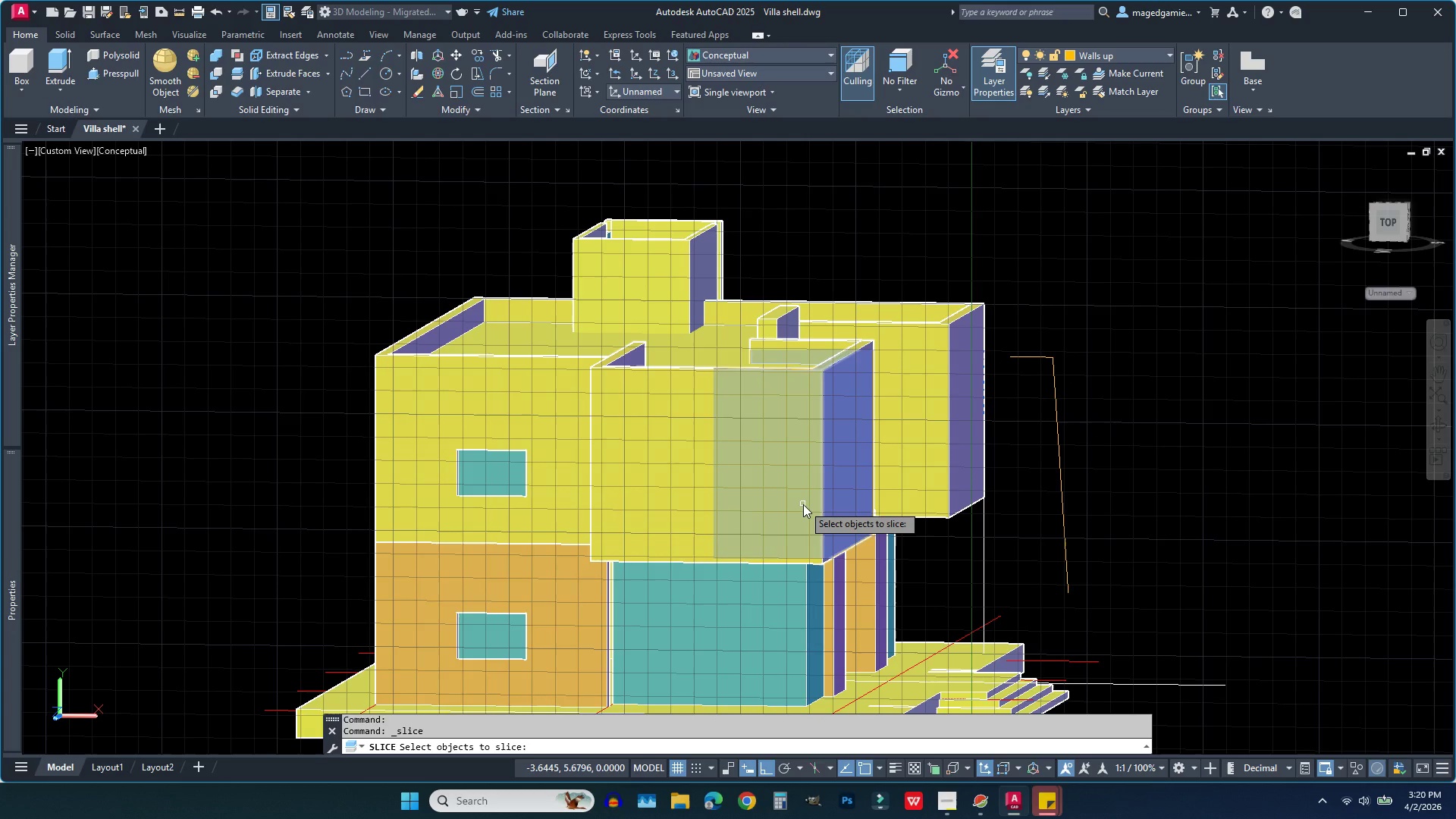 
left_click([803, 504])
 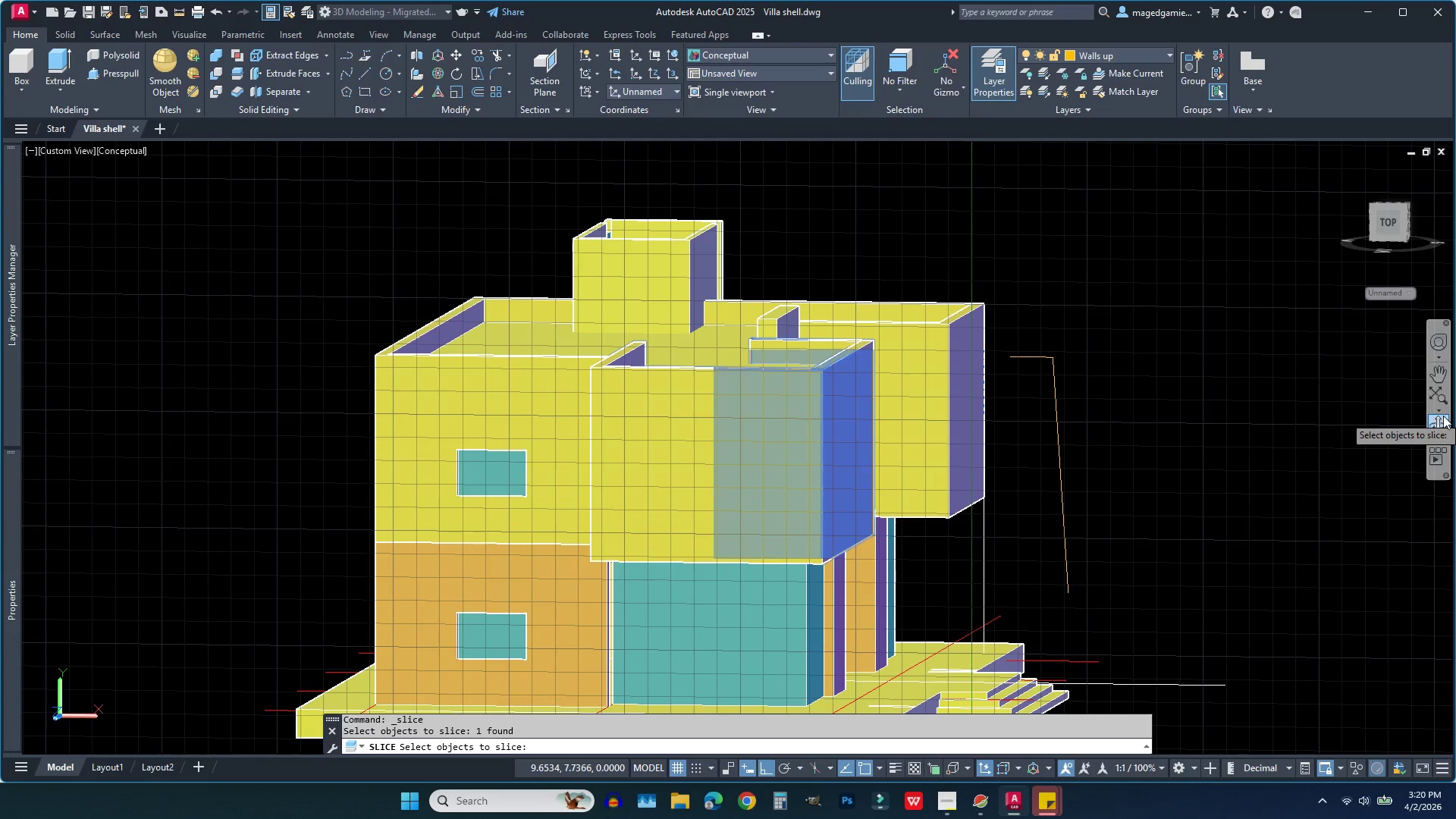 
left_click([1432, 424])
 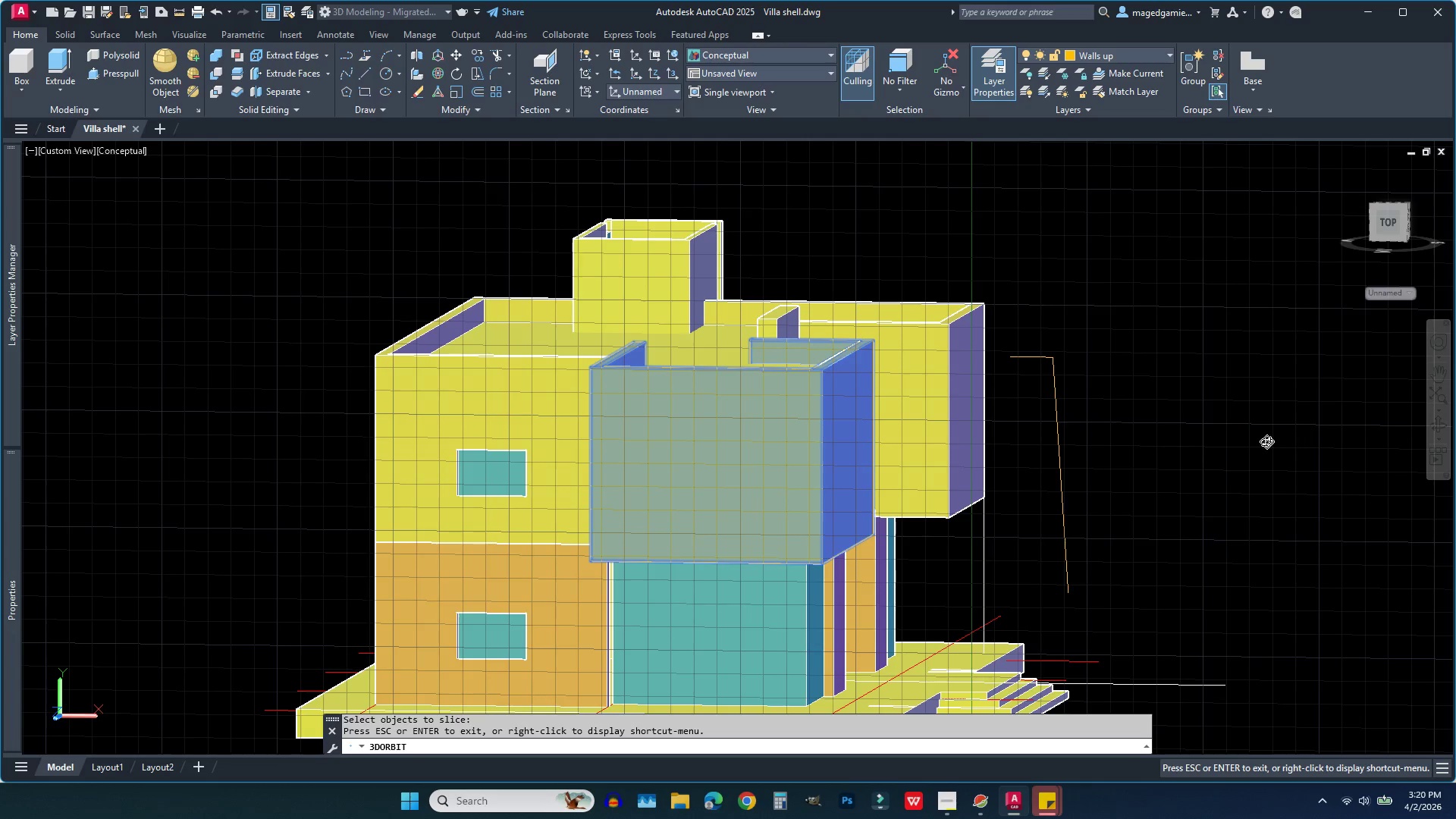 
left_click_drag(start_coordinate=[1222, 441], to_coordinate=[1174, 537])
 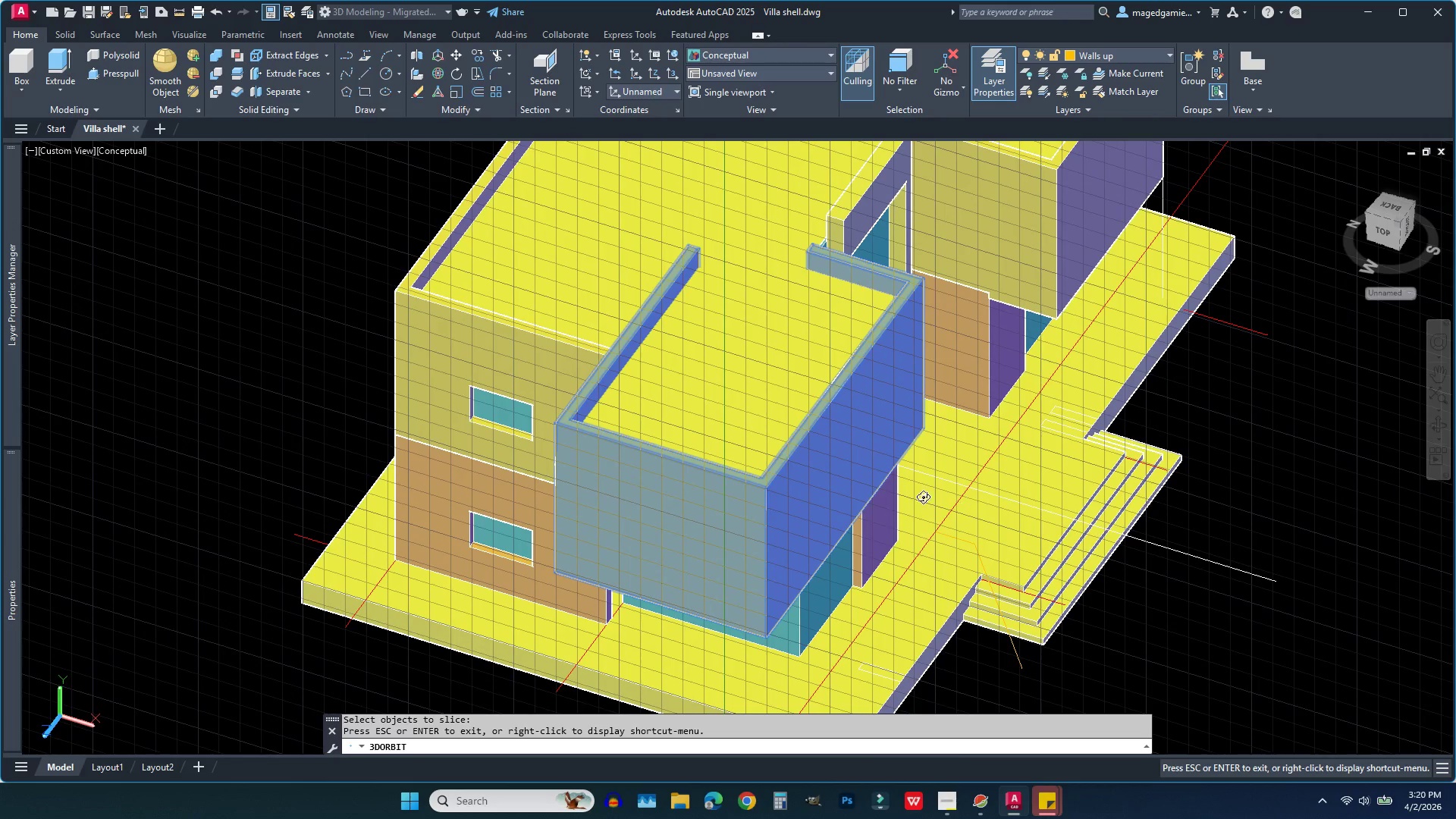 
key(Escape)
 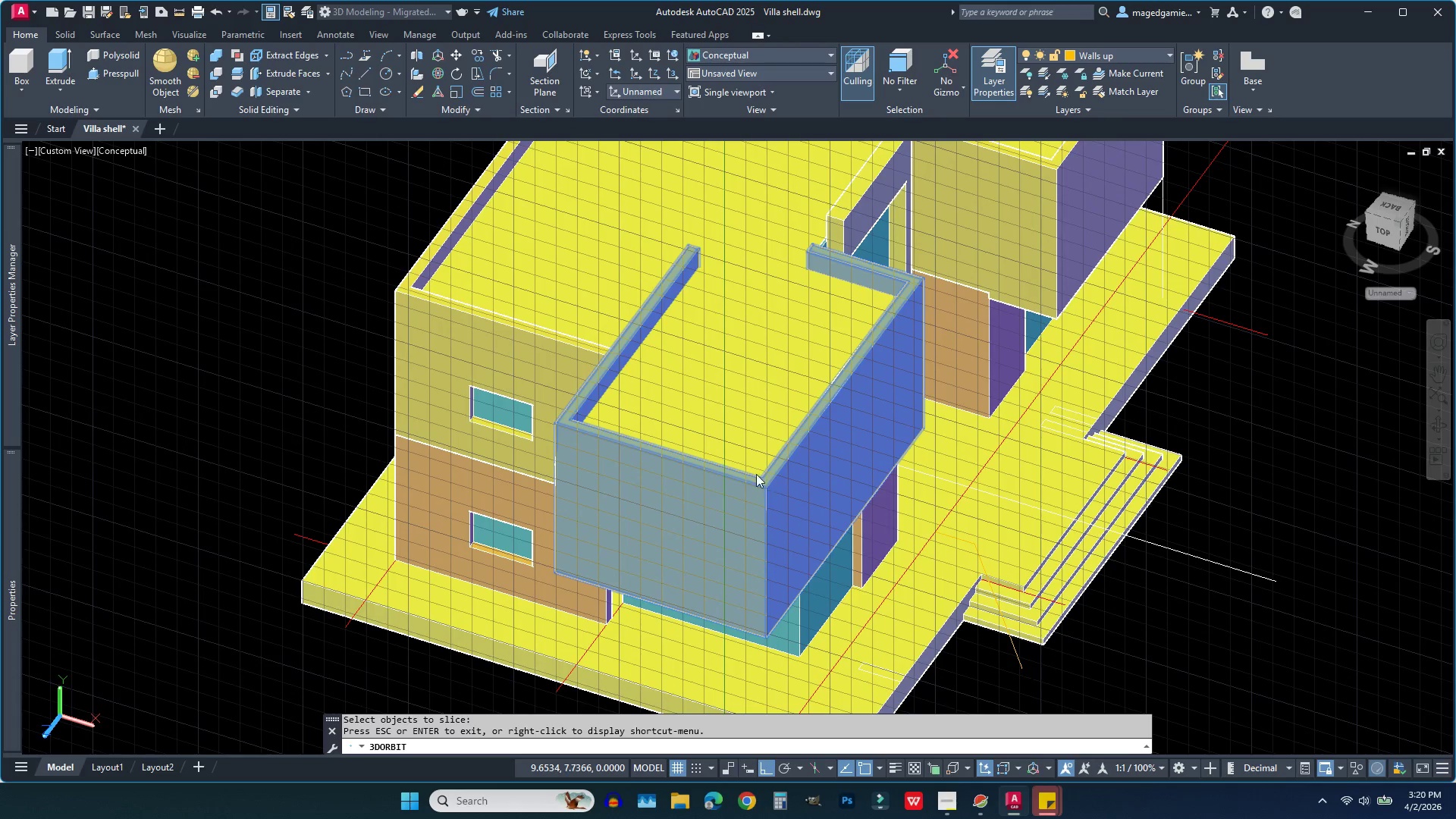 
key(Escape)
 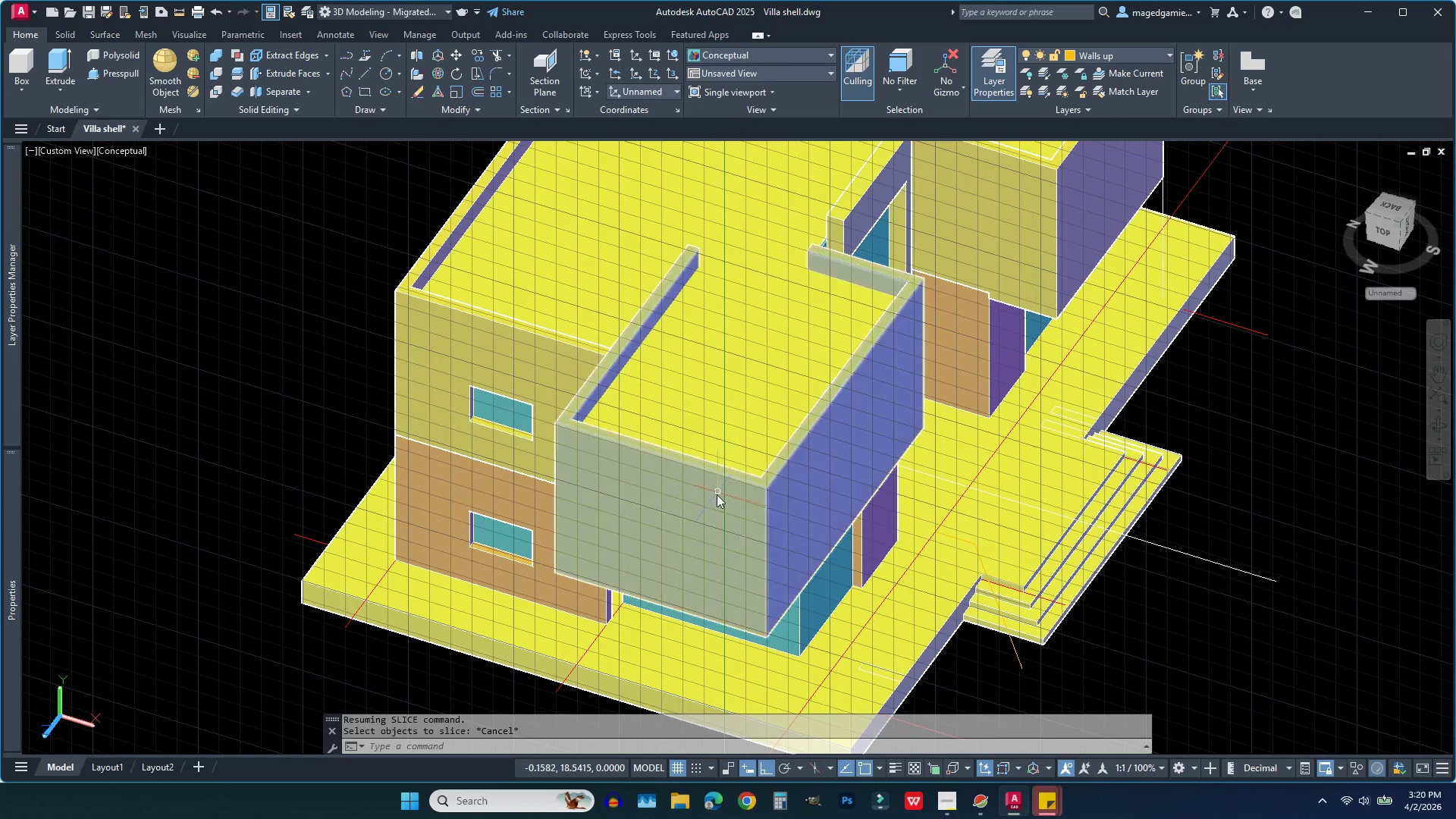 
key(Escape)
 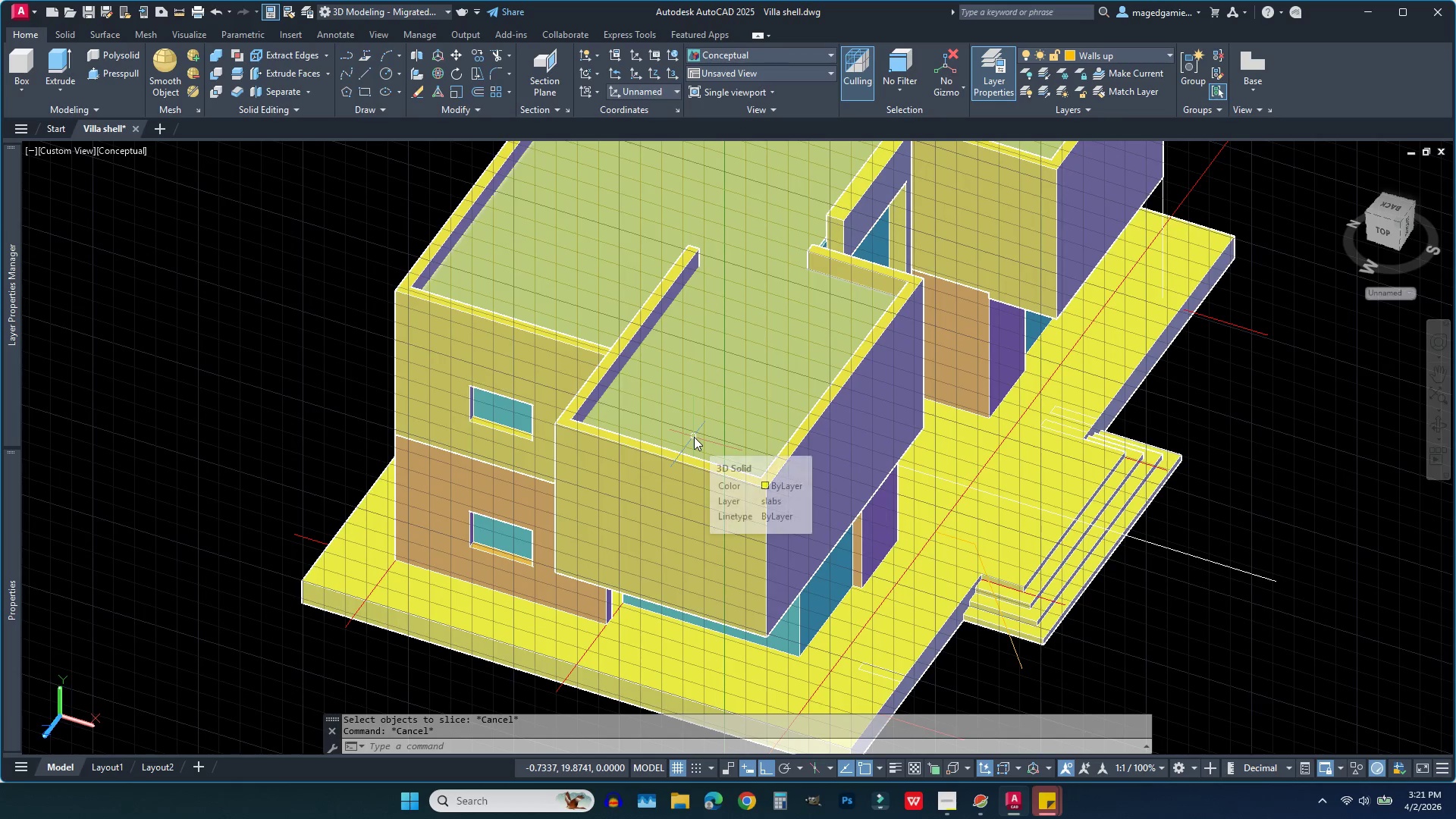 
key(Escape)
 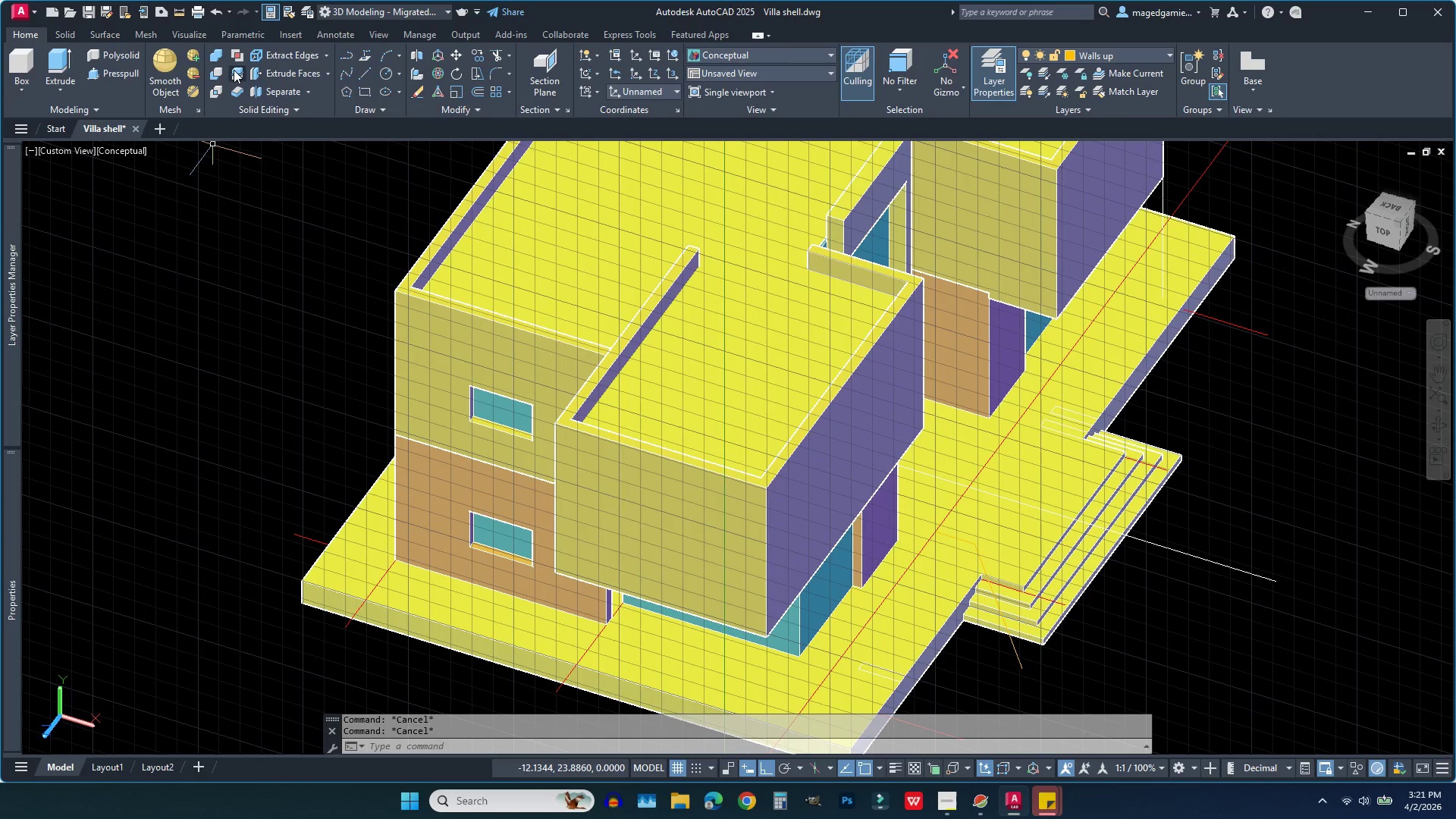 
left_click([237, 70])
 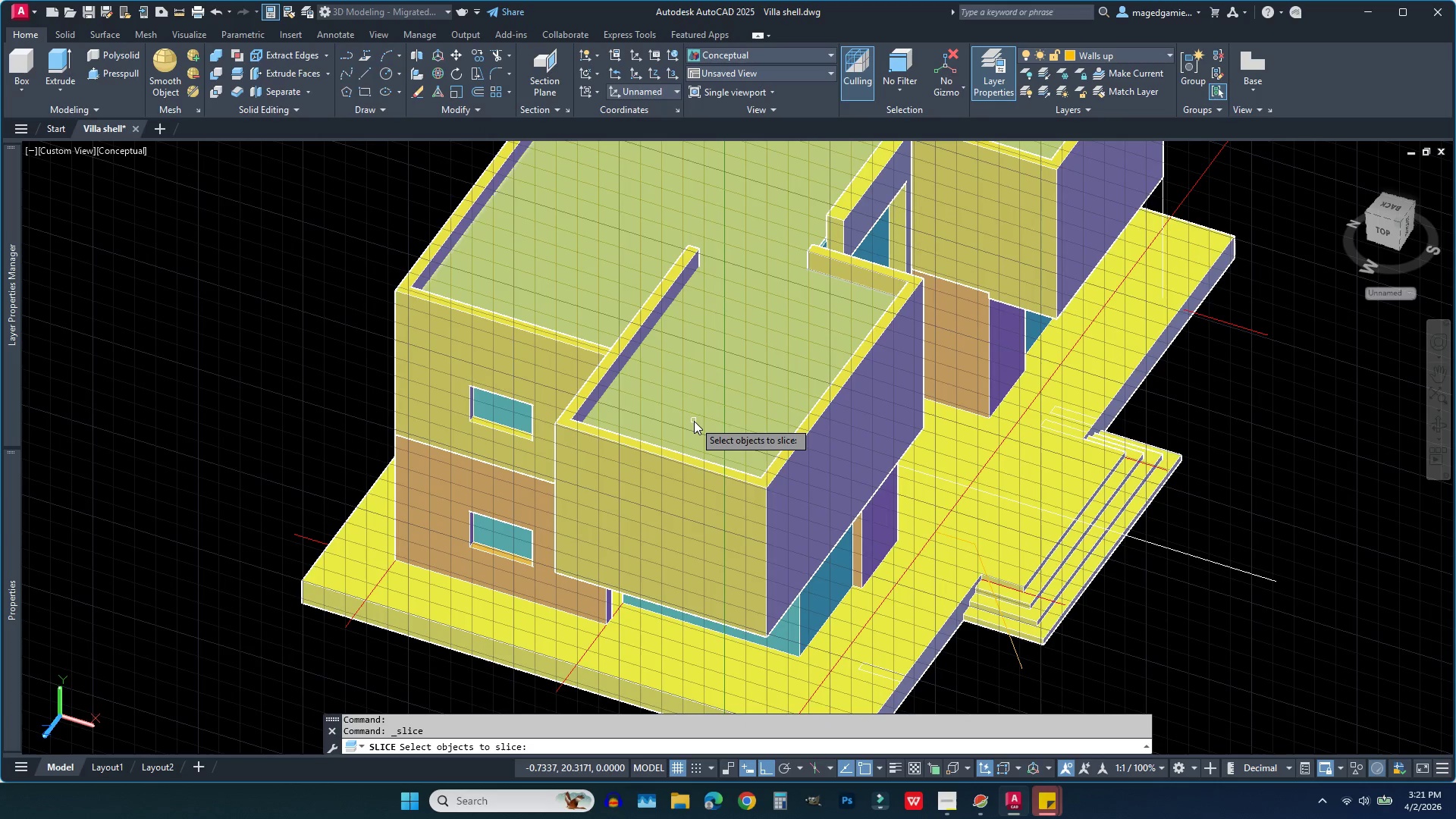 
left_click([694, 421])
 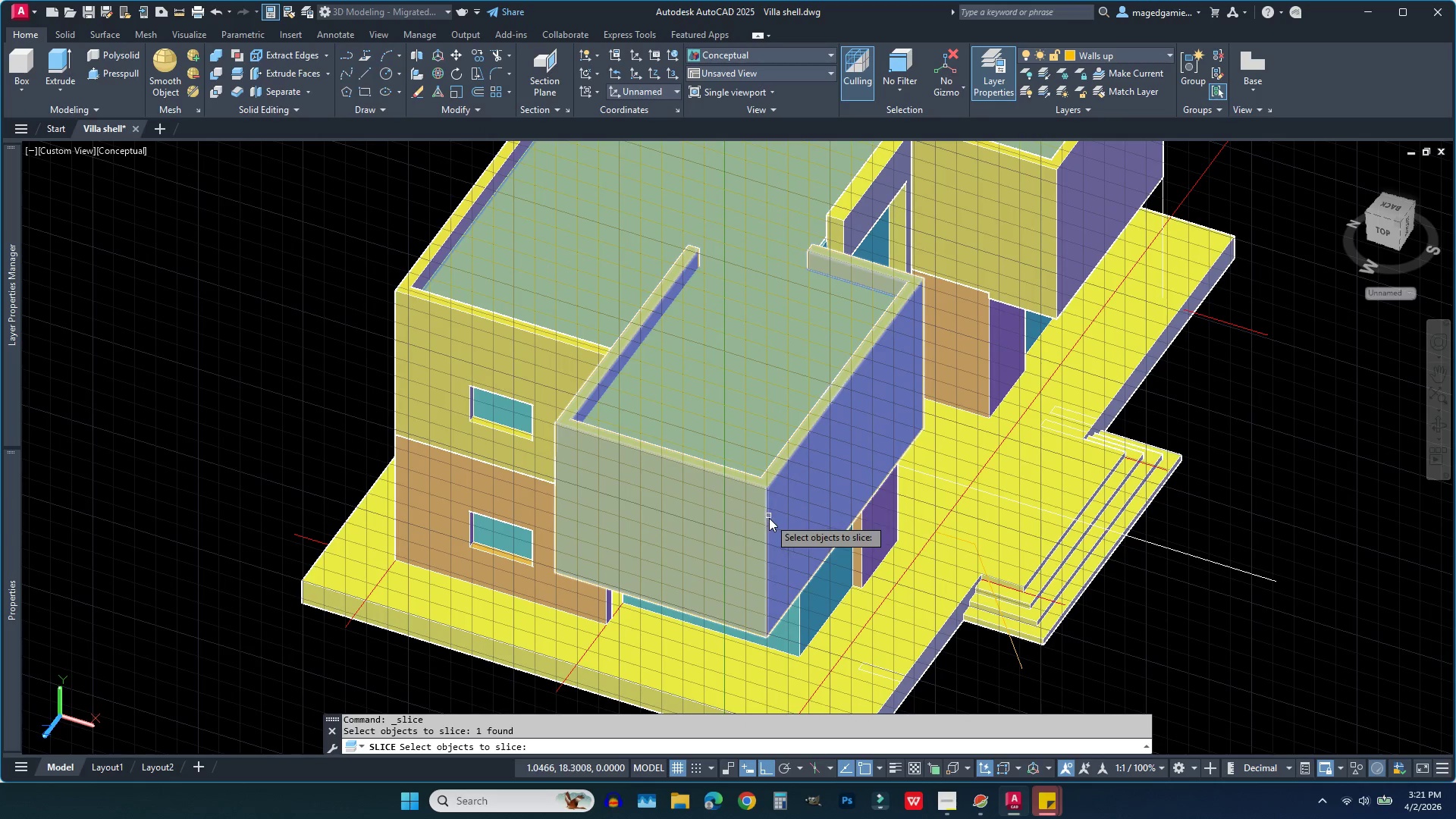 
left_click([774, 519])
 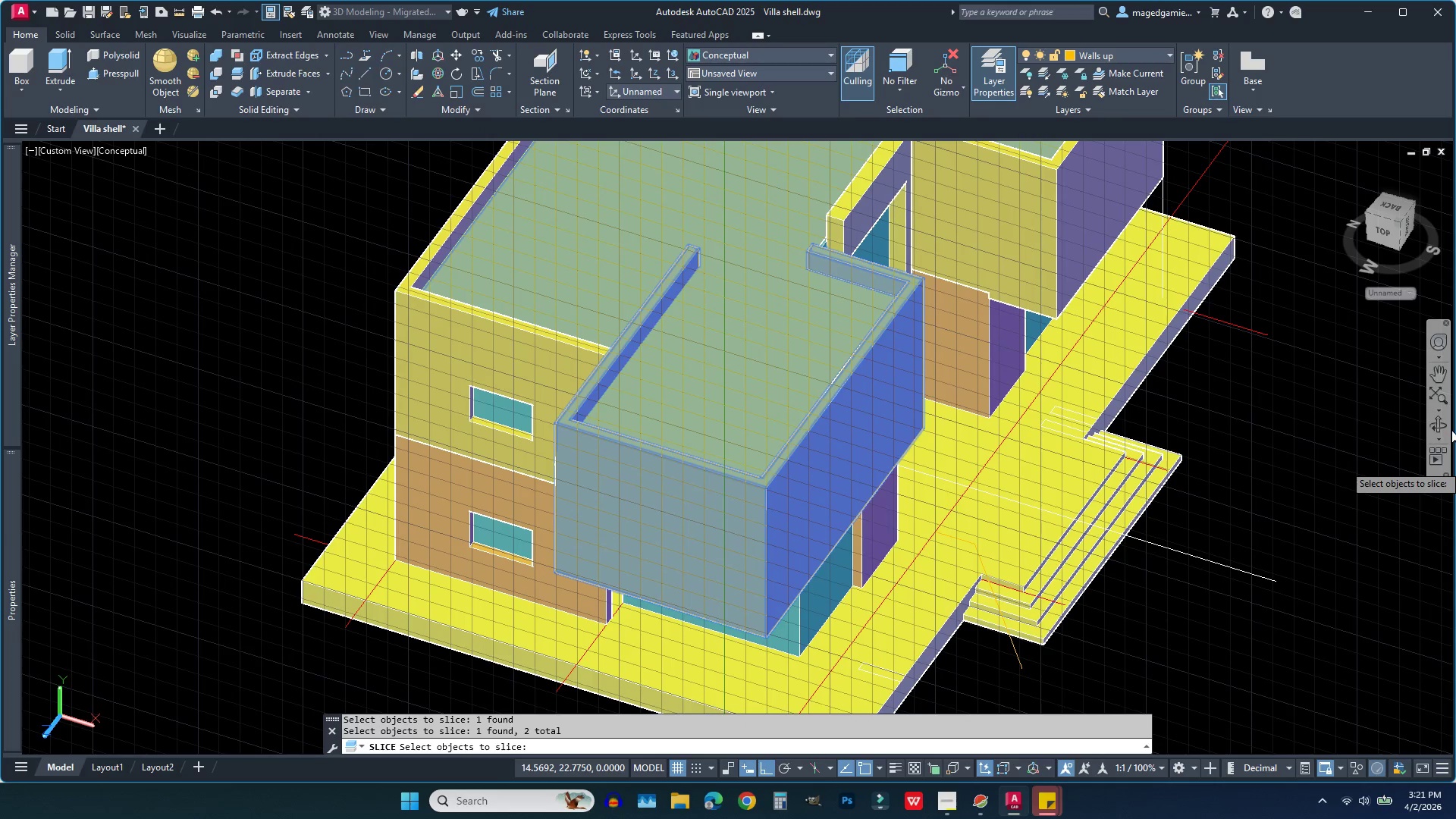 
left_click([1445, 426])
 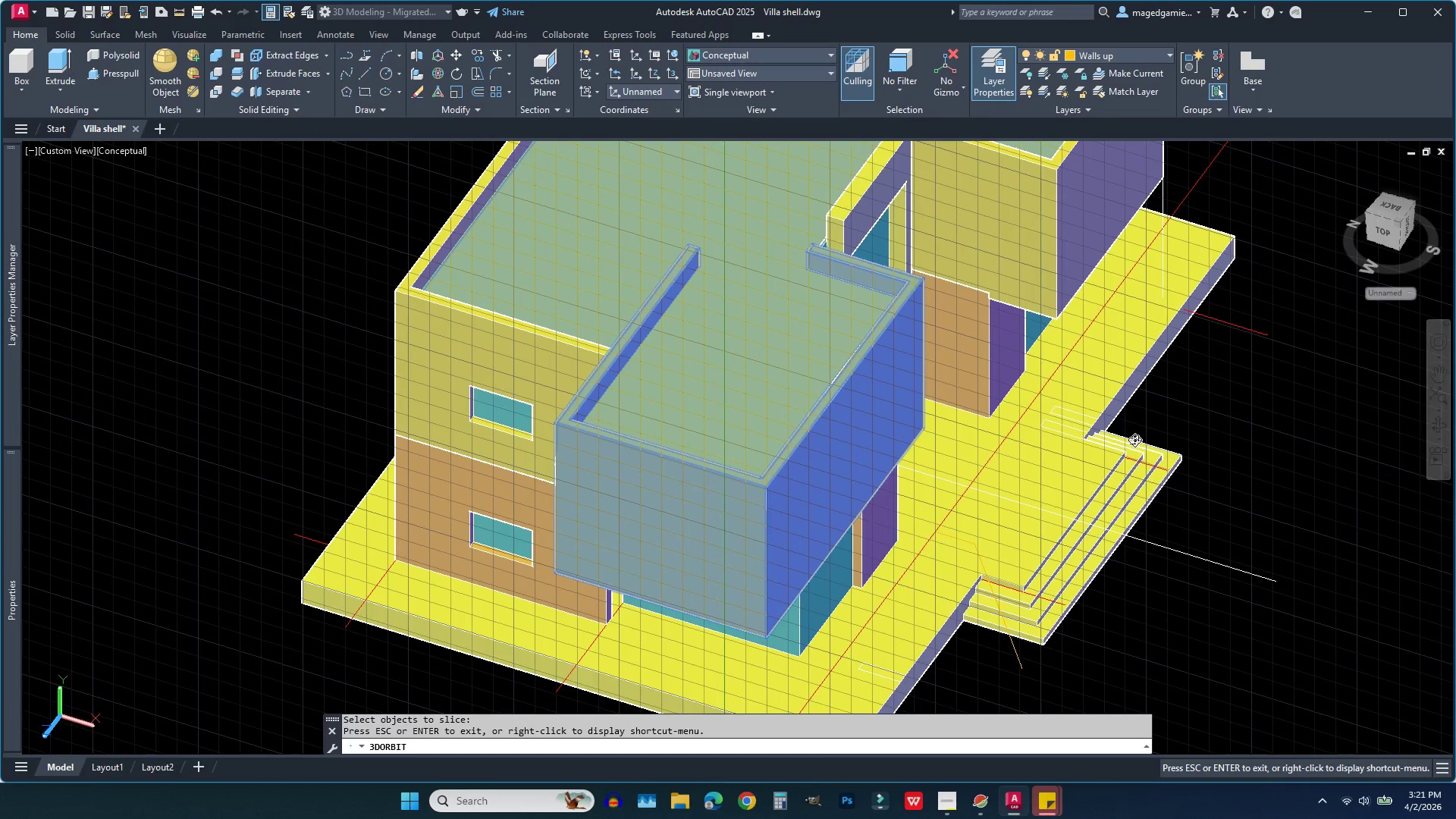 
left_click_drag(start_coordinate=[1134, 433], to_coordinate=[1144, 262])
 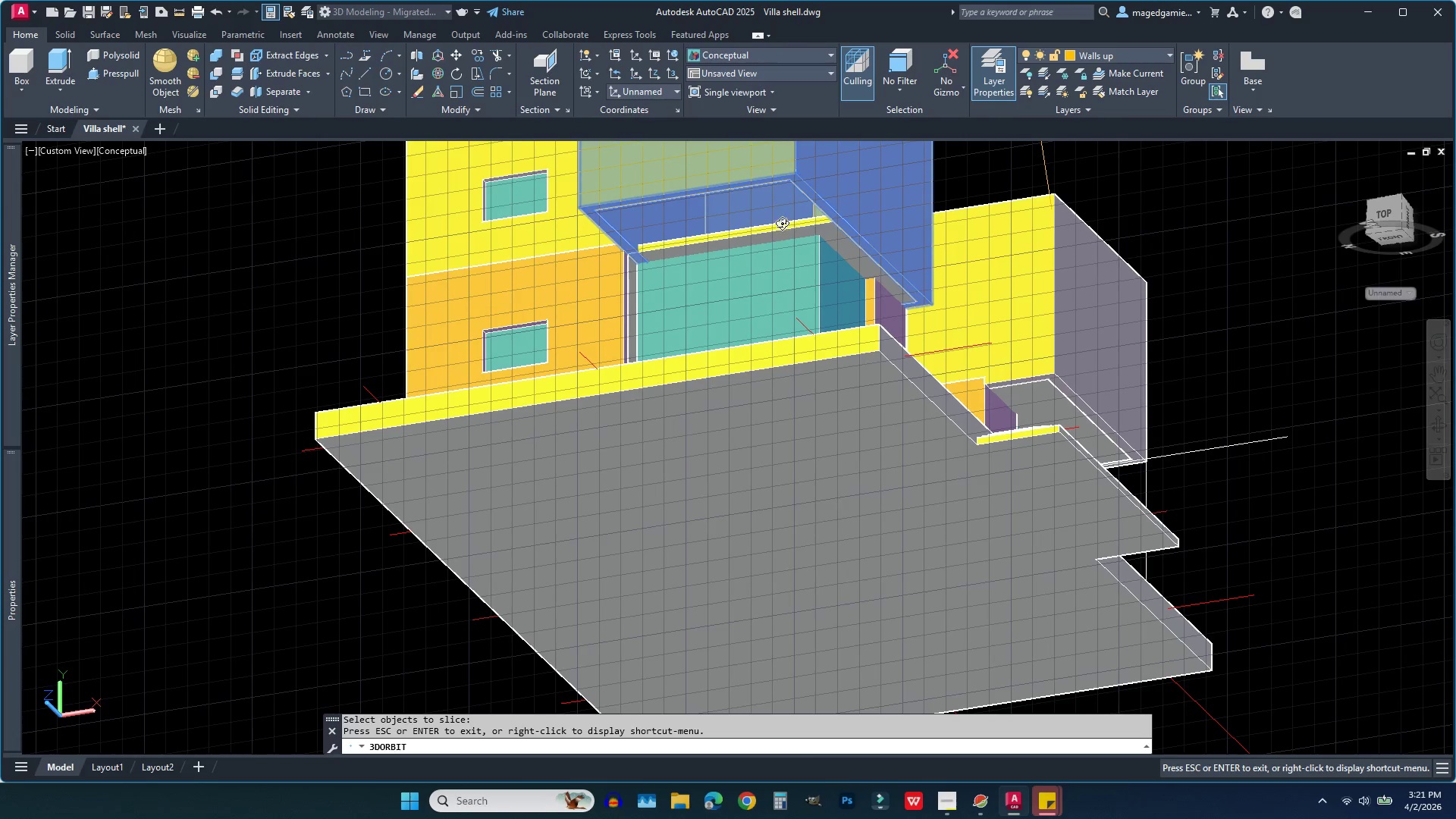 
key(Escape)
 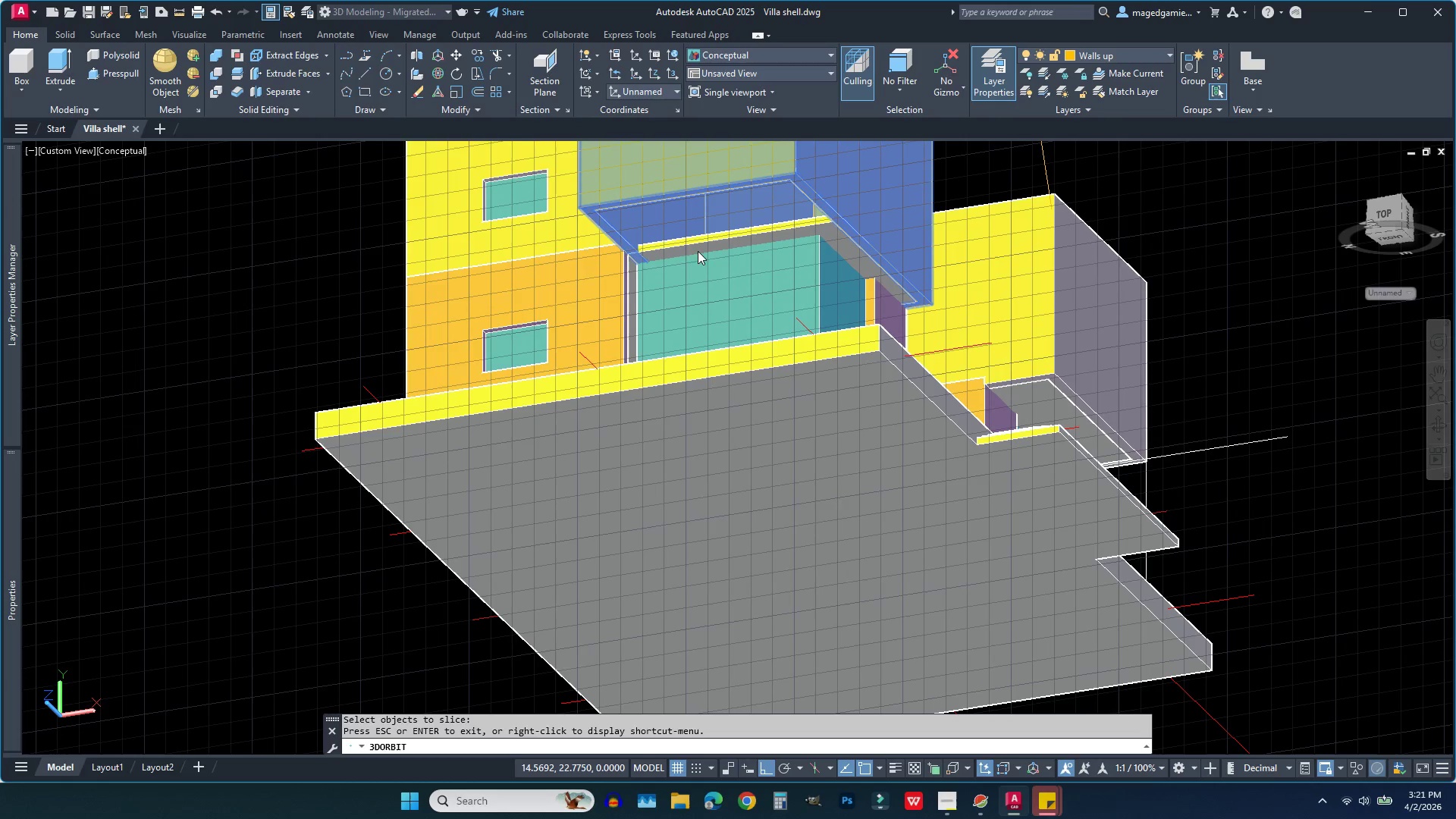 
key(Escape)
 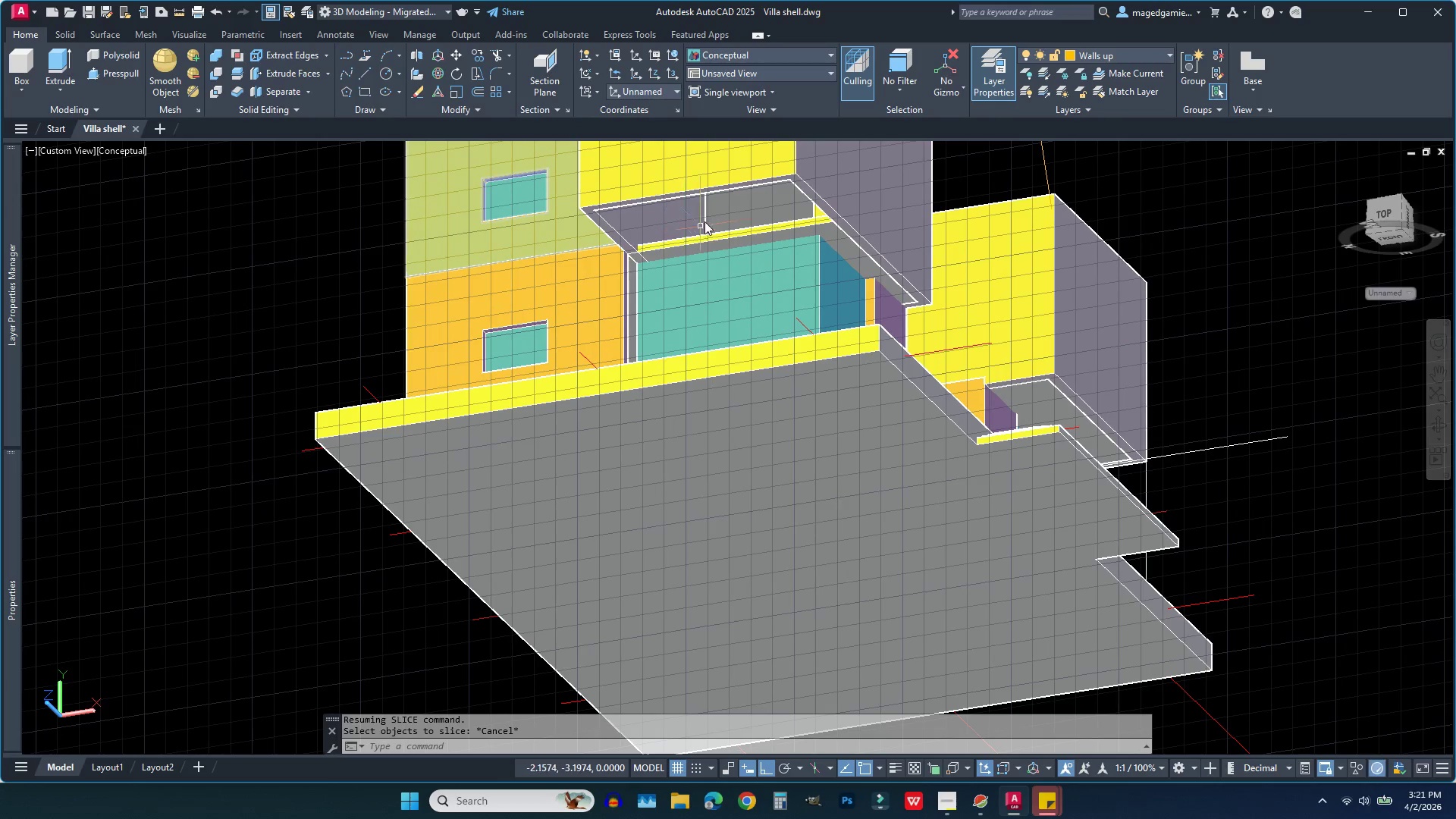 
scroll: coordinate [701, 242], scroll_direction: up, amount: 4.0
 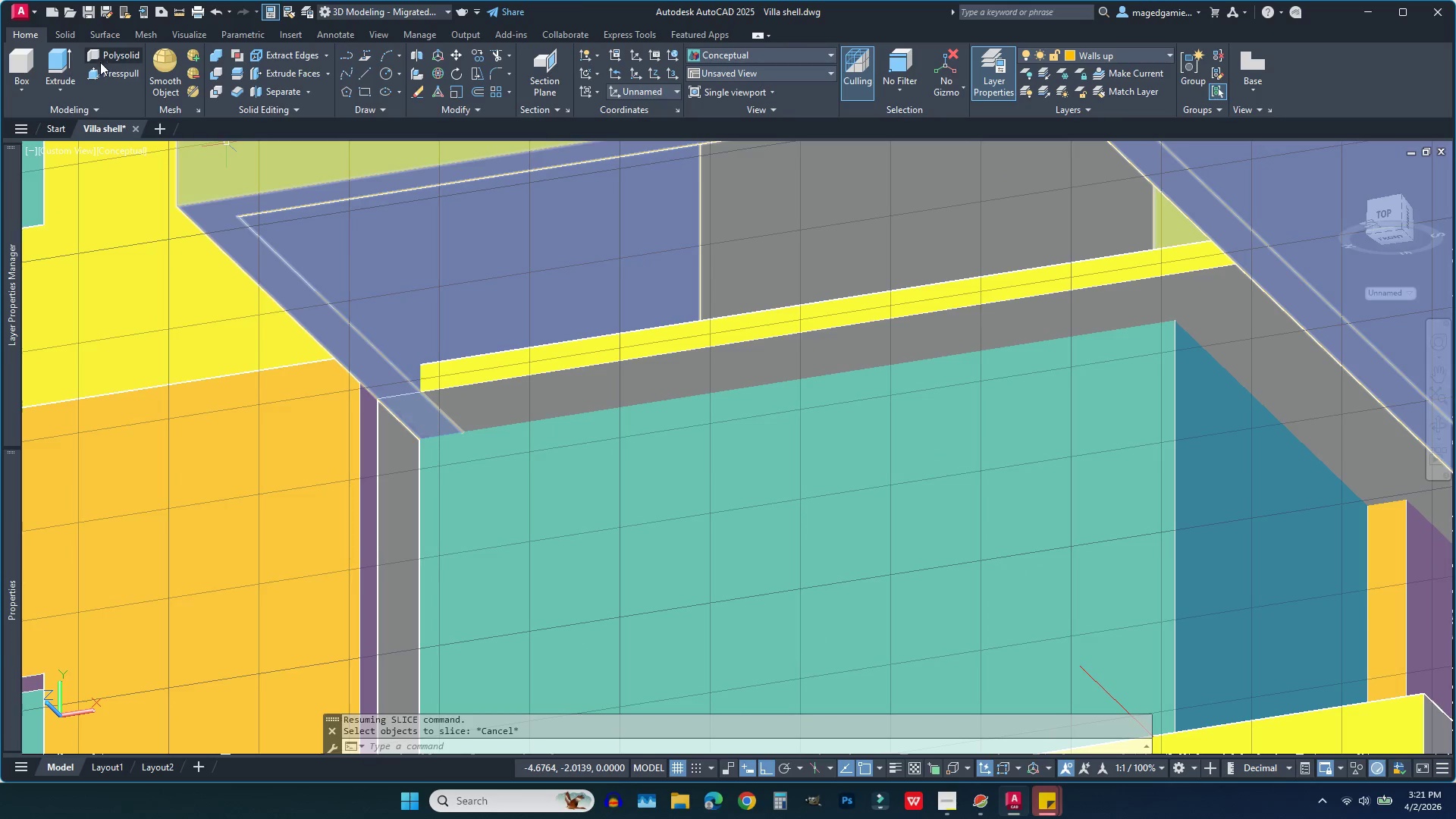 
left_click([107, 71])
 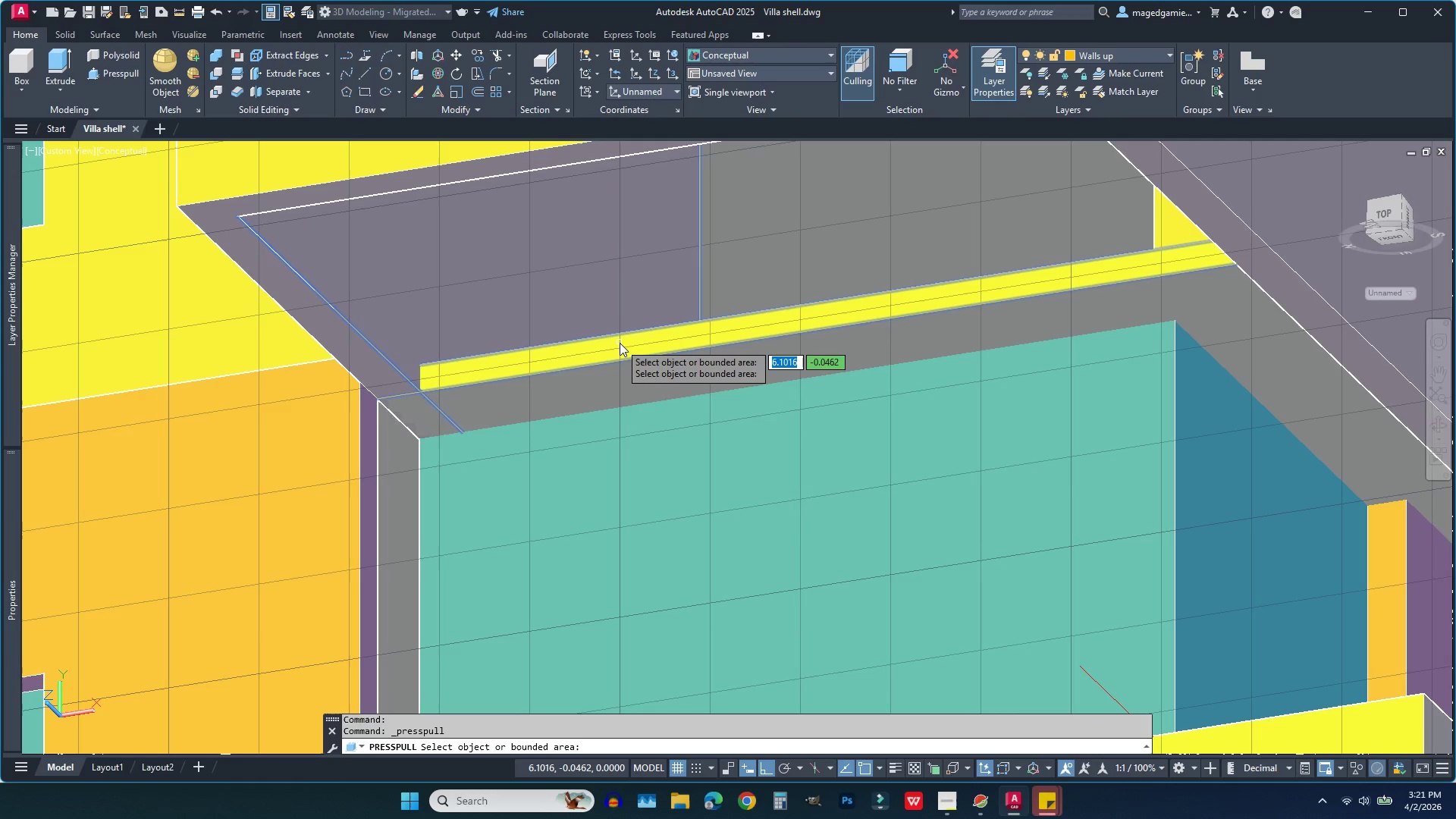 
left_click([620, 343])
 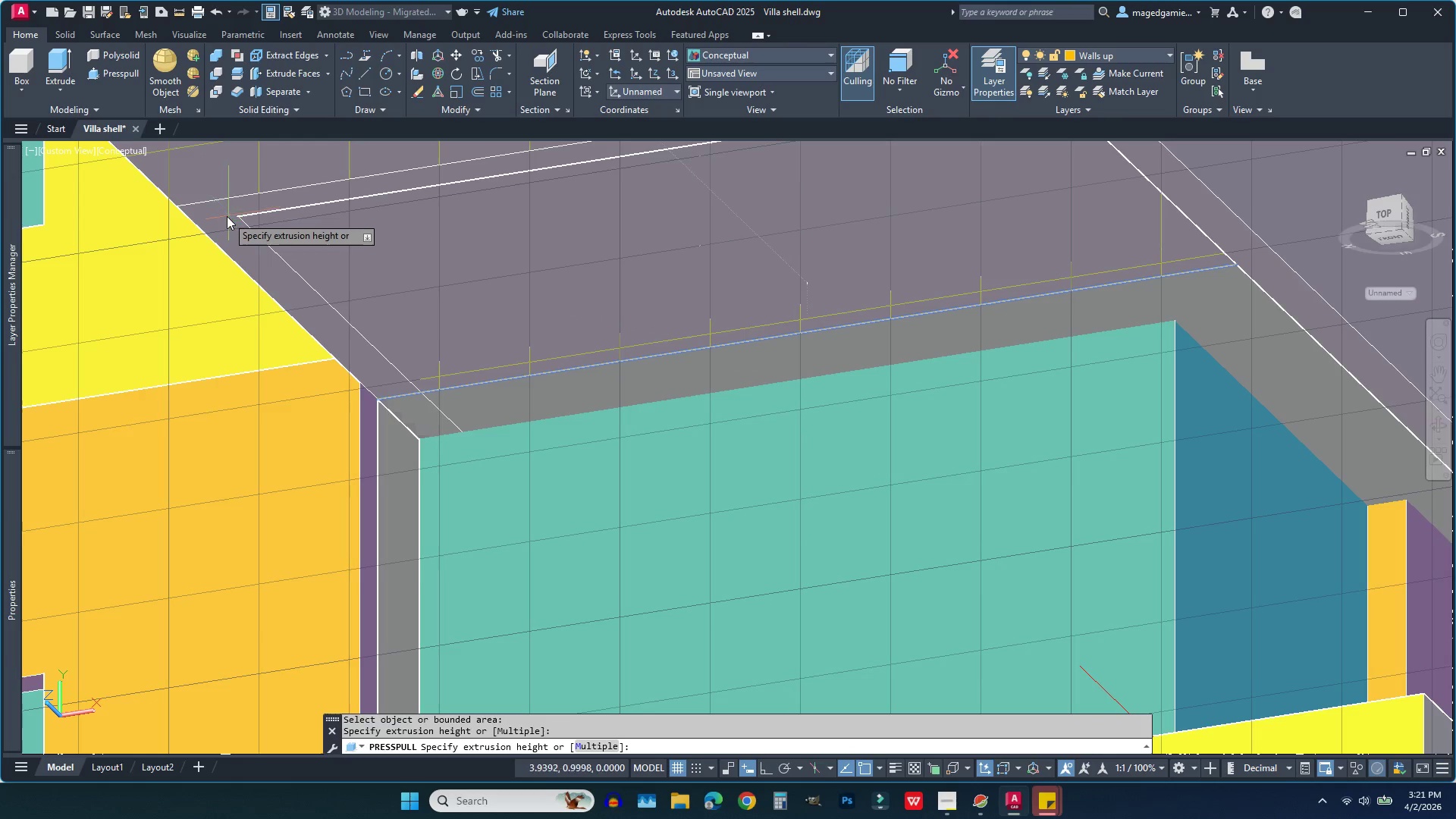 
left_click([242, 216])
 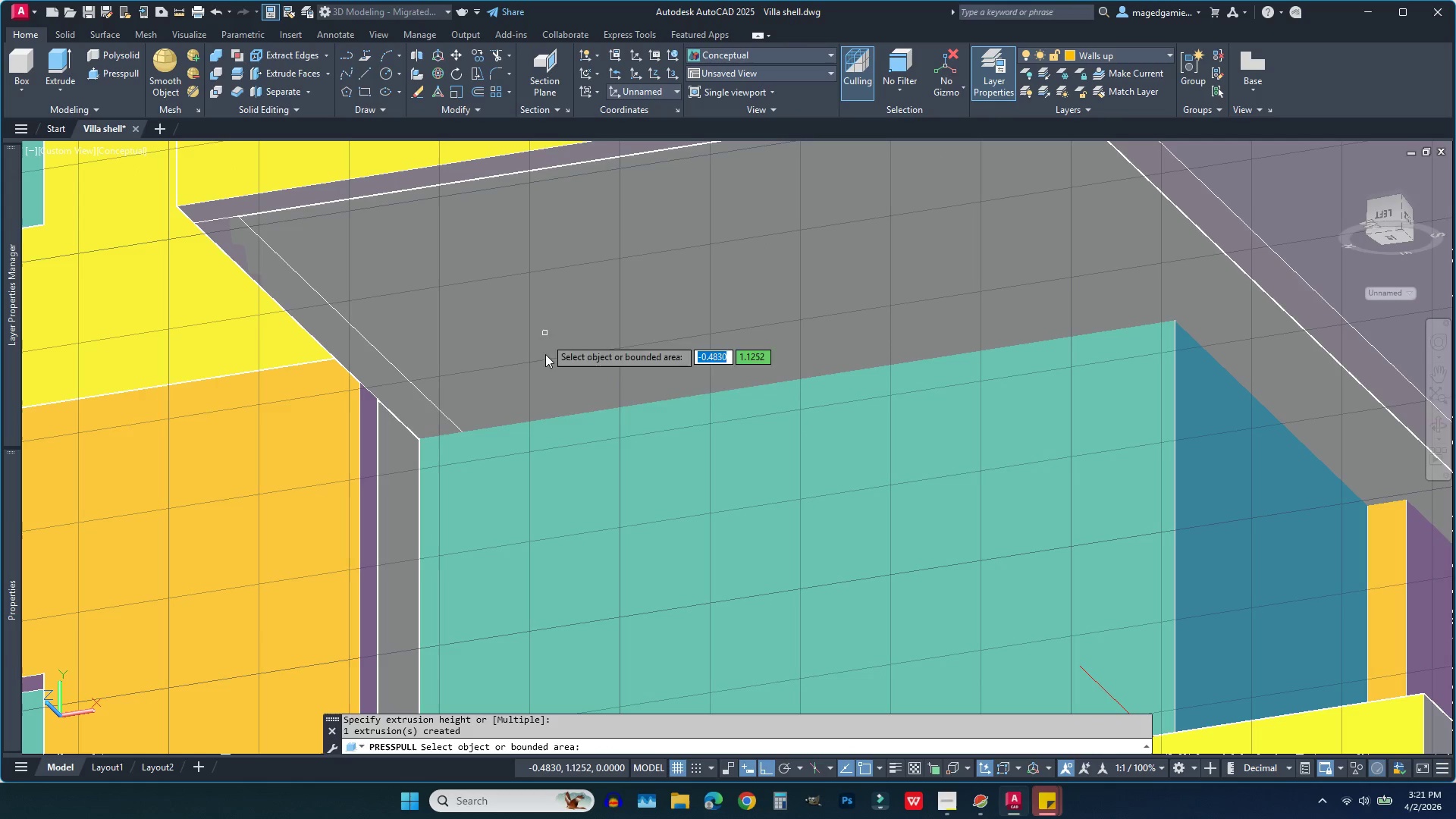 
scroll: coordinate [513, 421], scroll_direction: down, amount: 3.0
 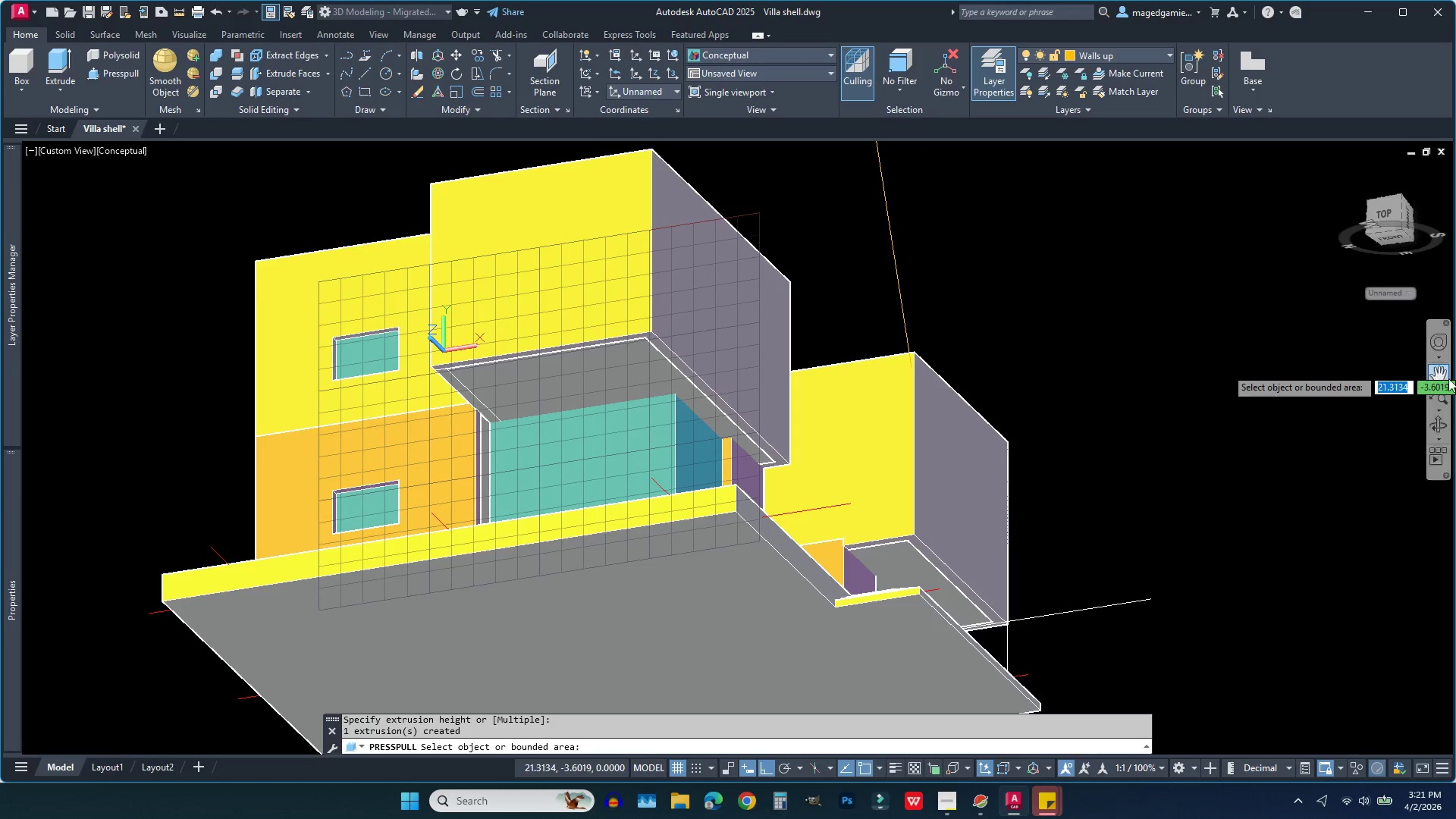 
left_click([1389, 212])
 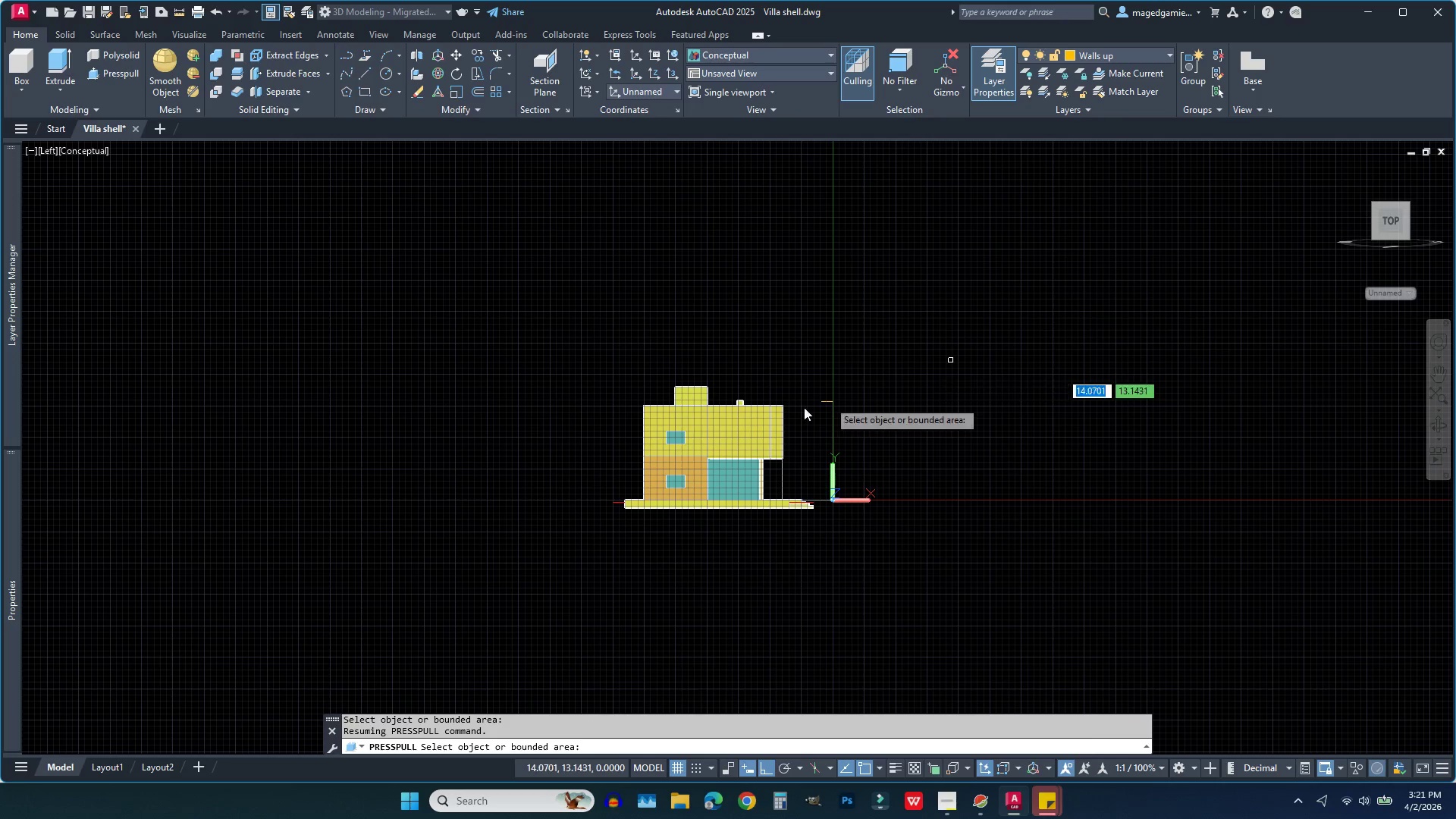 
scroll: coordinate [1008, 525], scroll_direction: up, amount: 7.0
 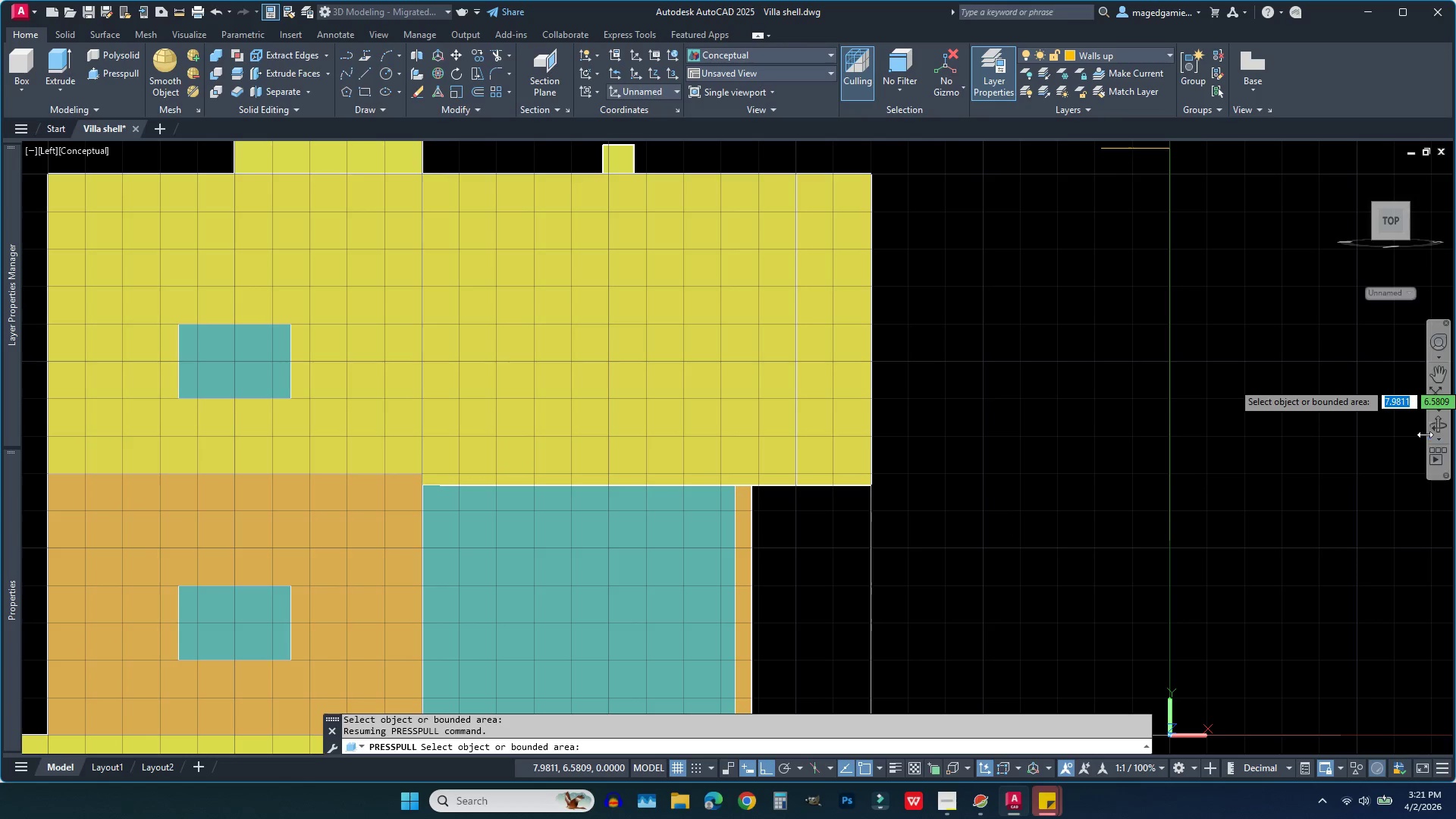 
left_click([1440, 426])
 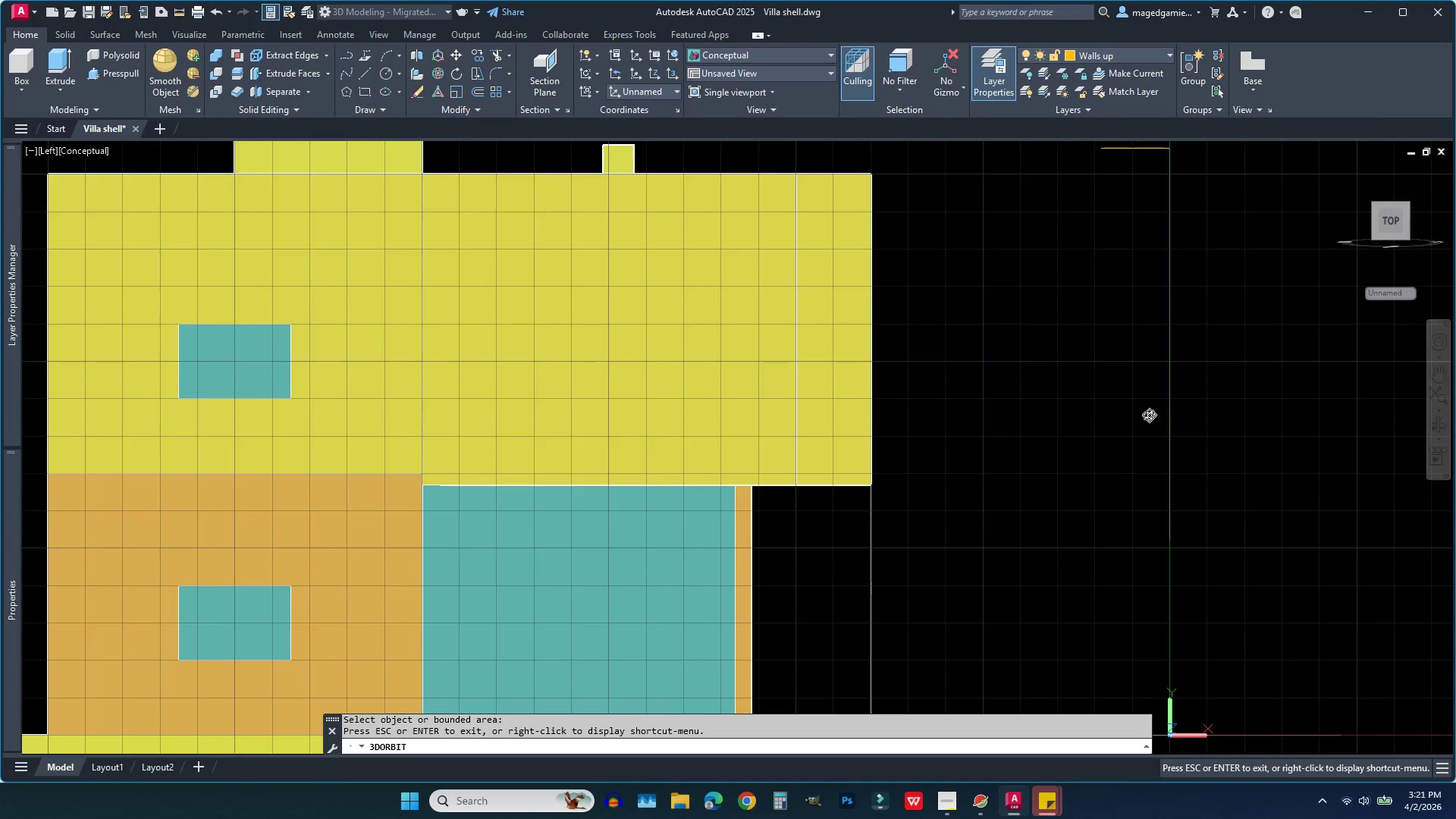 
left_click_drag(start_coordinate=[1147, 415], to_coordinate=[1073, 378])
 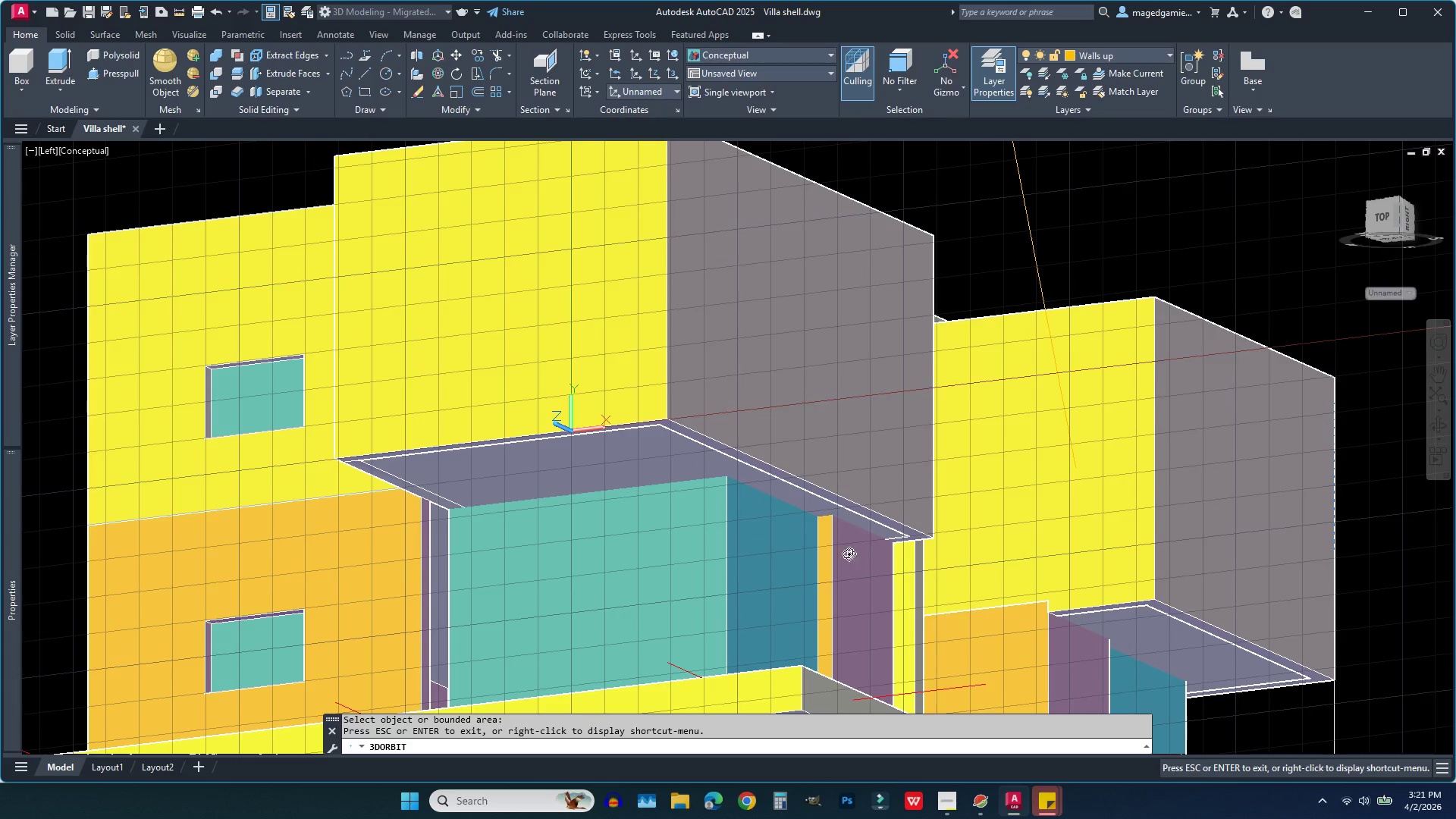 
scroll: coordinate [817, 617], scroll_direction: down, amount: 5.0
 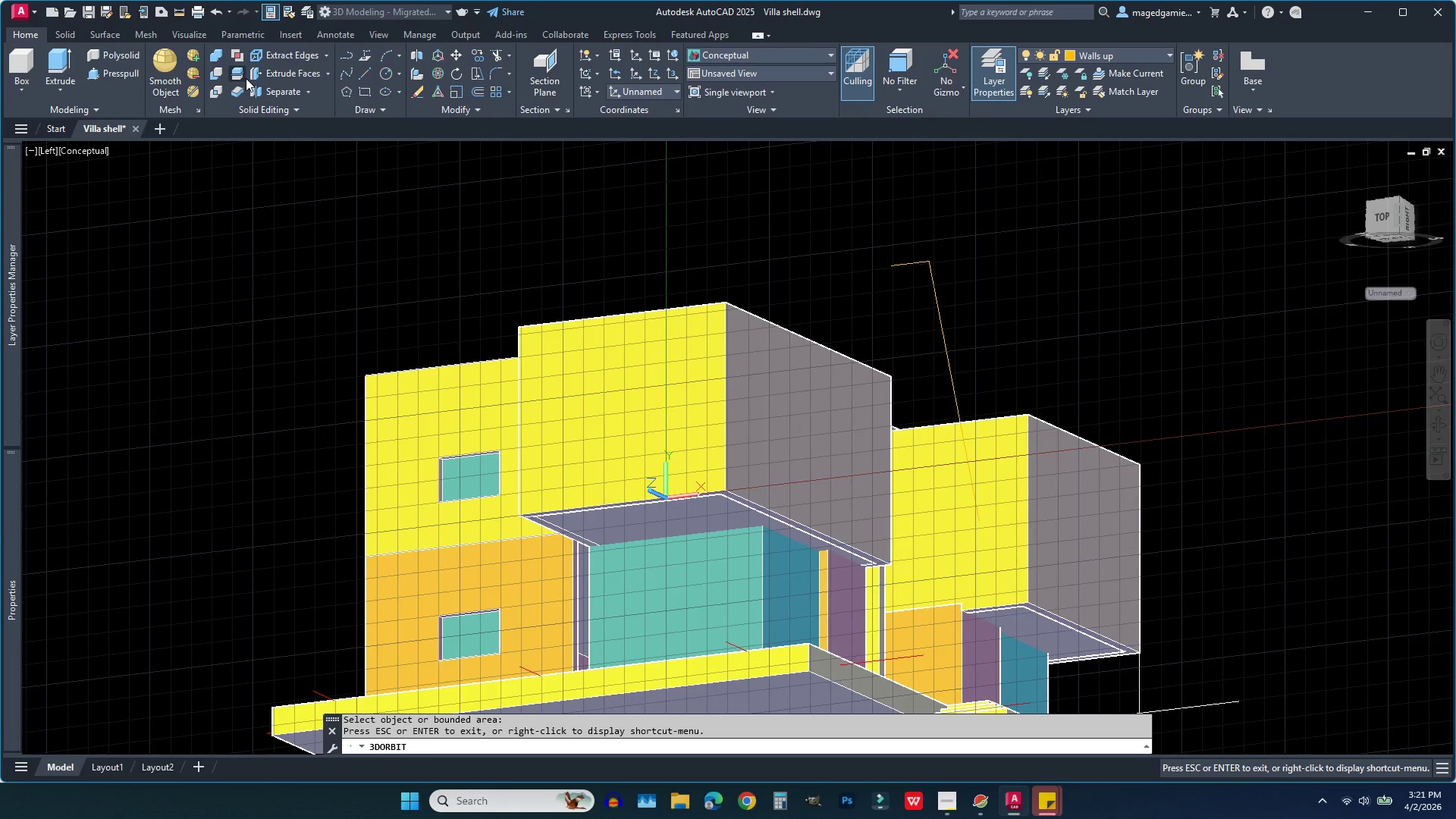 
left_click([236, 77])
 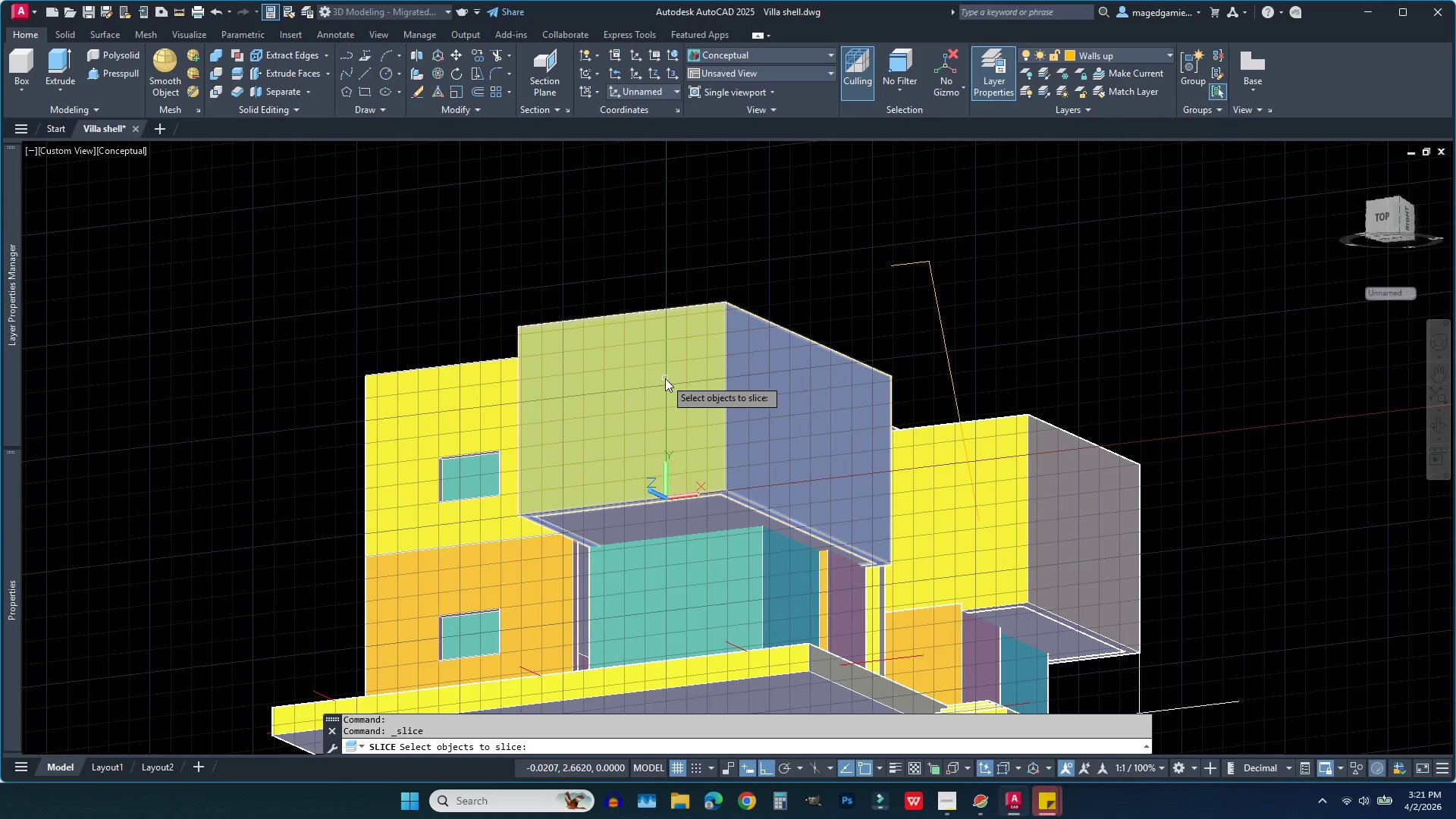 
left_click([665, 378])
 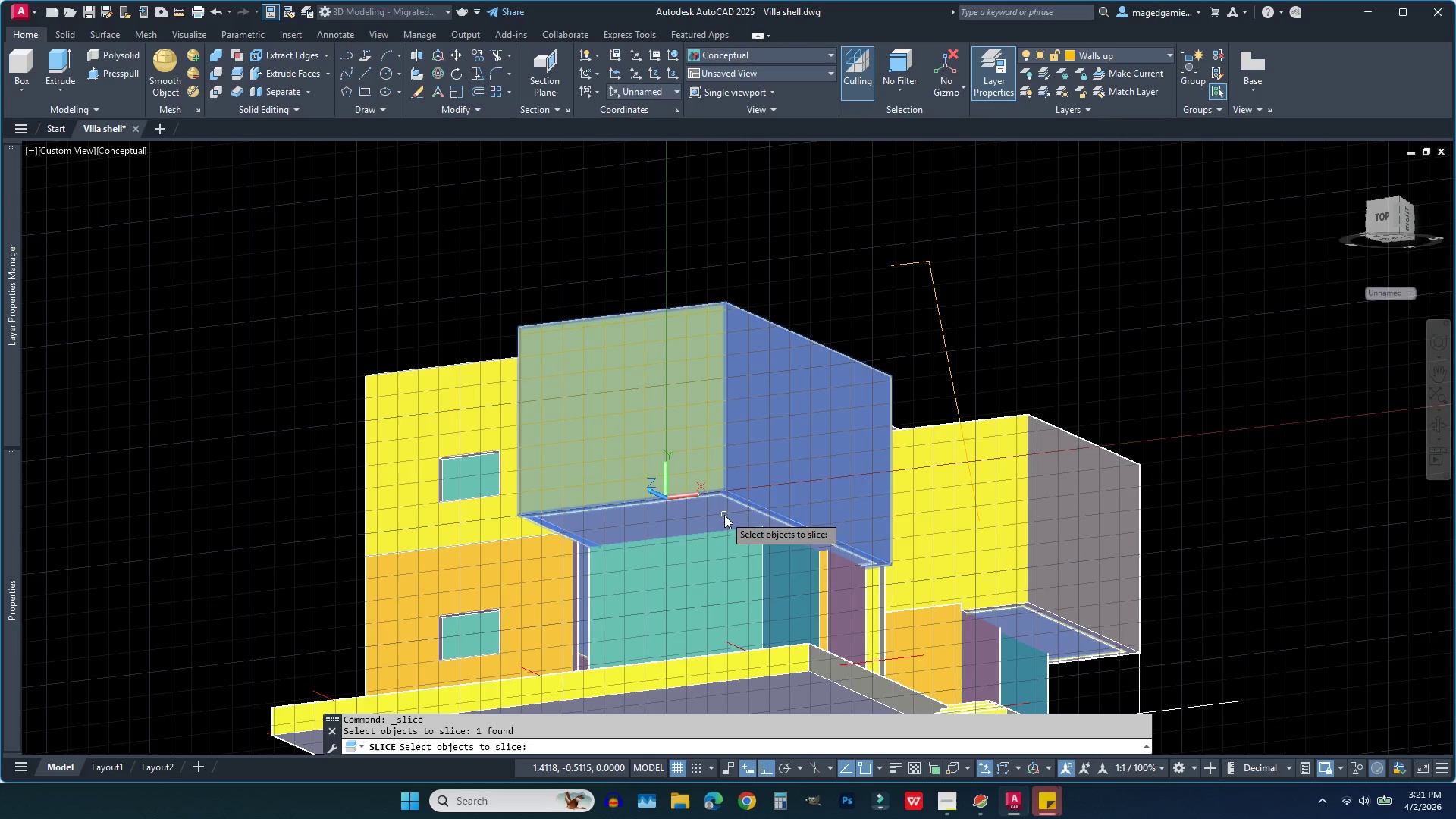 
left_click([724, 515])
 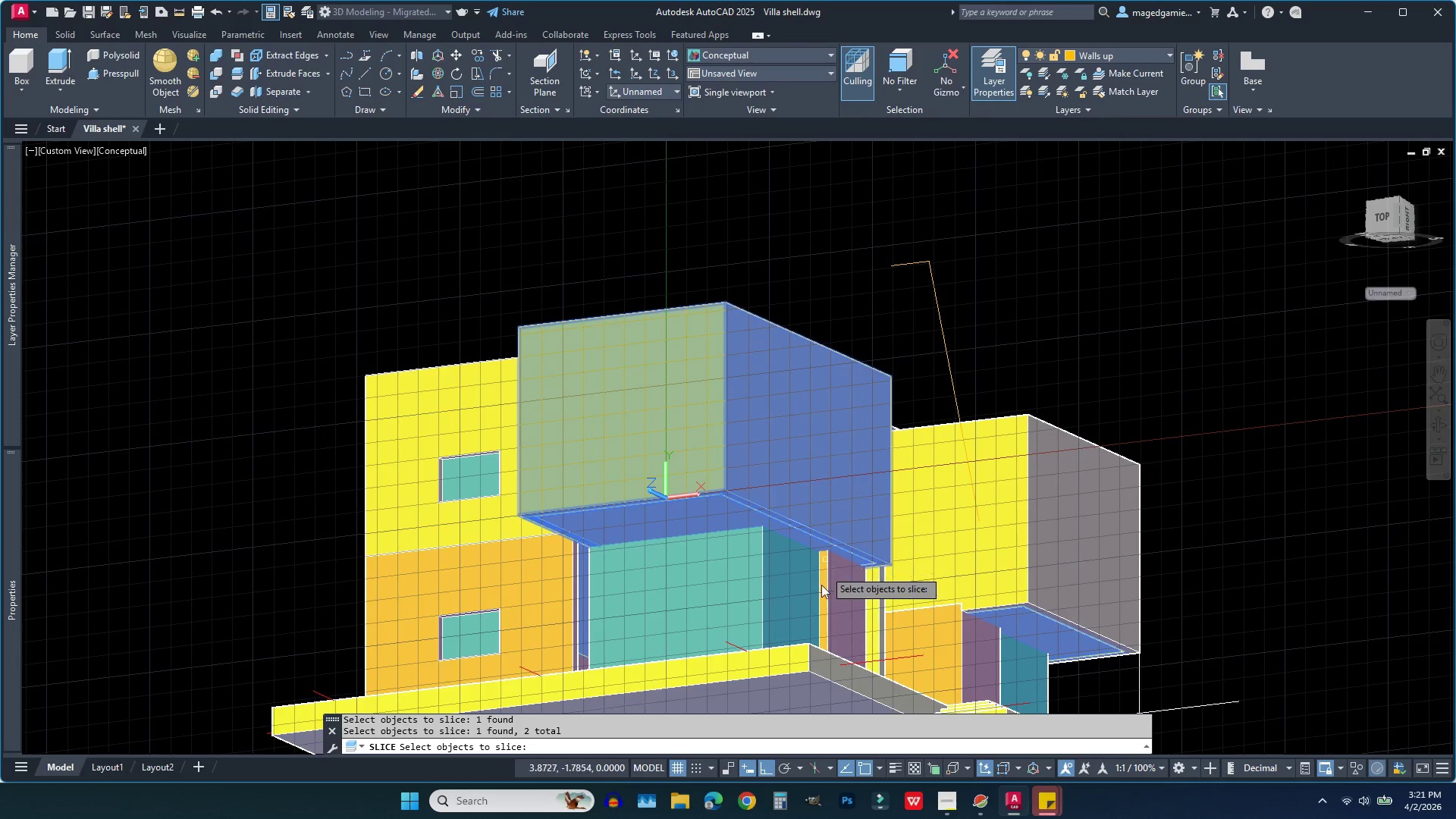 
scroll: coordinate [804, 667], scroll_direction: down, amount: 1.0
 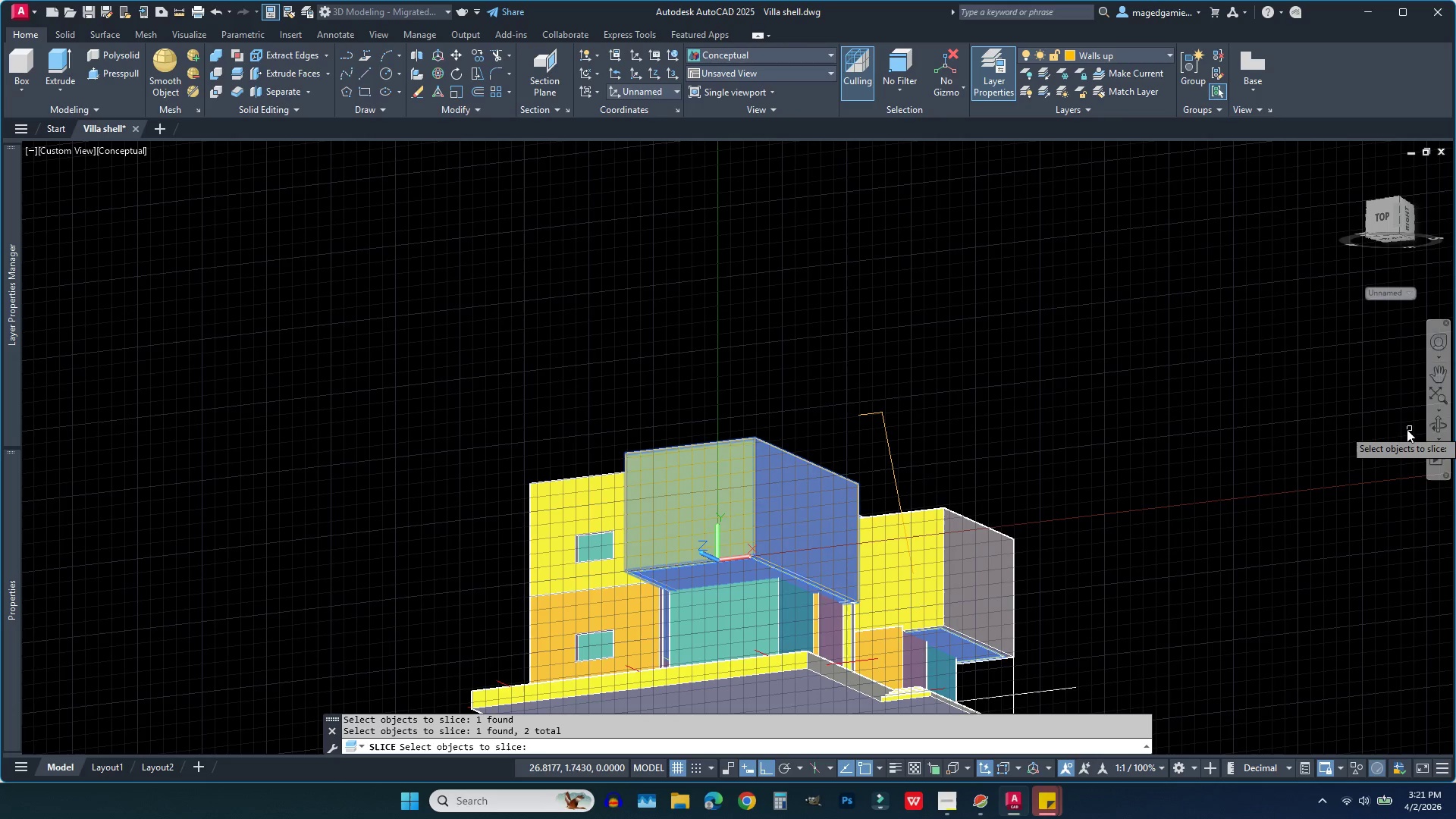 
left_click([1442, 425])
 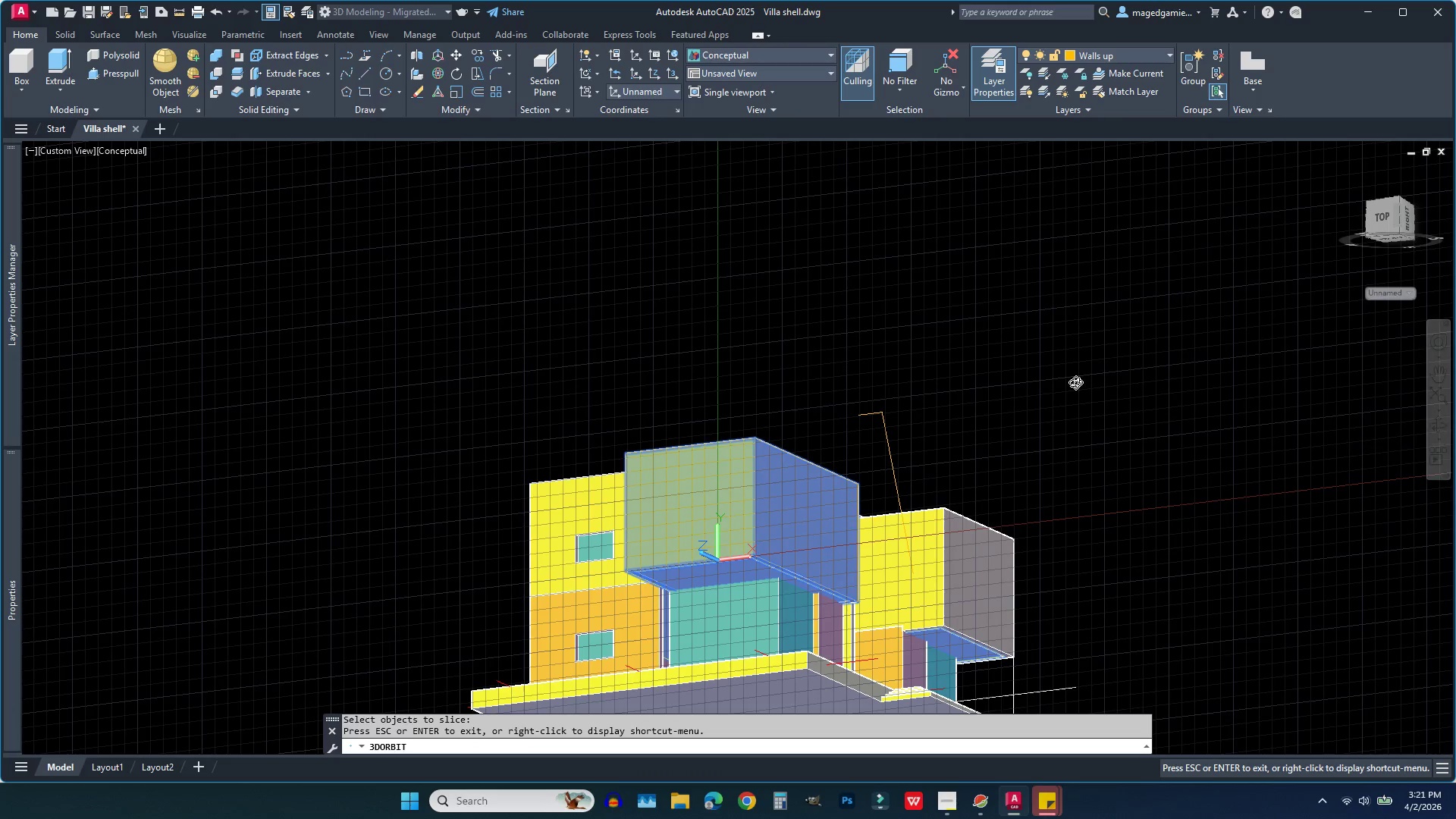 
left_click_drag(start_coordinate=[1052, 382], to_coordinate=[1056, 474])
 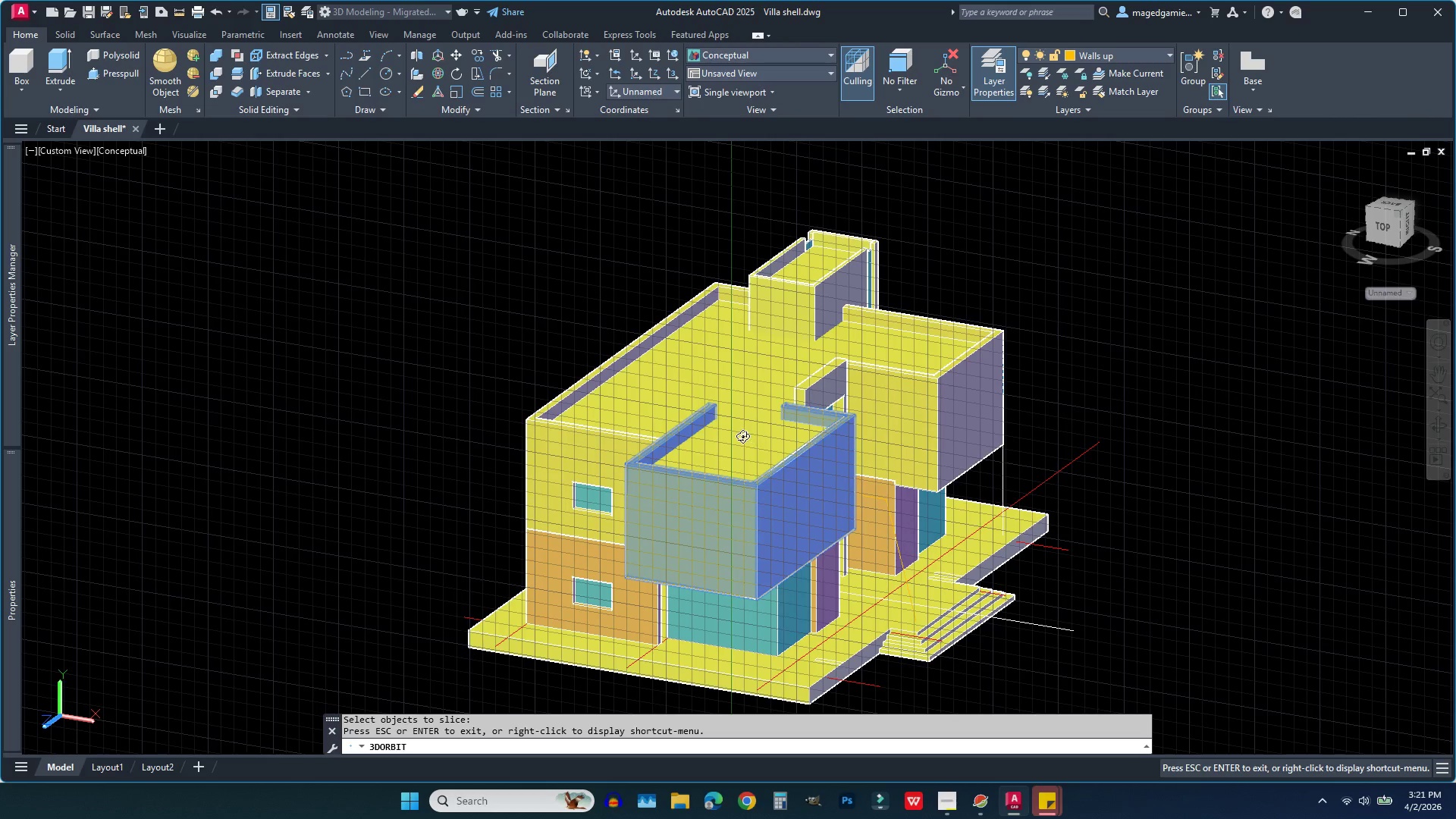 
key(Escape)
 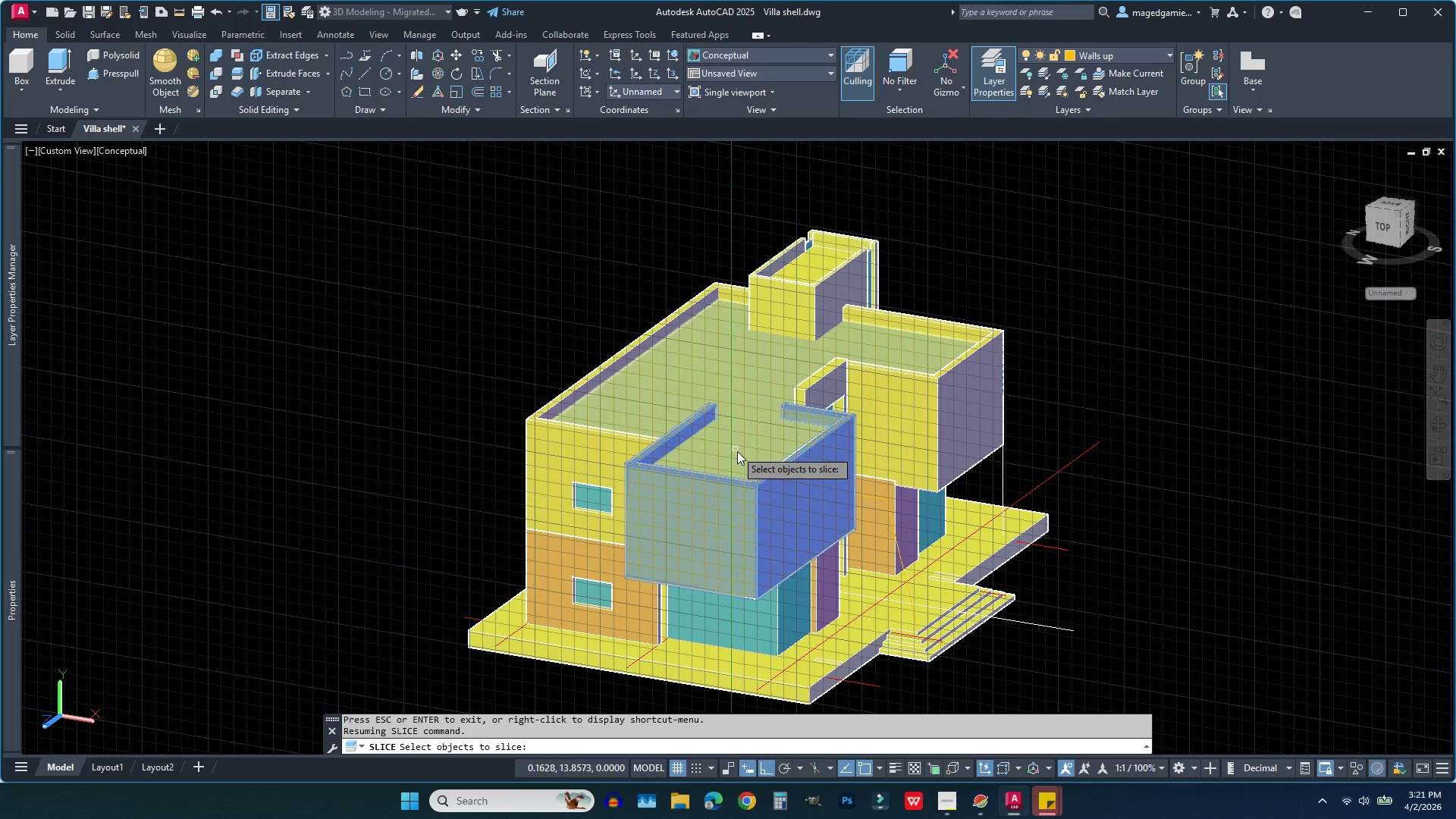 
left_click([742, 453])
 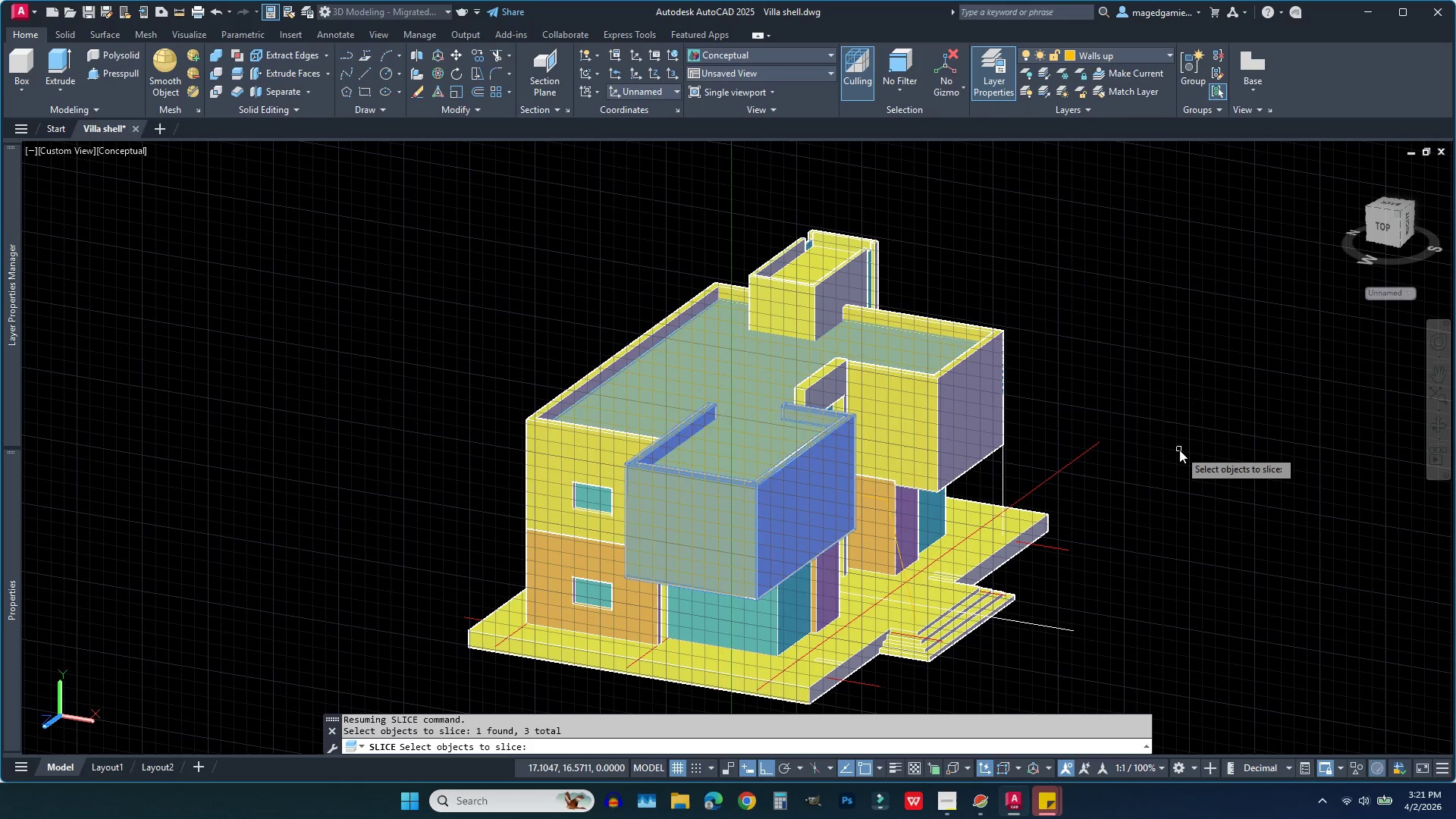 
right_click([1179, 450])
 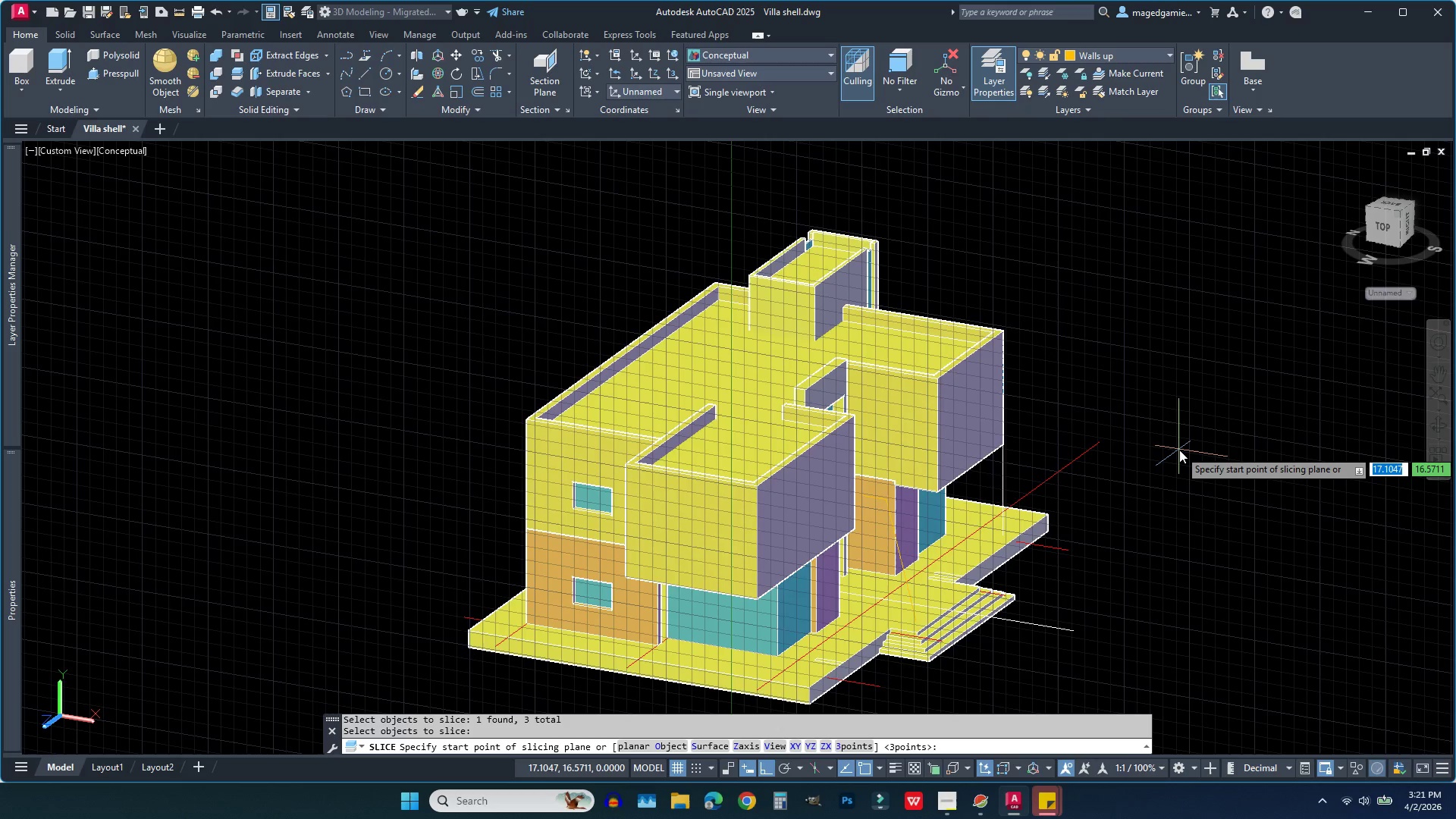 
right_click([1179, 450])
 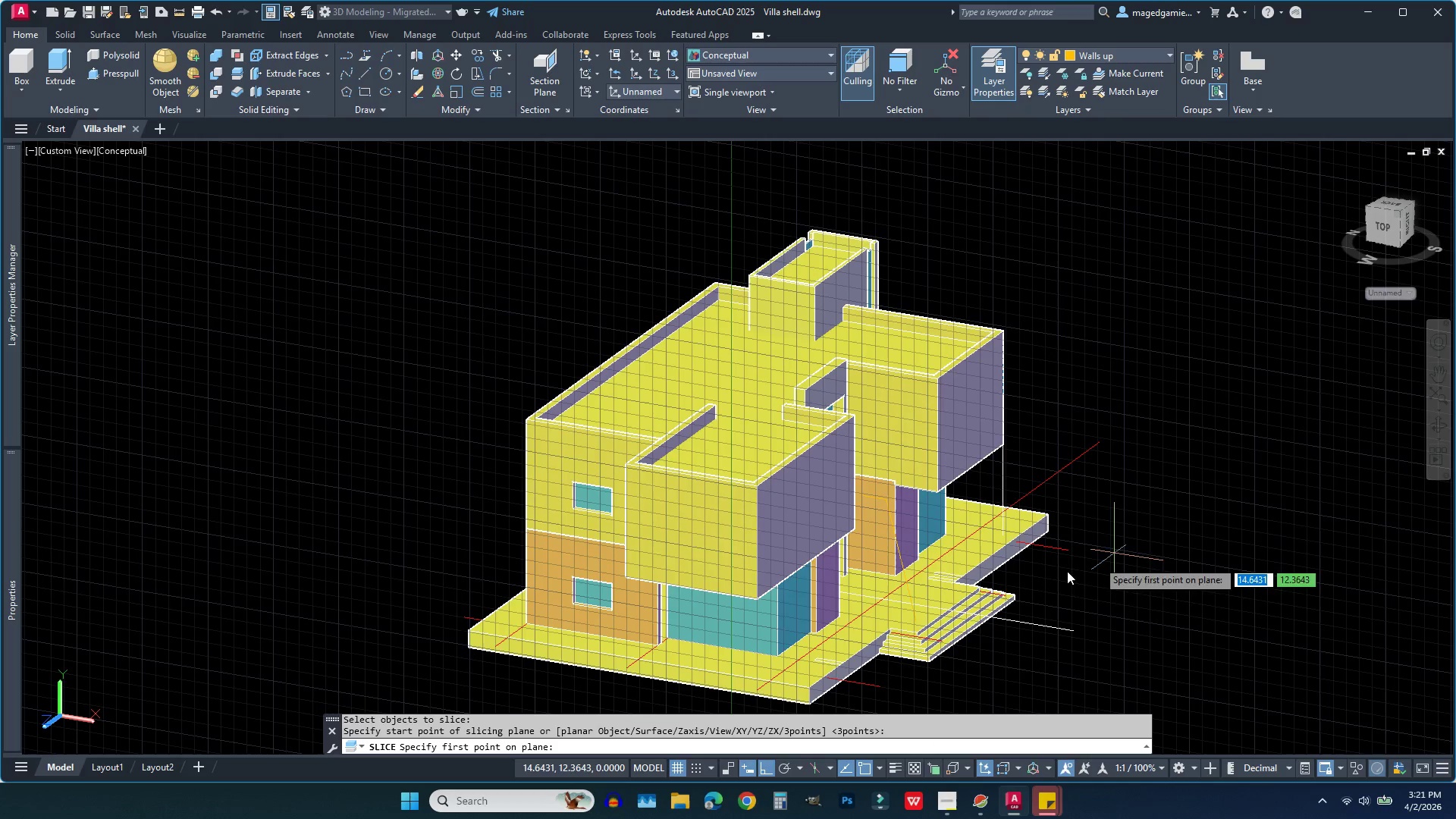 
scroll: coordinate [868, 639], scroll_direction: up, amount: 4.0
 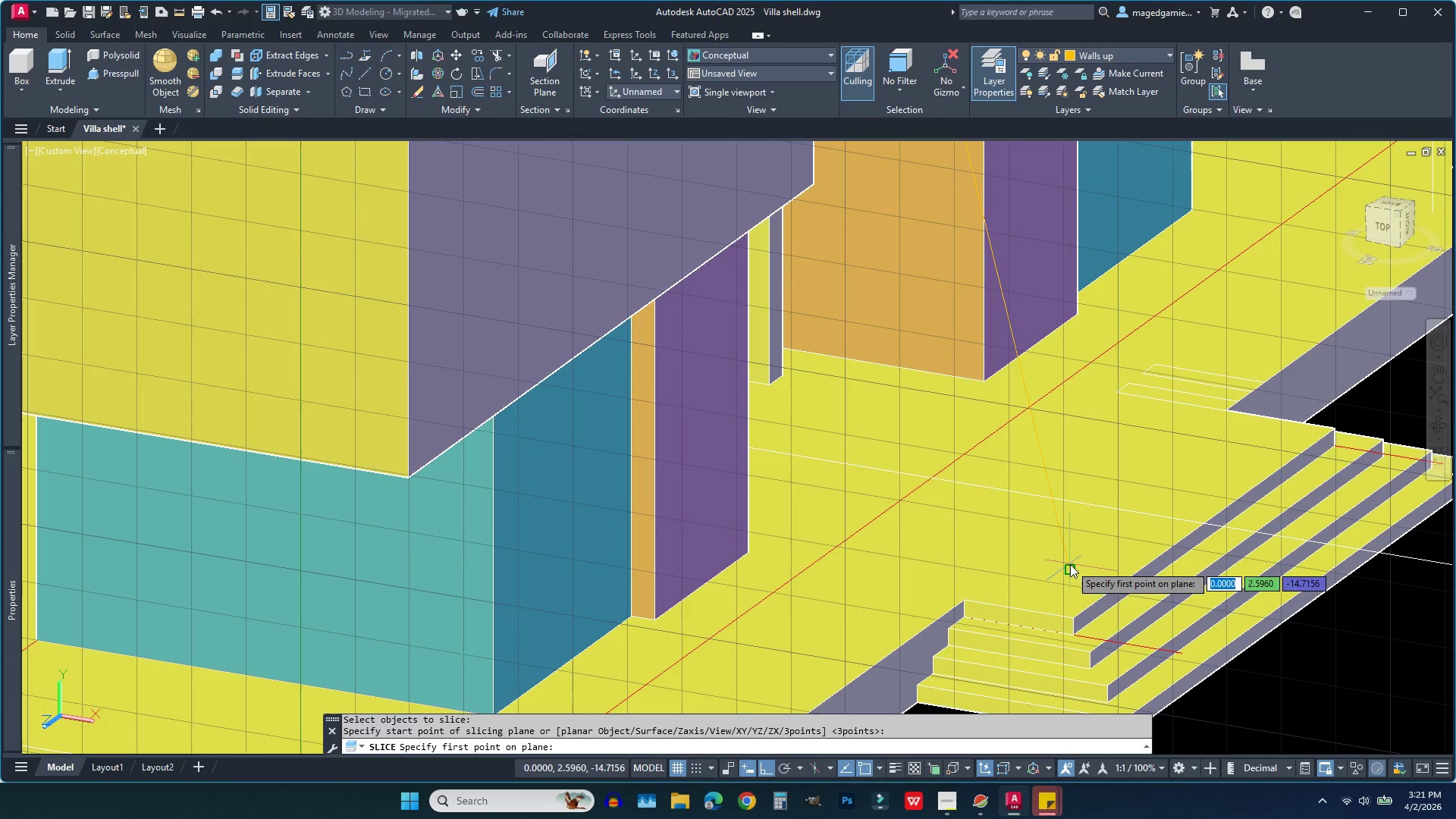 
left_click([1070, 566])
 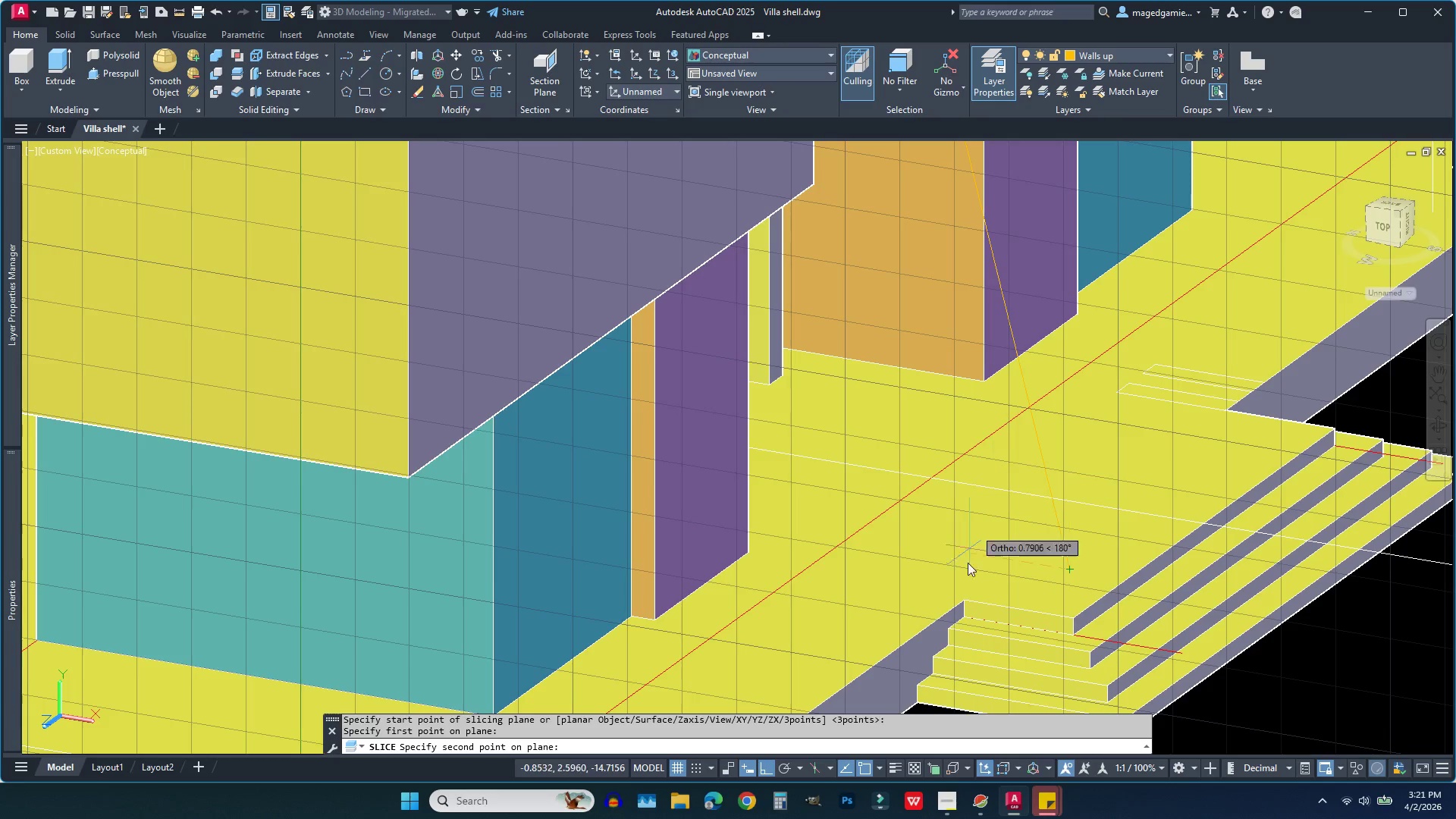 
scroll: coordinate [966, 590], scroll_direction: down, amount: 2.0
 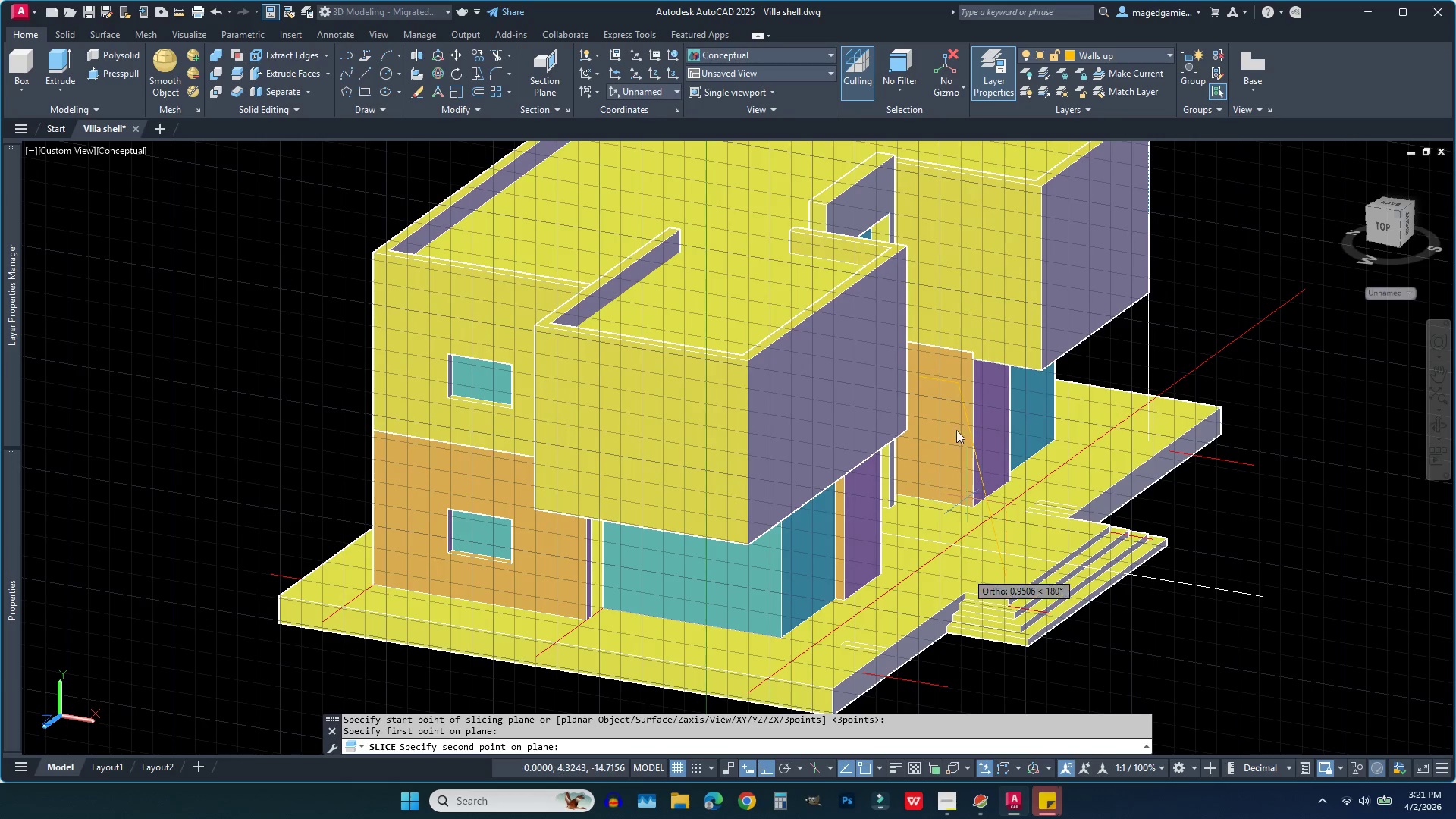 
scroll: coordinate [949, 421], scroll_direction: up, amount: 5.0
 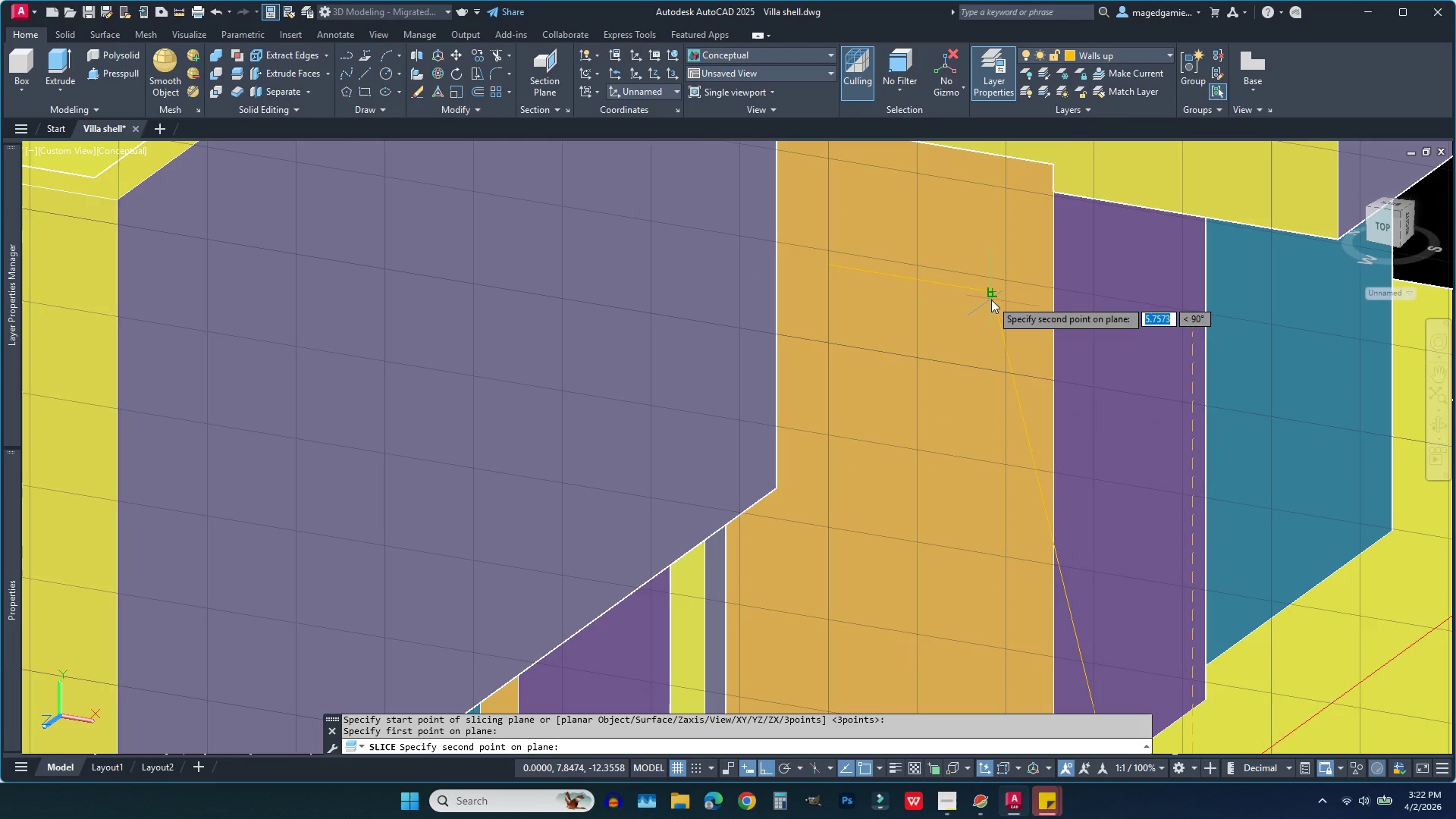 
left_click([991, 300])
 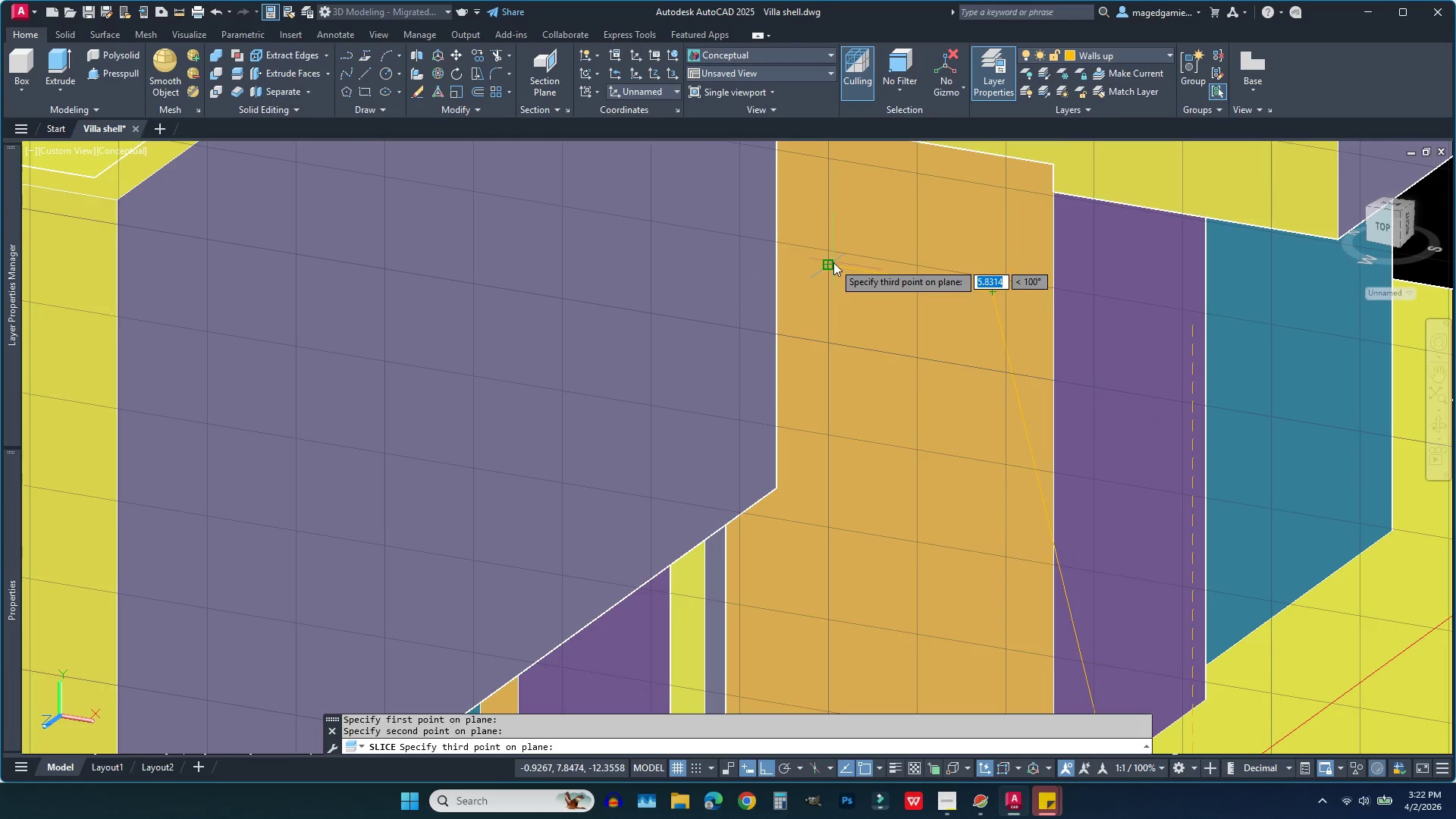 
left_click([833, 262])
 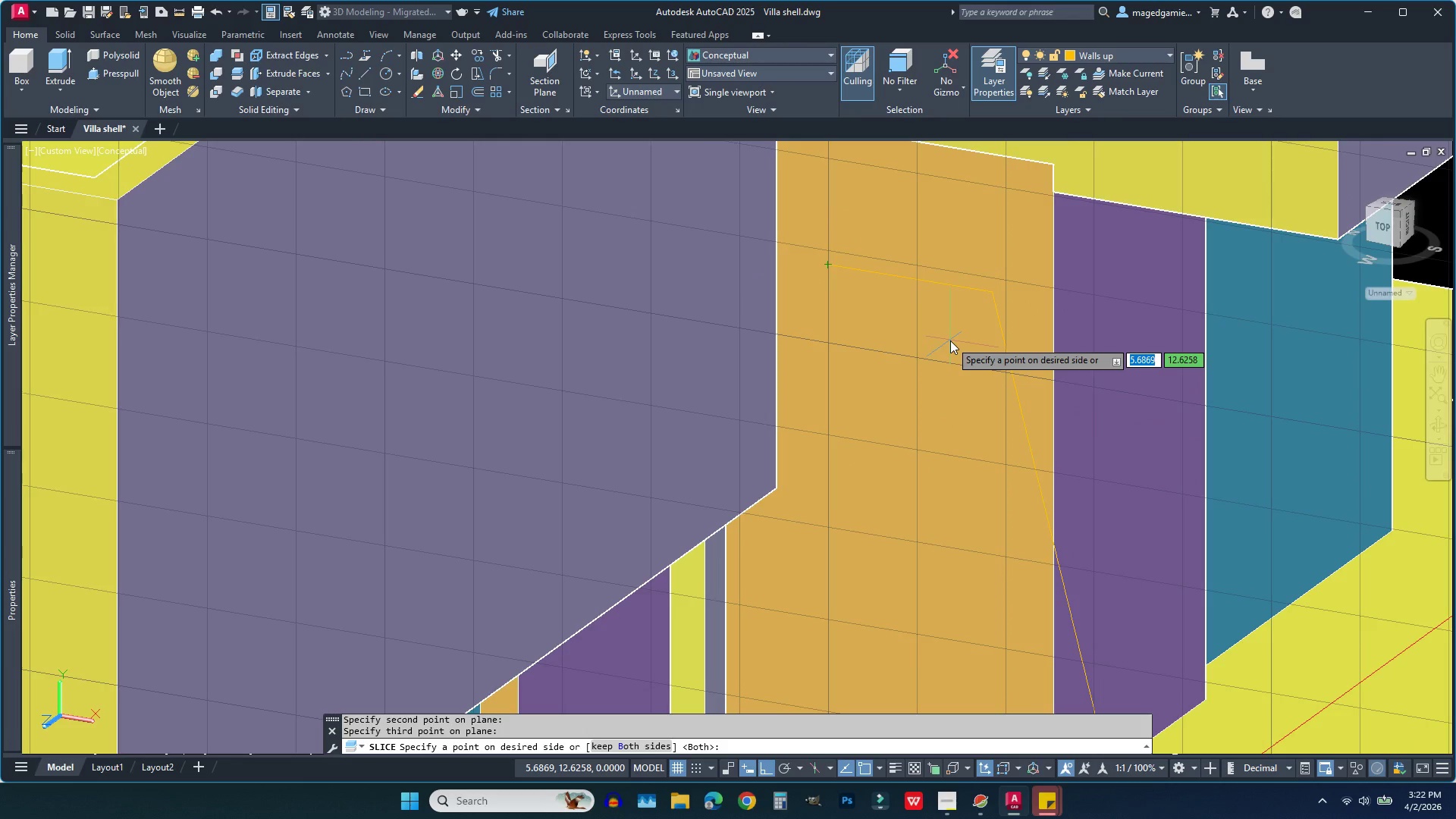 
right_click([950, 340])
 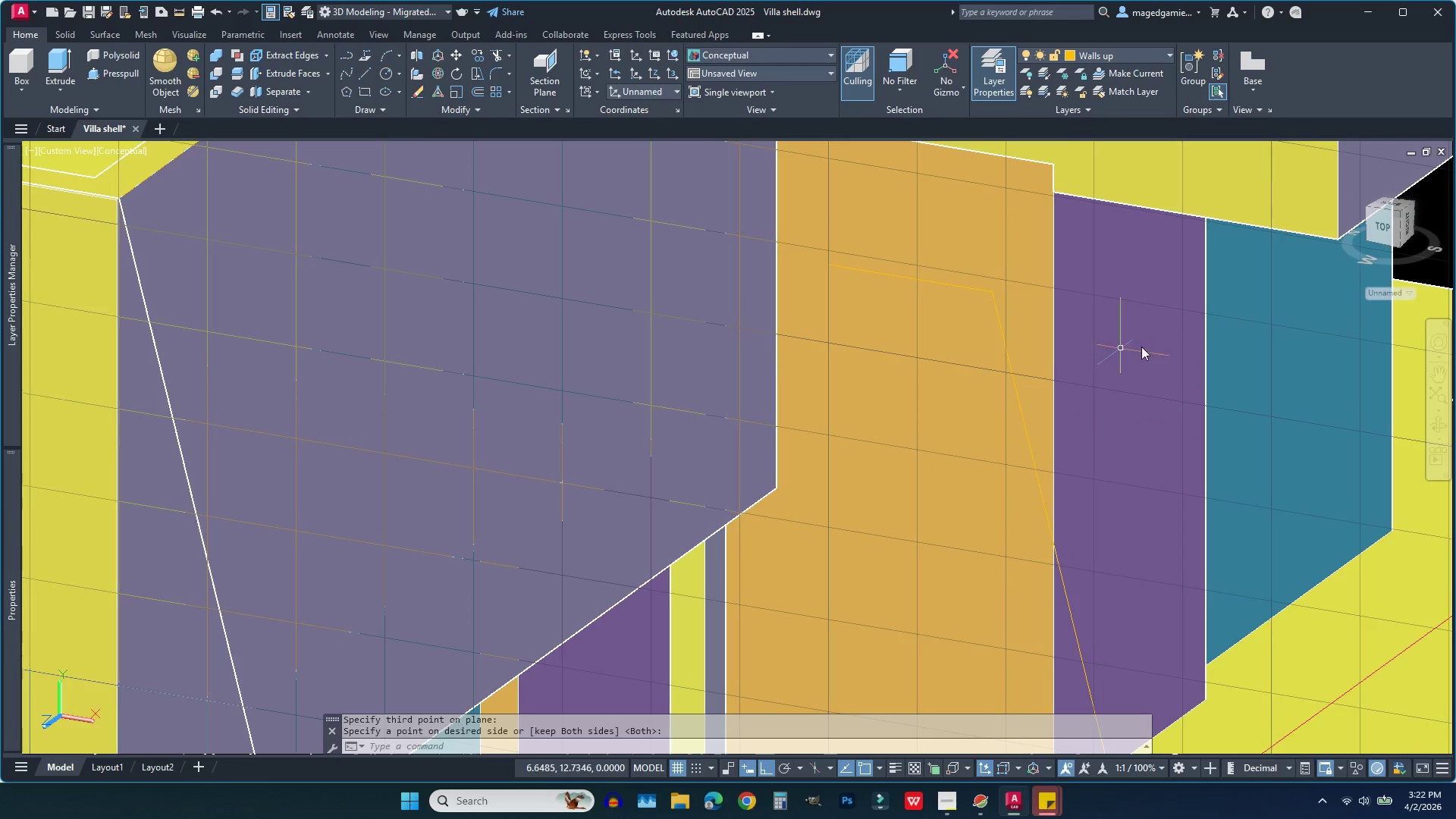 
scroll: coordinate [1174, 333], scroll_direction: down, amount: 2.0
 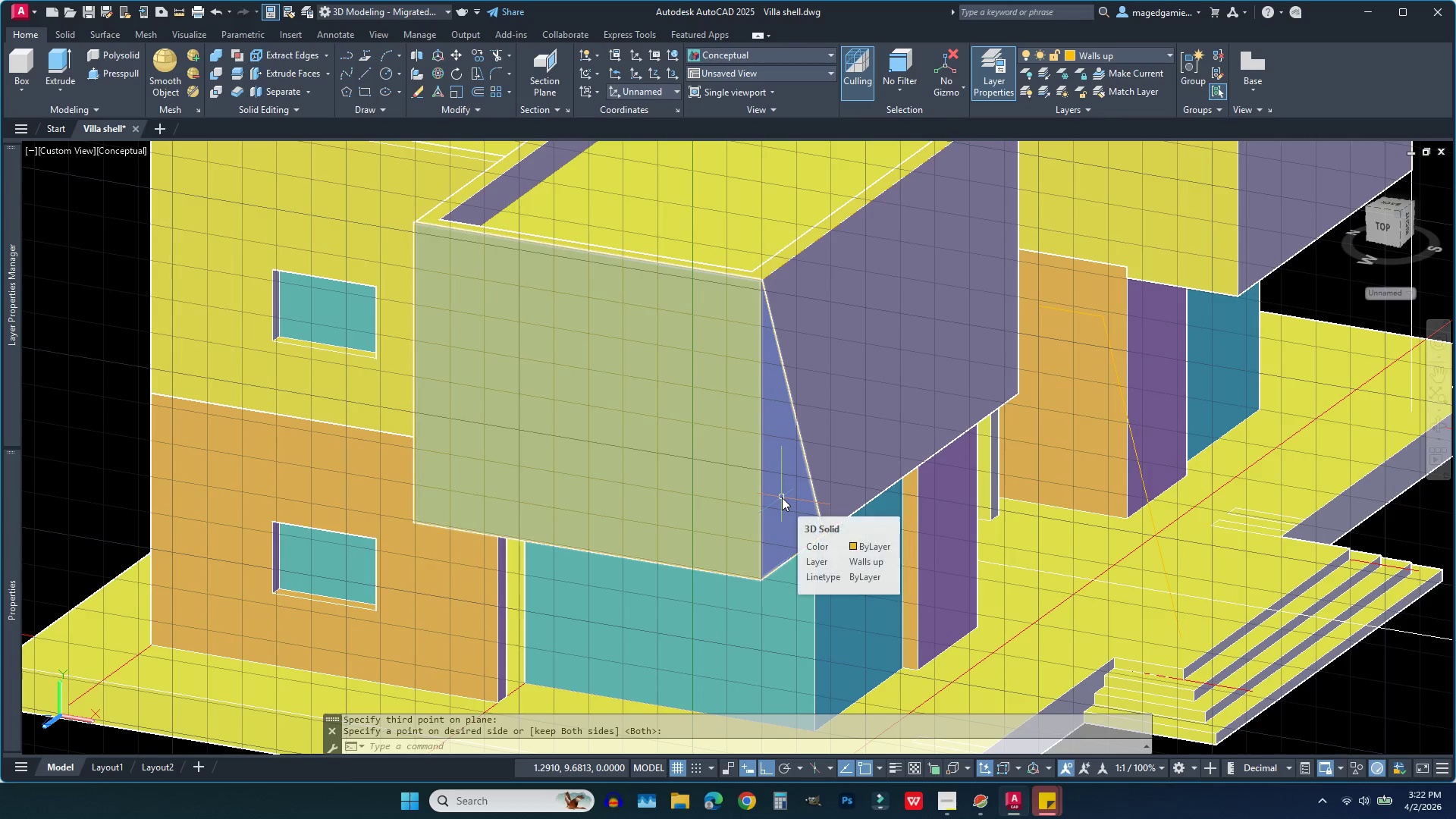 
left_click([782, 497])
 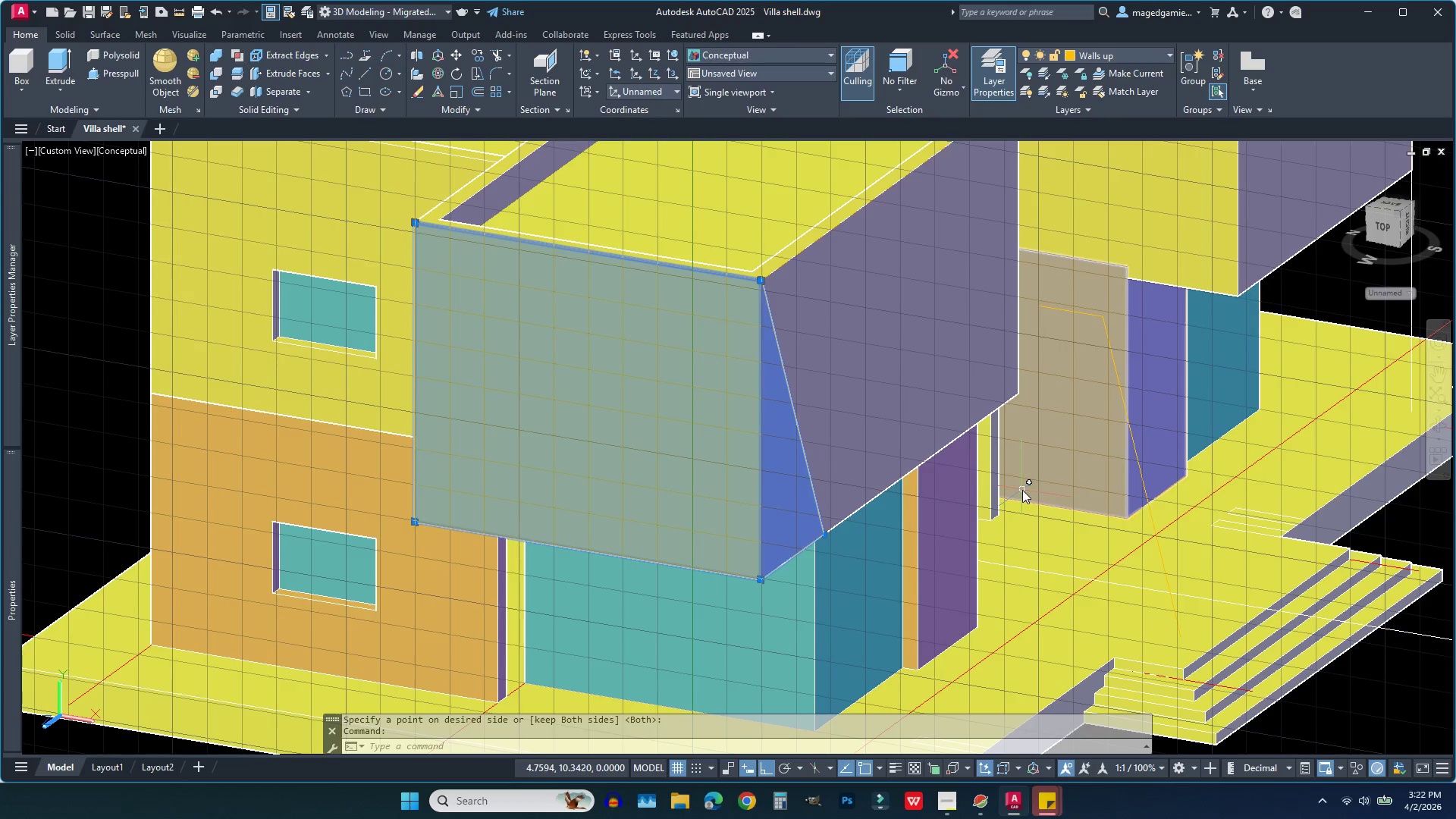 
key(Delete)
 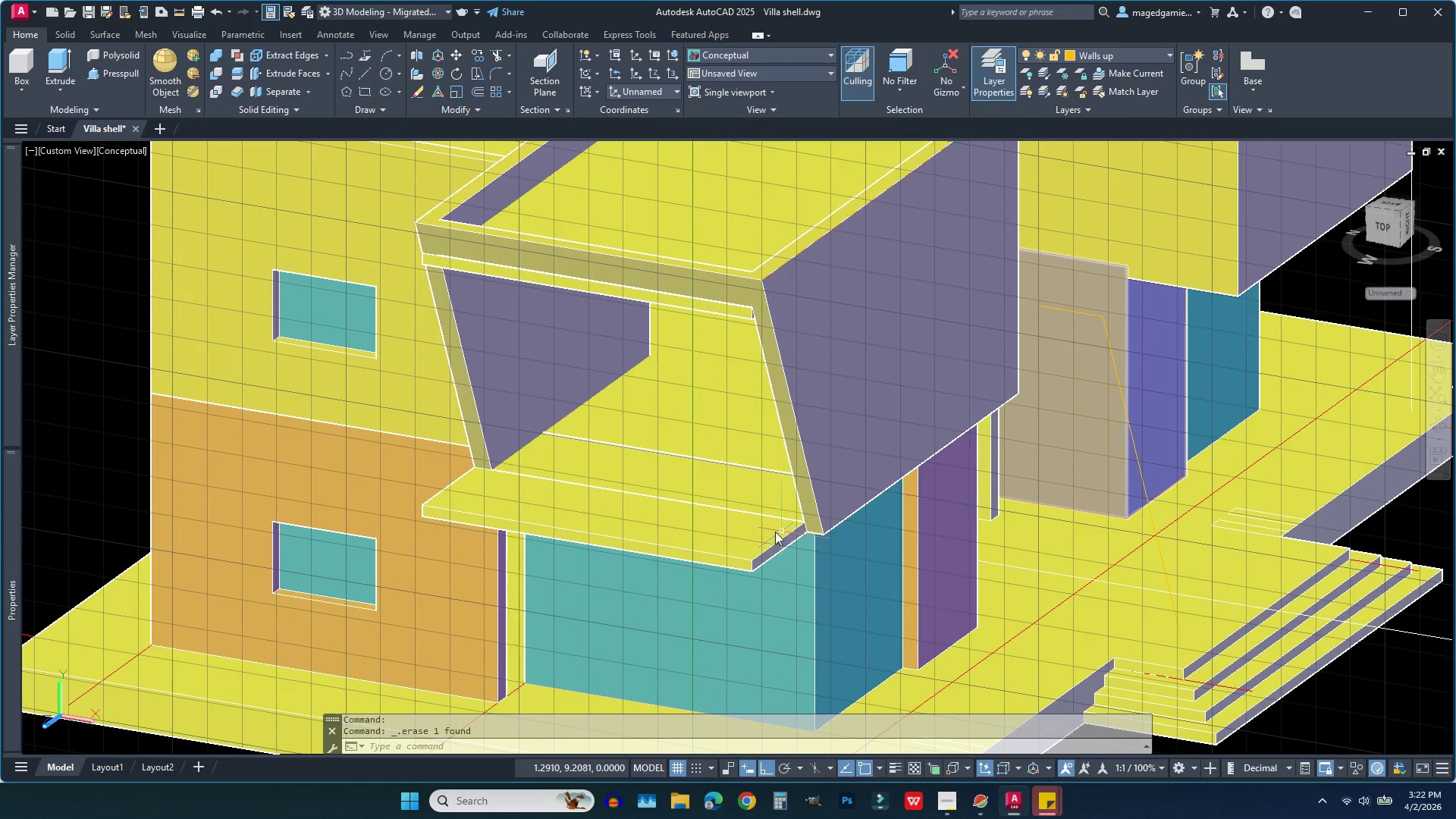 
left_click([704, 538])
 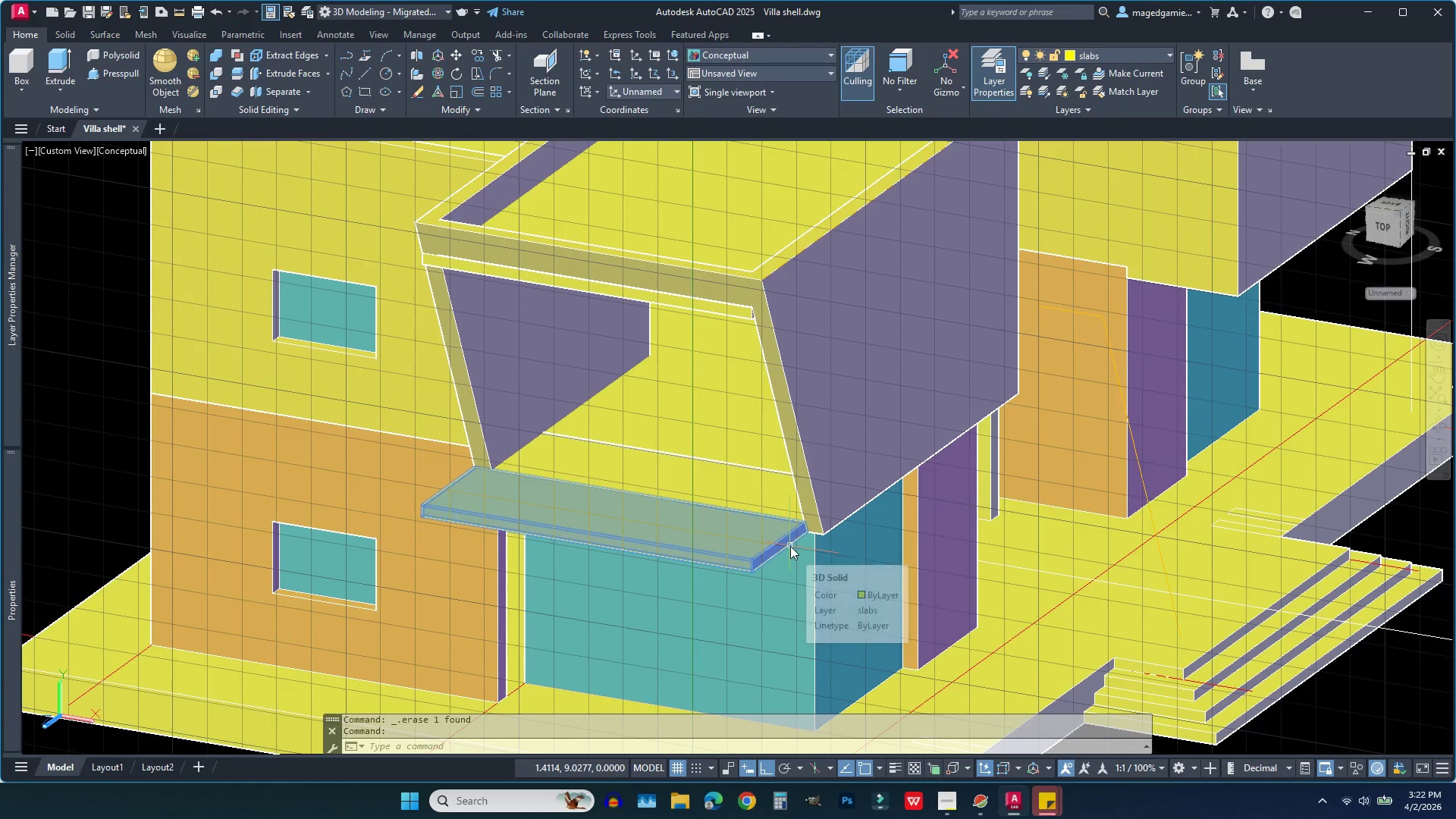 
key(Delete)
 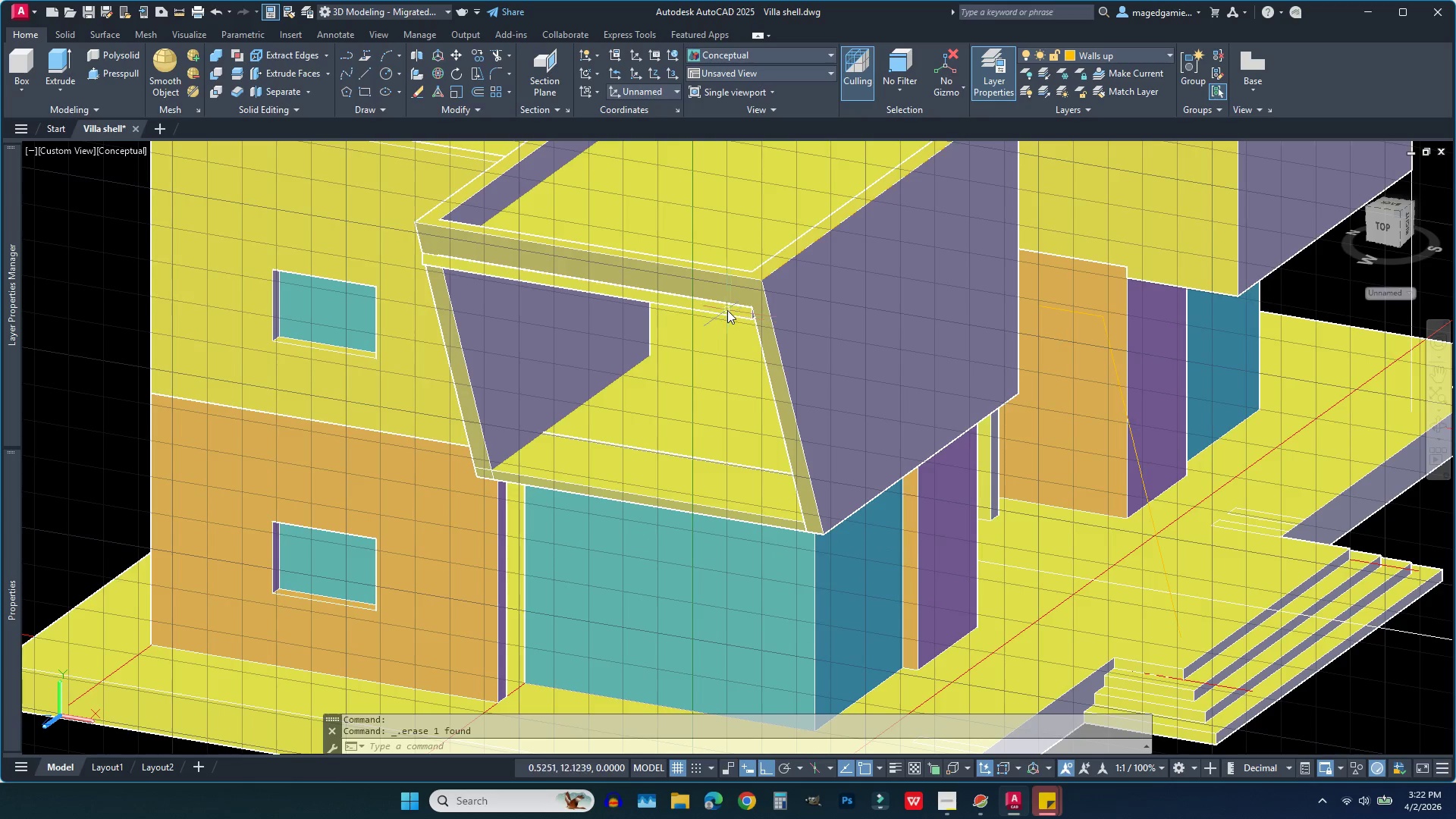 
left_click([727, 310])
 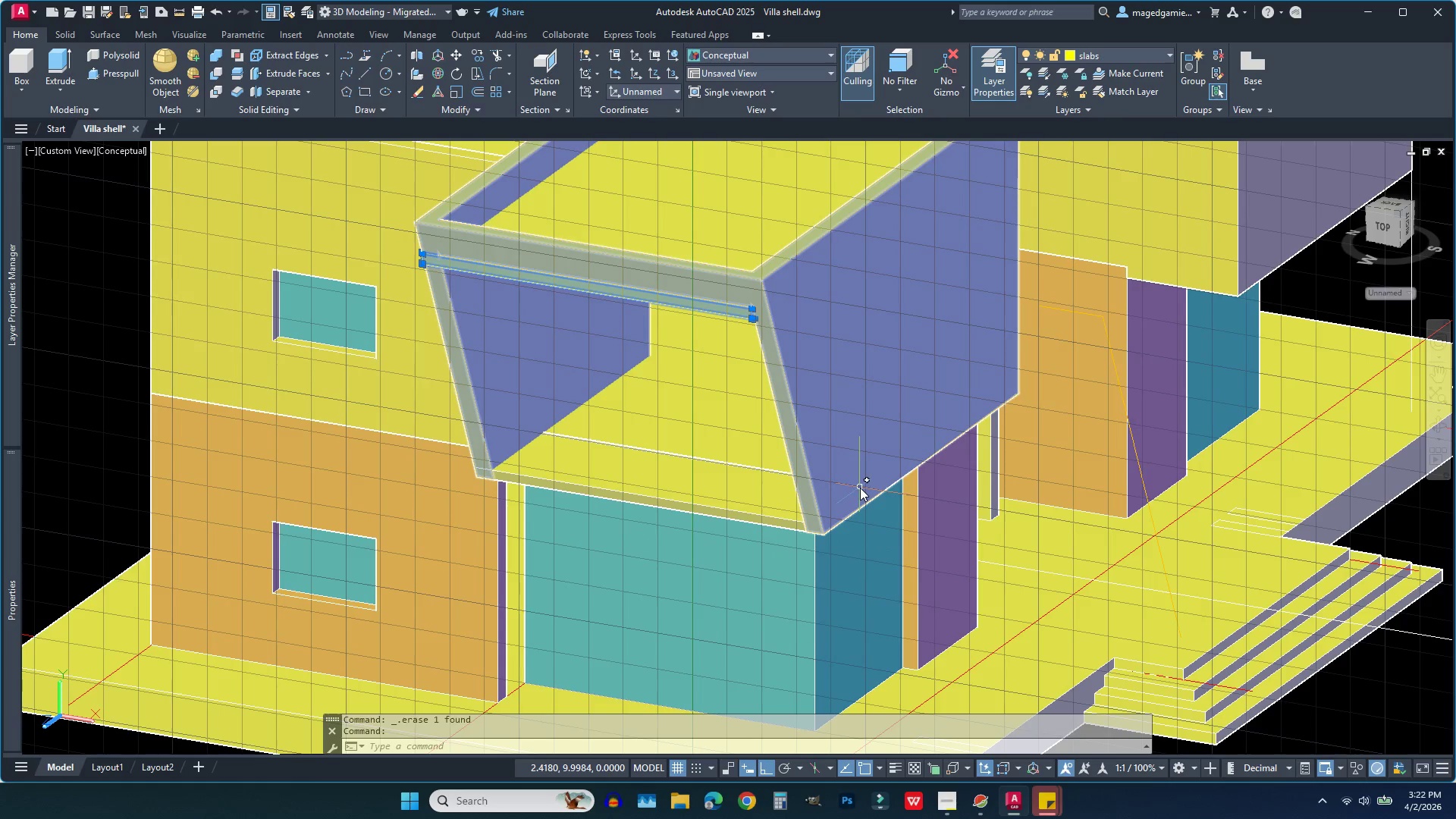 
key(Delete)
 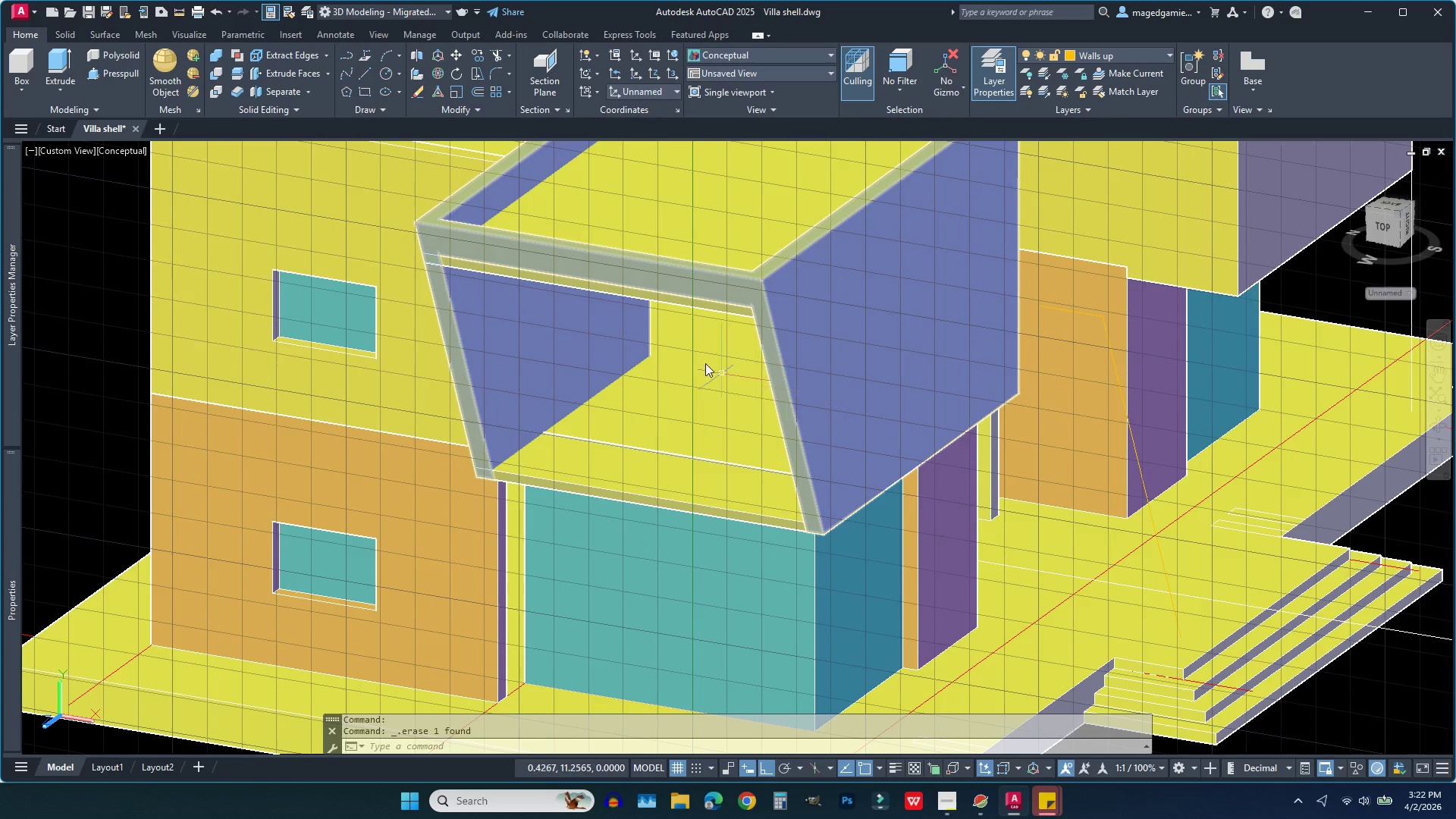 
scroll: coordinate [673, 321], scroll_direction: up, amount: 2.0
 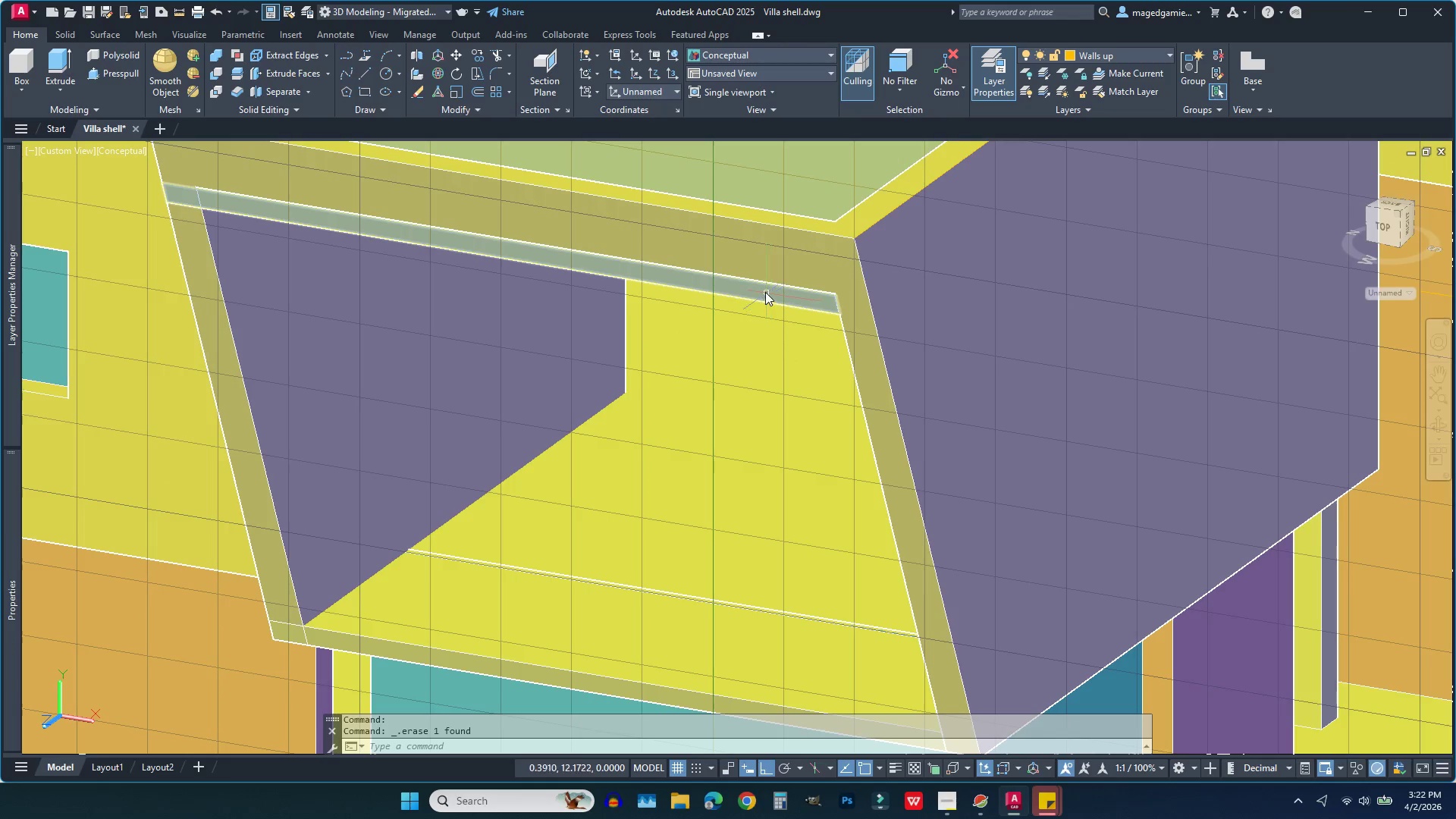 
left_click([765, 292])
 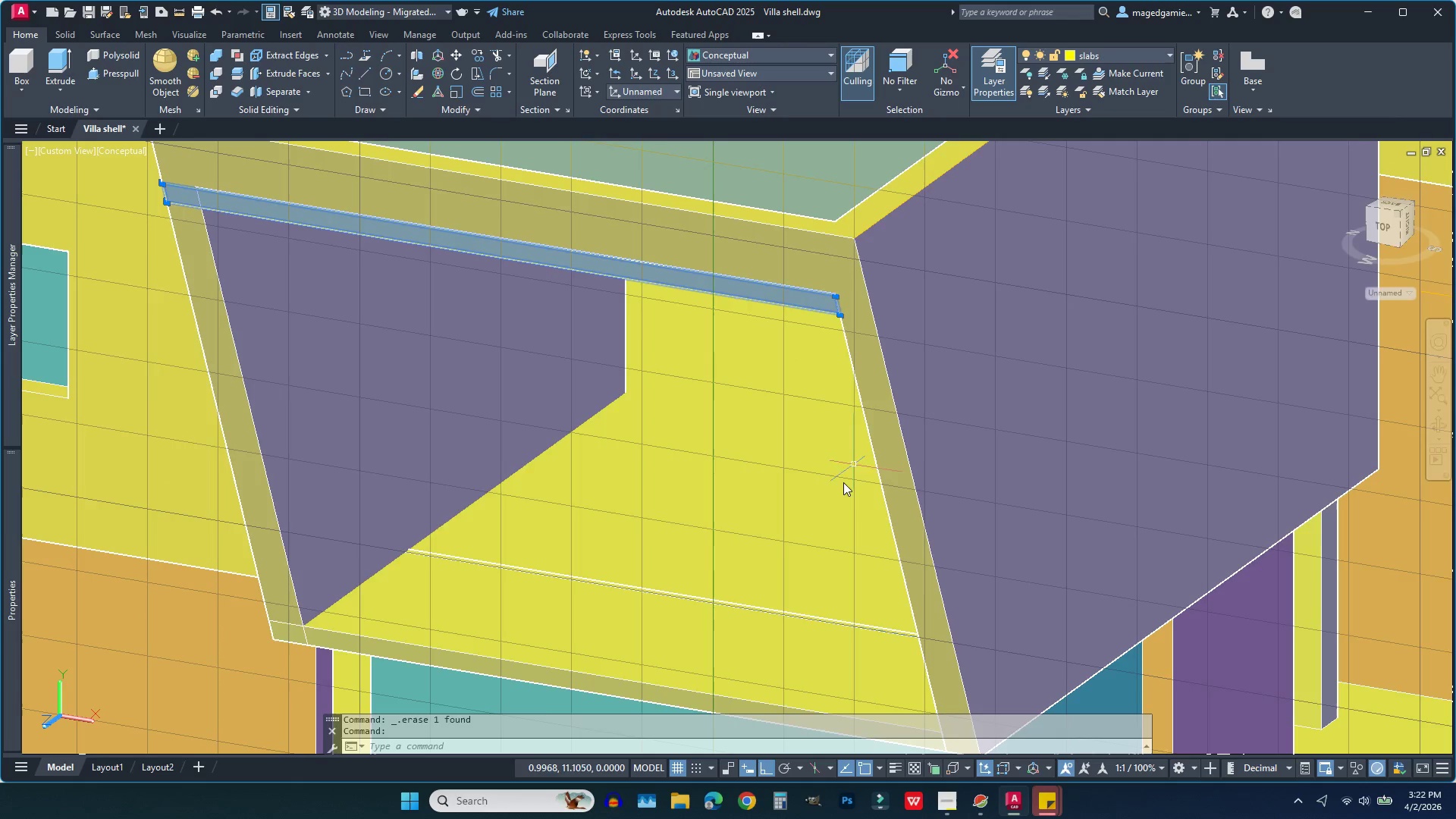 
scroll: coordinate [835, 499], scroll_direction: down, amount: 2.0
 